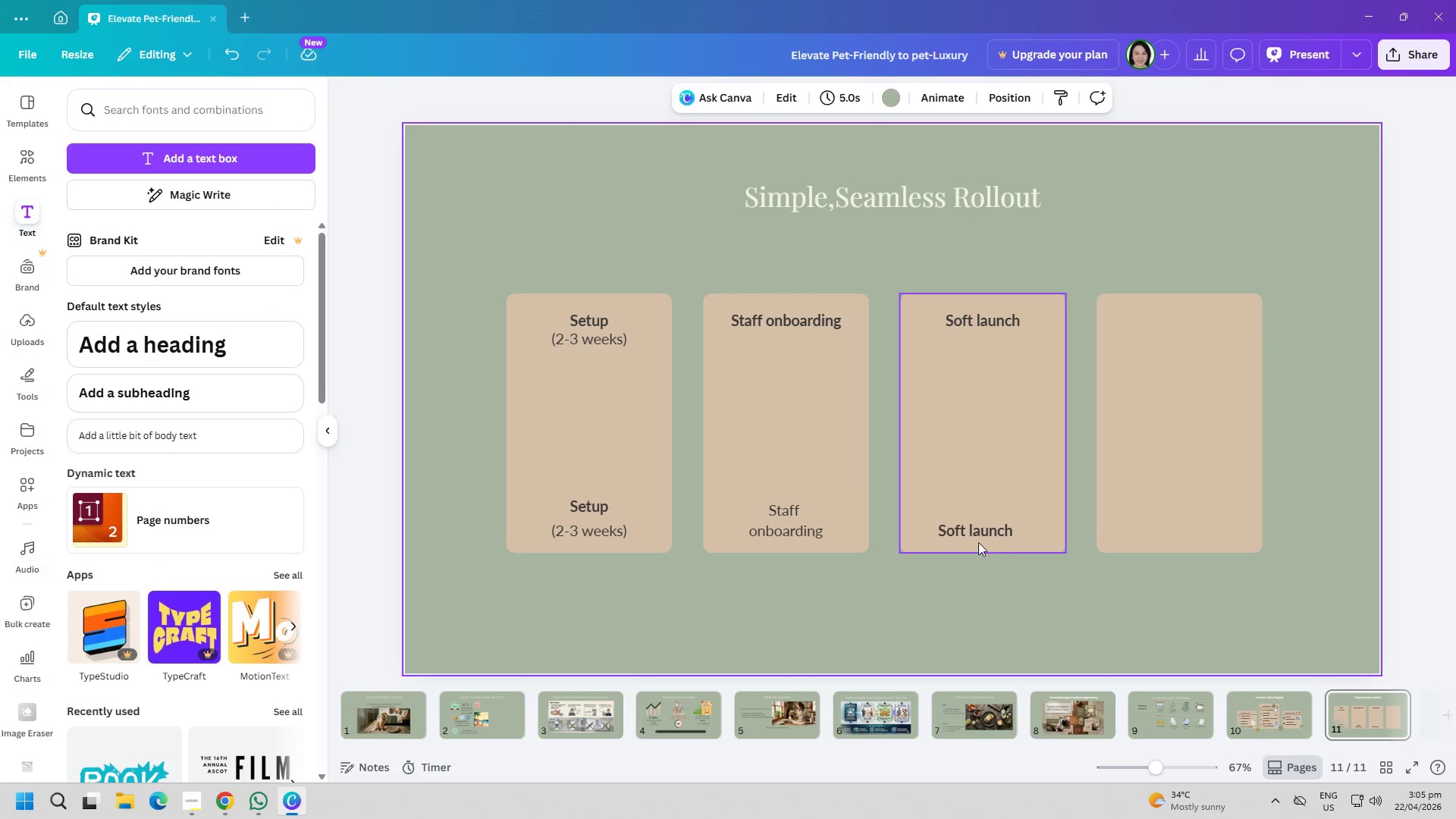 
left_click_drag(start_coordinate=[977, 535], to_coordinate=[981, 519])
 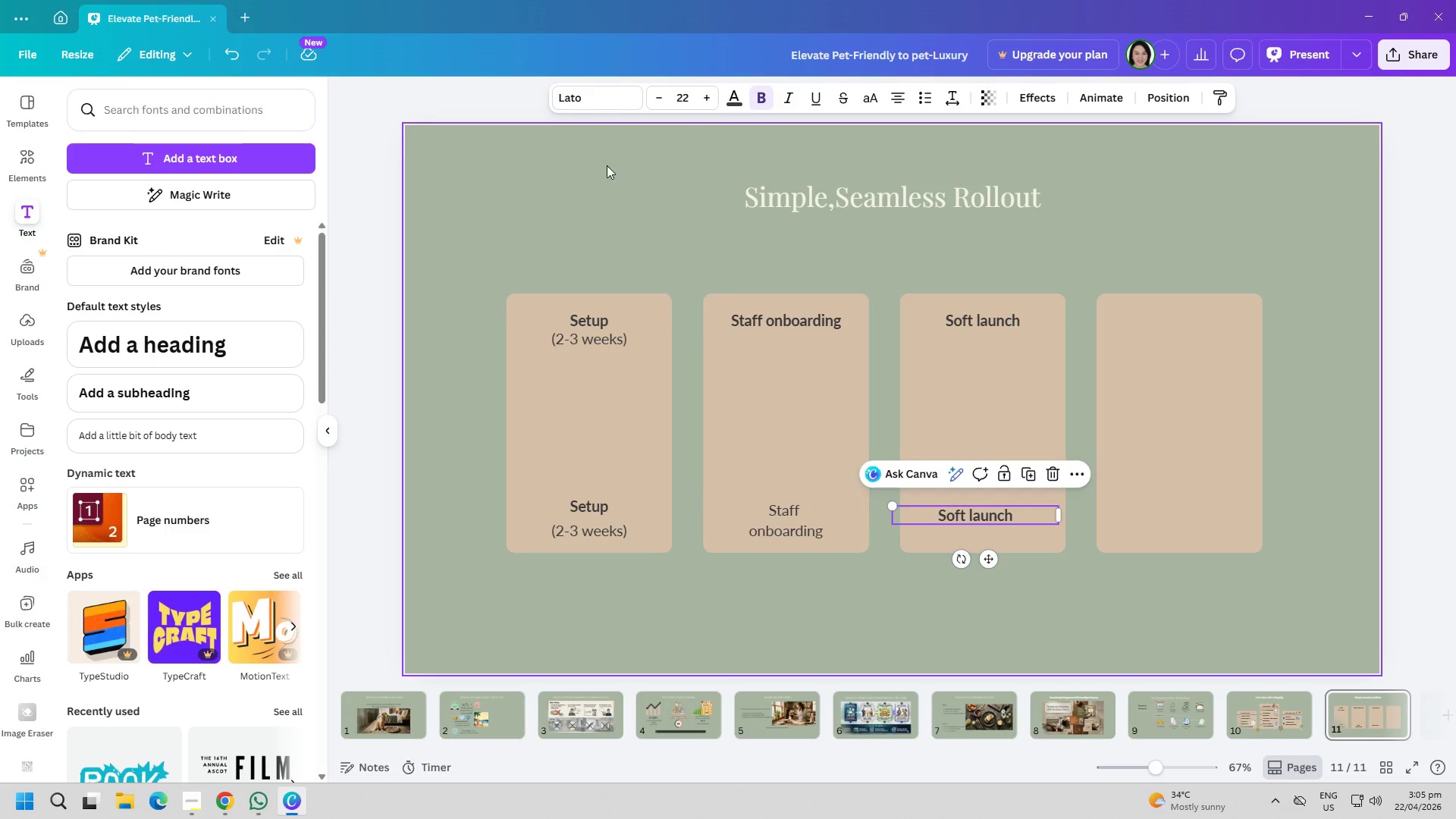 
left_click([607, 164])
 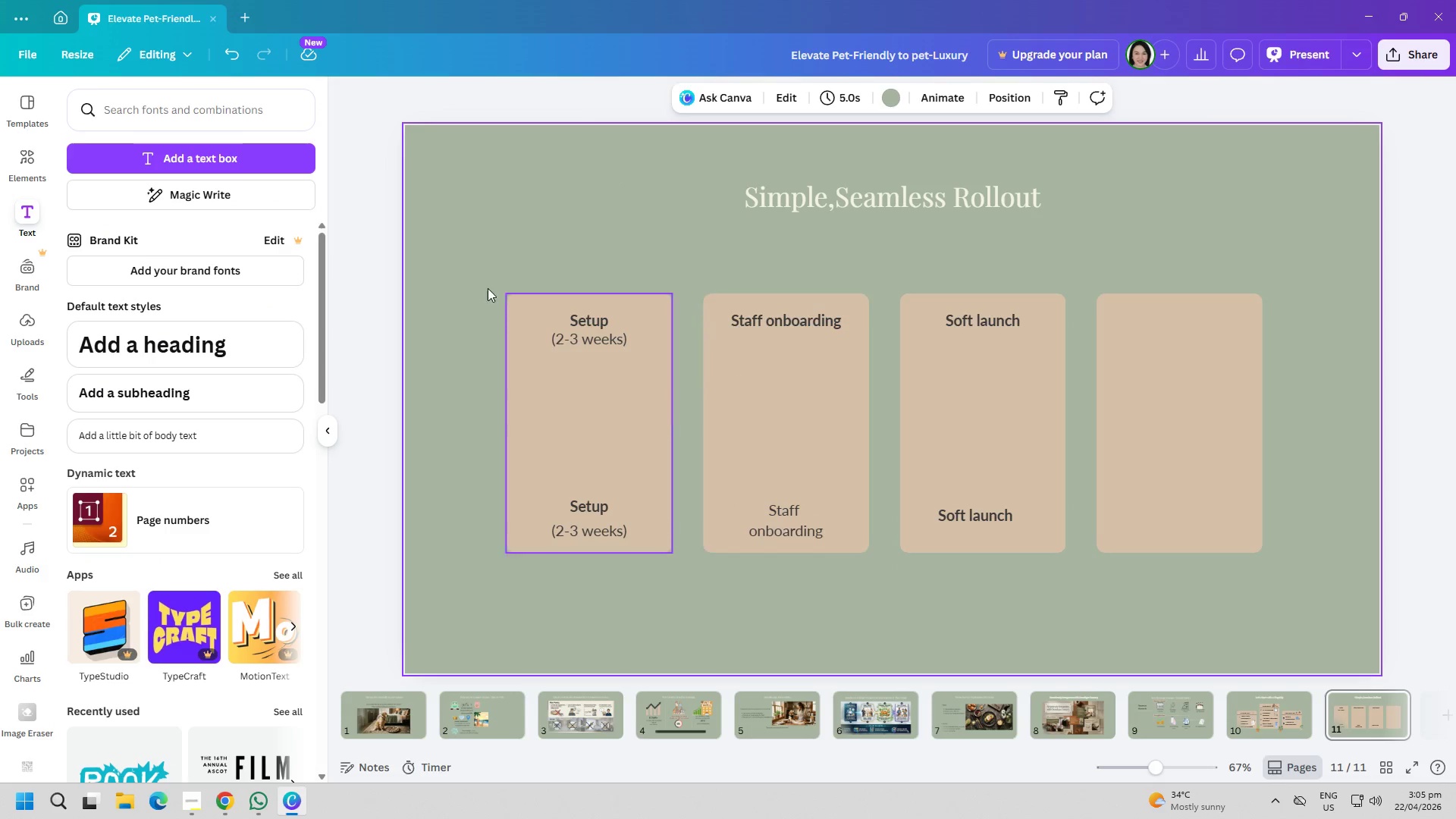 
left_click([290, 148])
 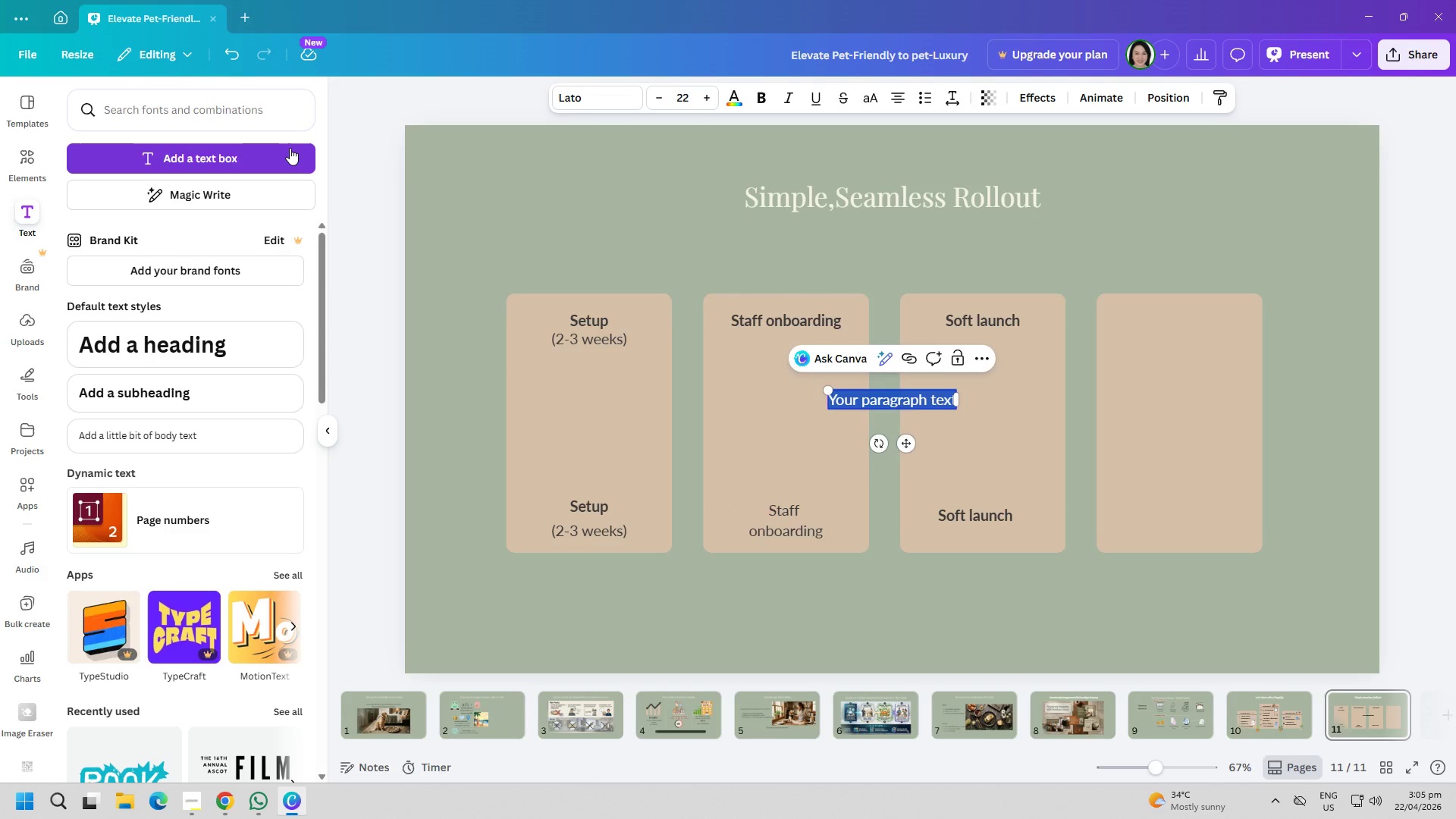 
type(Full guest)
 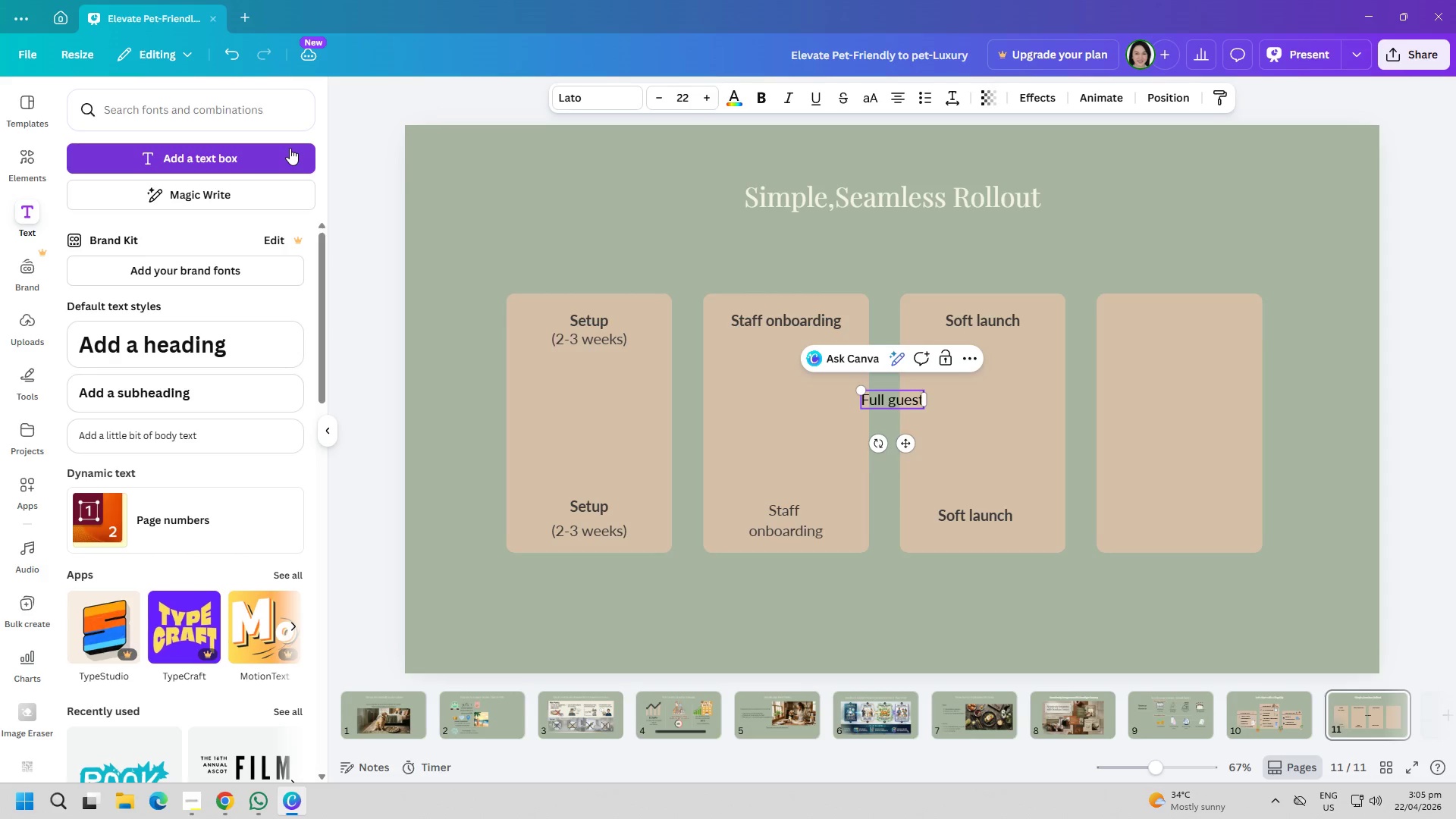 
key(Enter)
 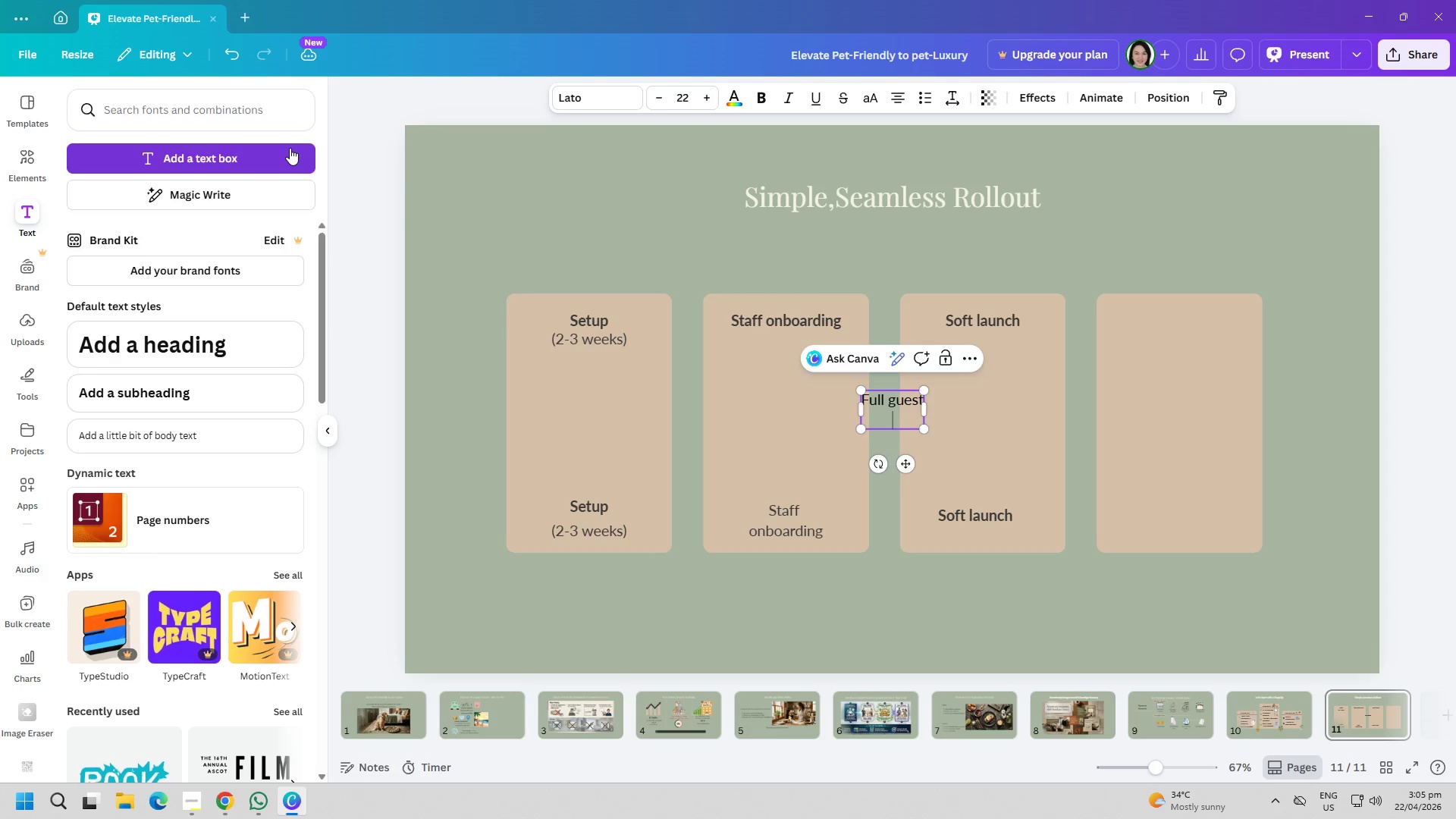 
type(activation)
 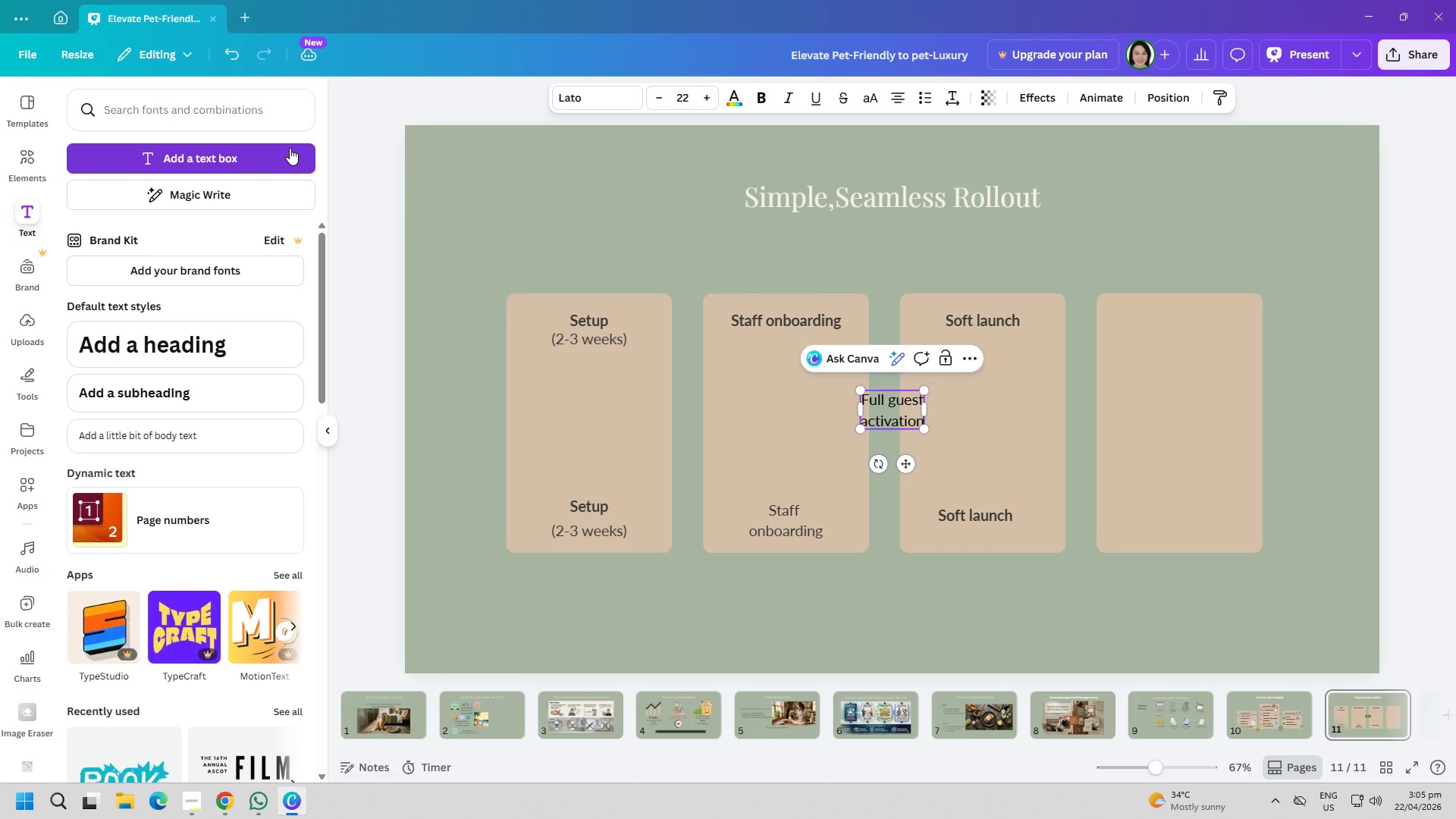 
key(Control+ControlLeft)
 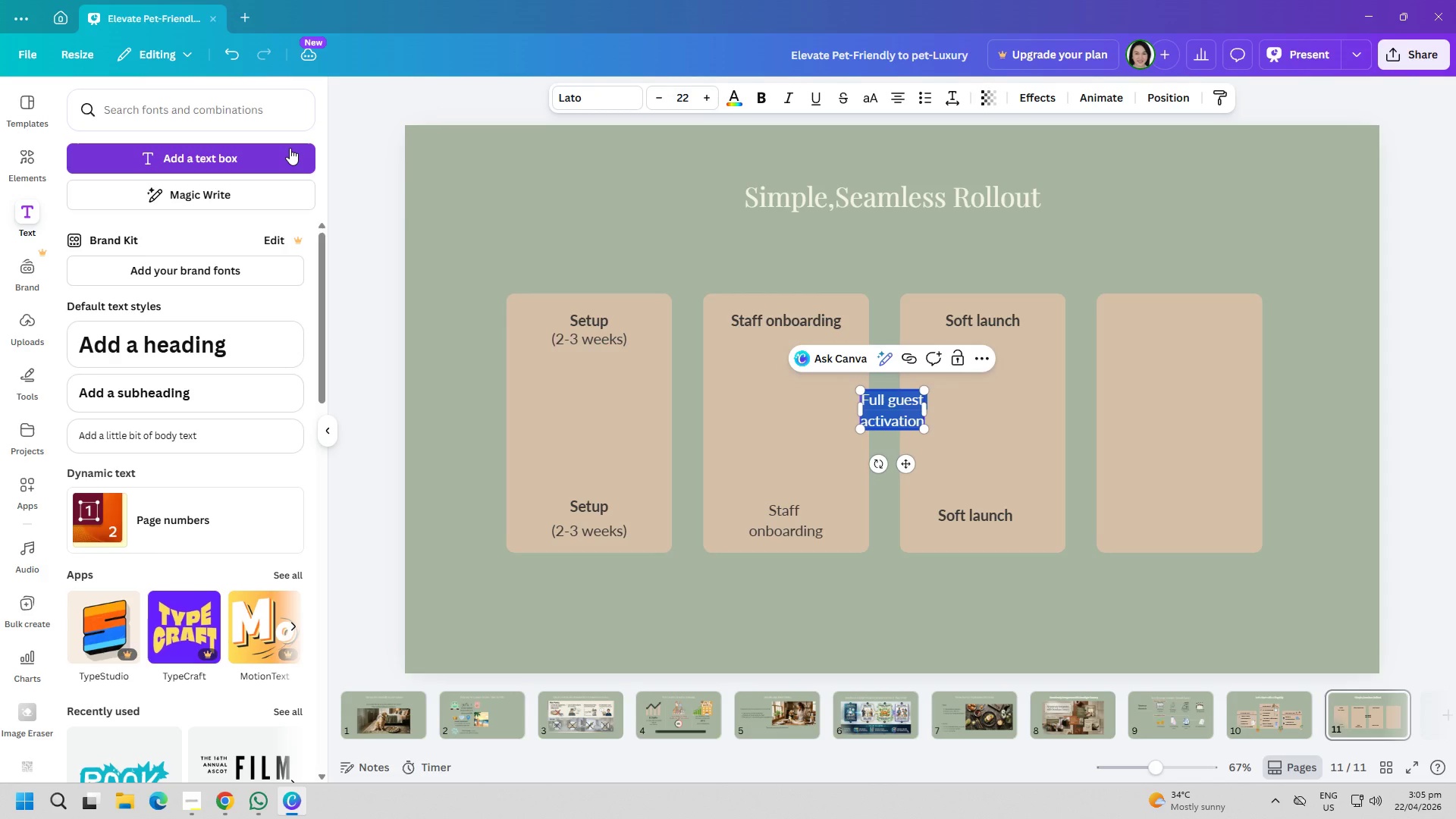 
key(Control+A)
 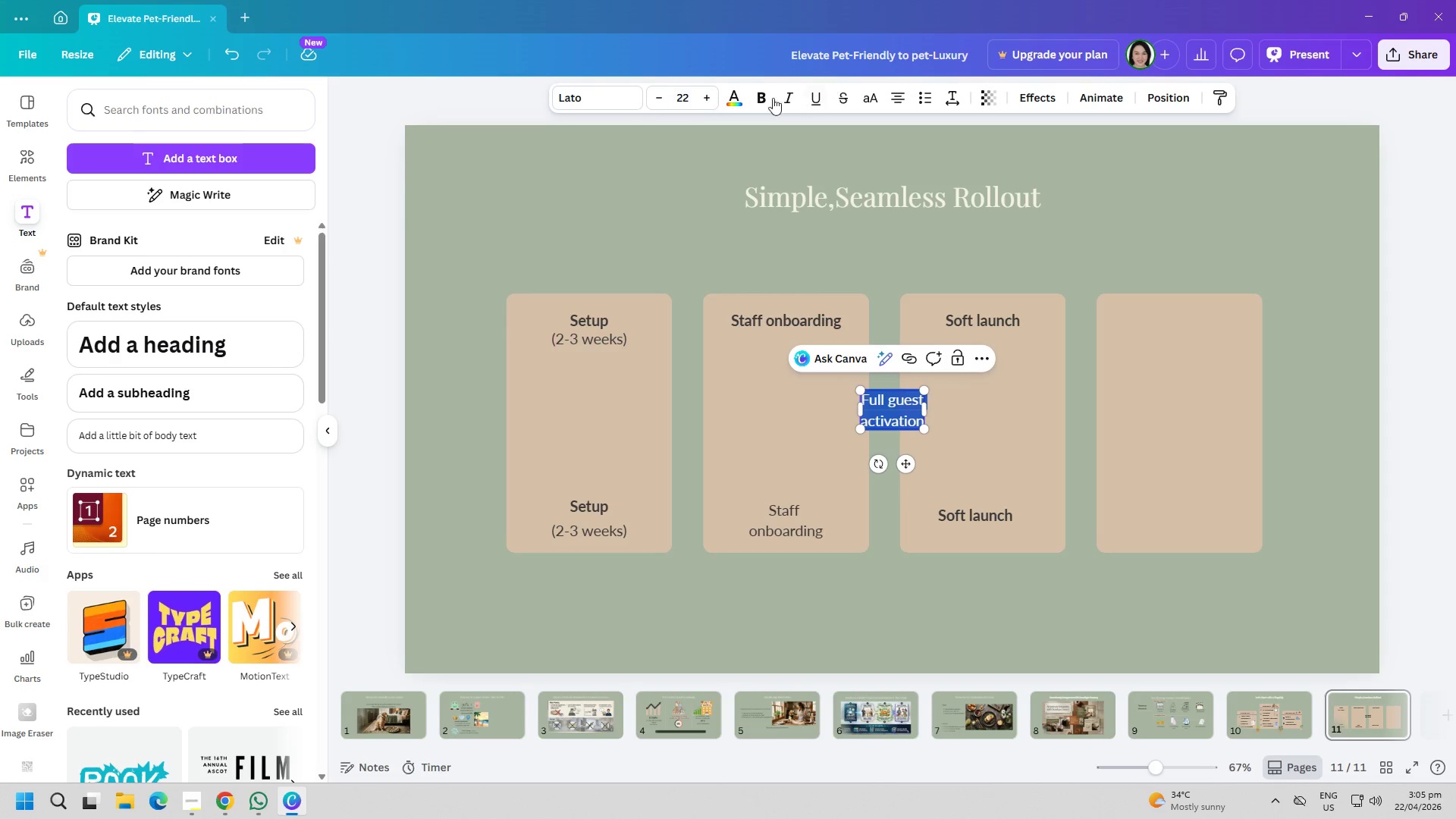 
left_click([739, 100])
 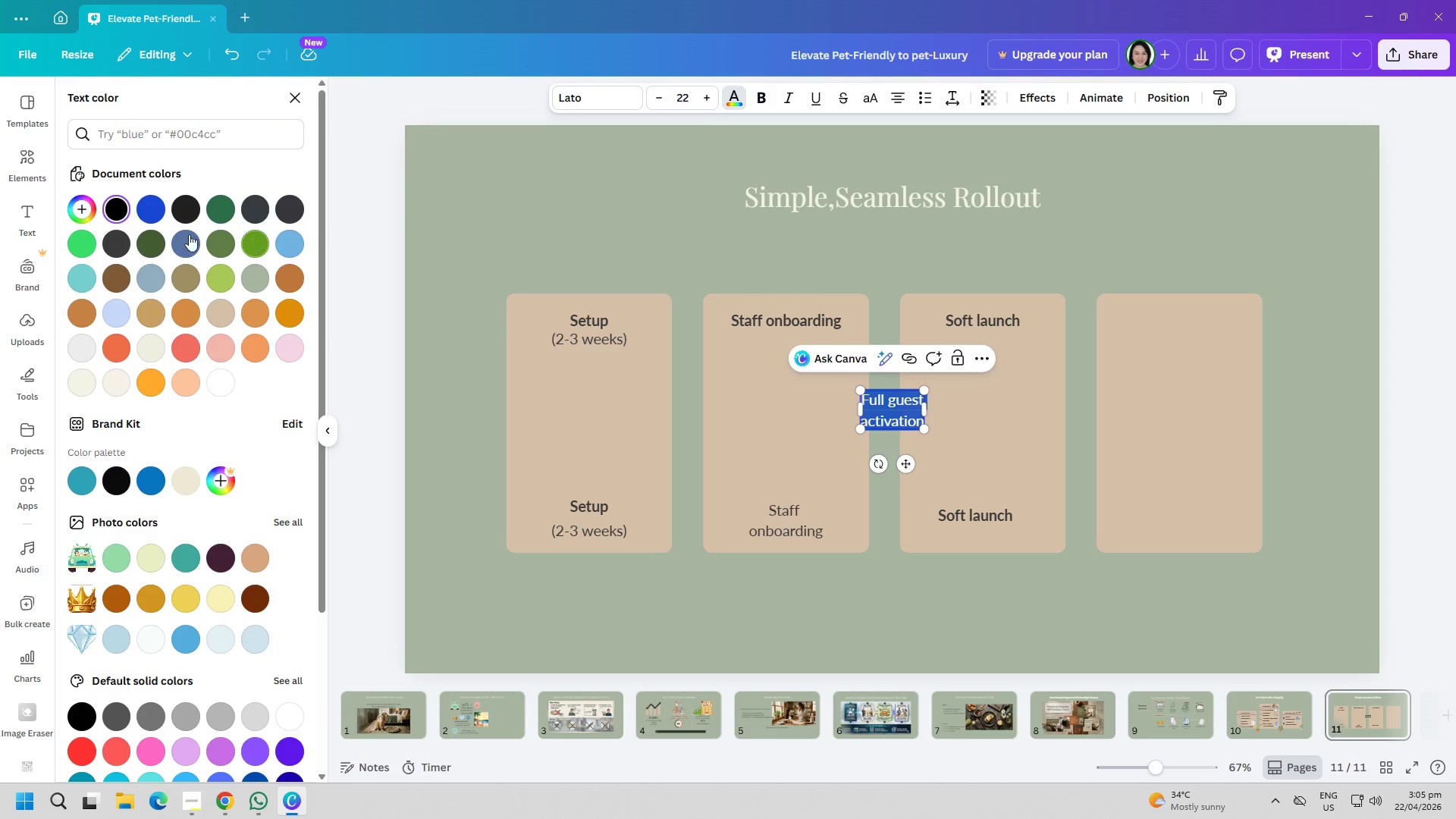 
left_click([116, 234])
 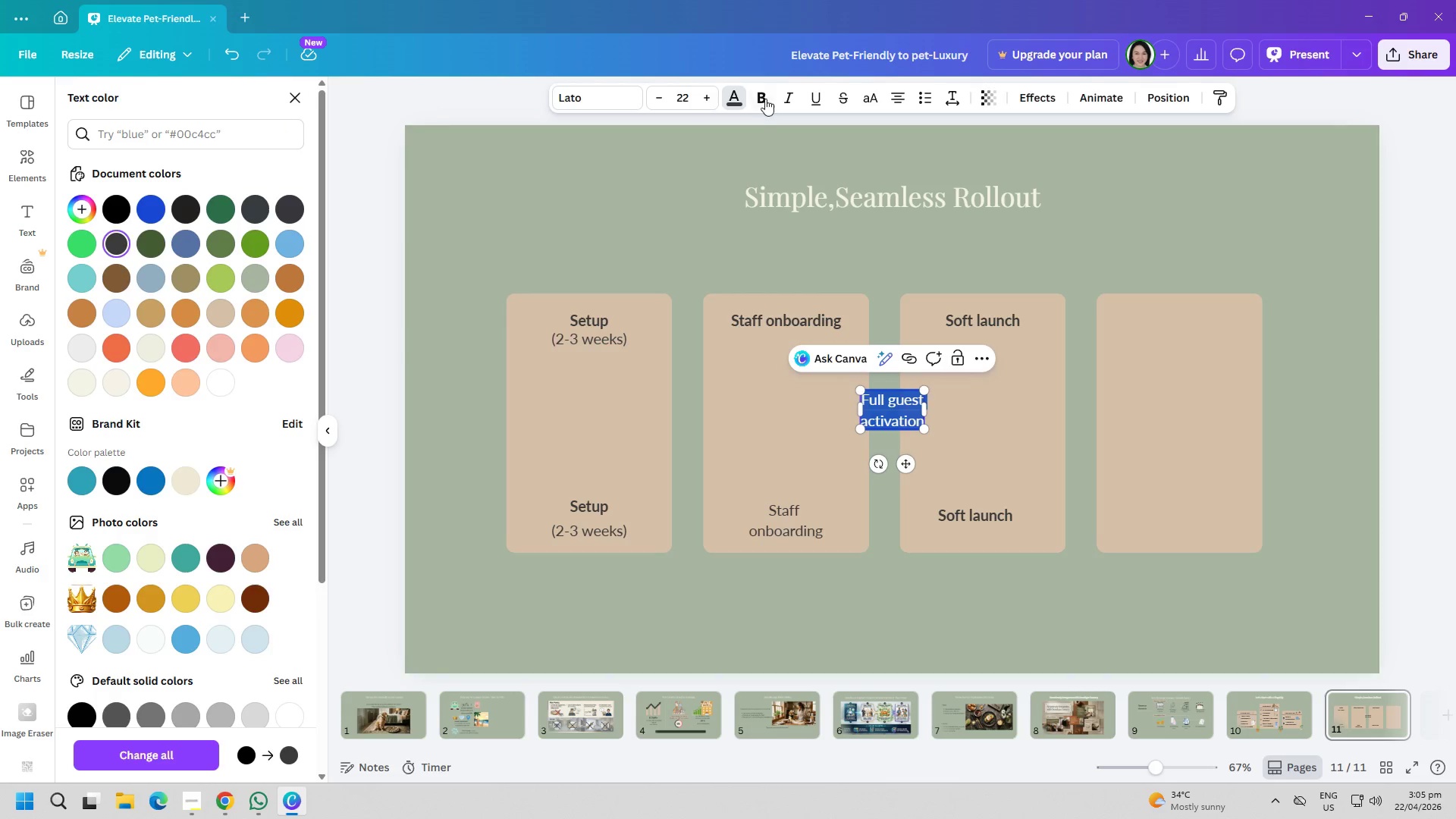 
left_click([765, 96])
 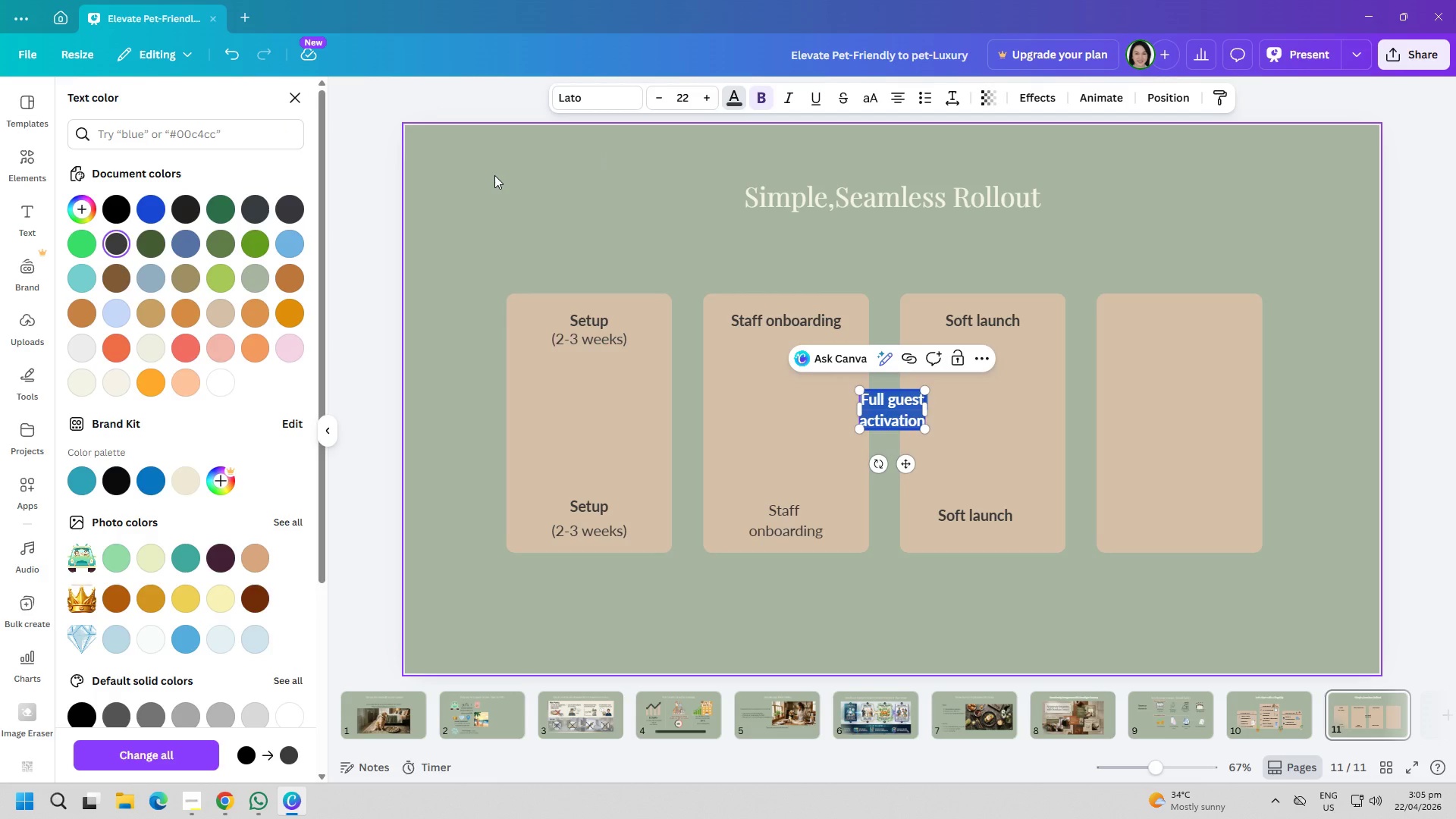 
left_click([494, 175])
 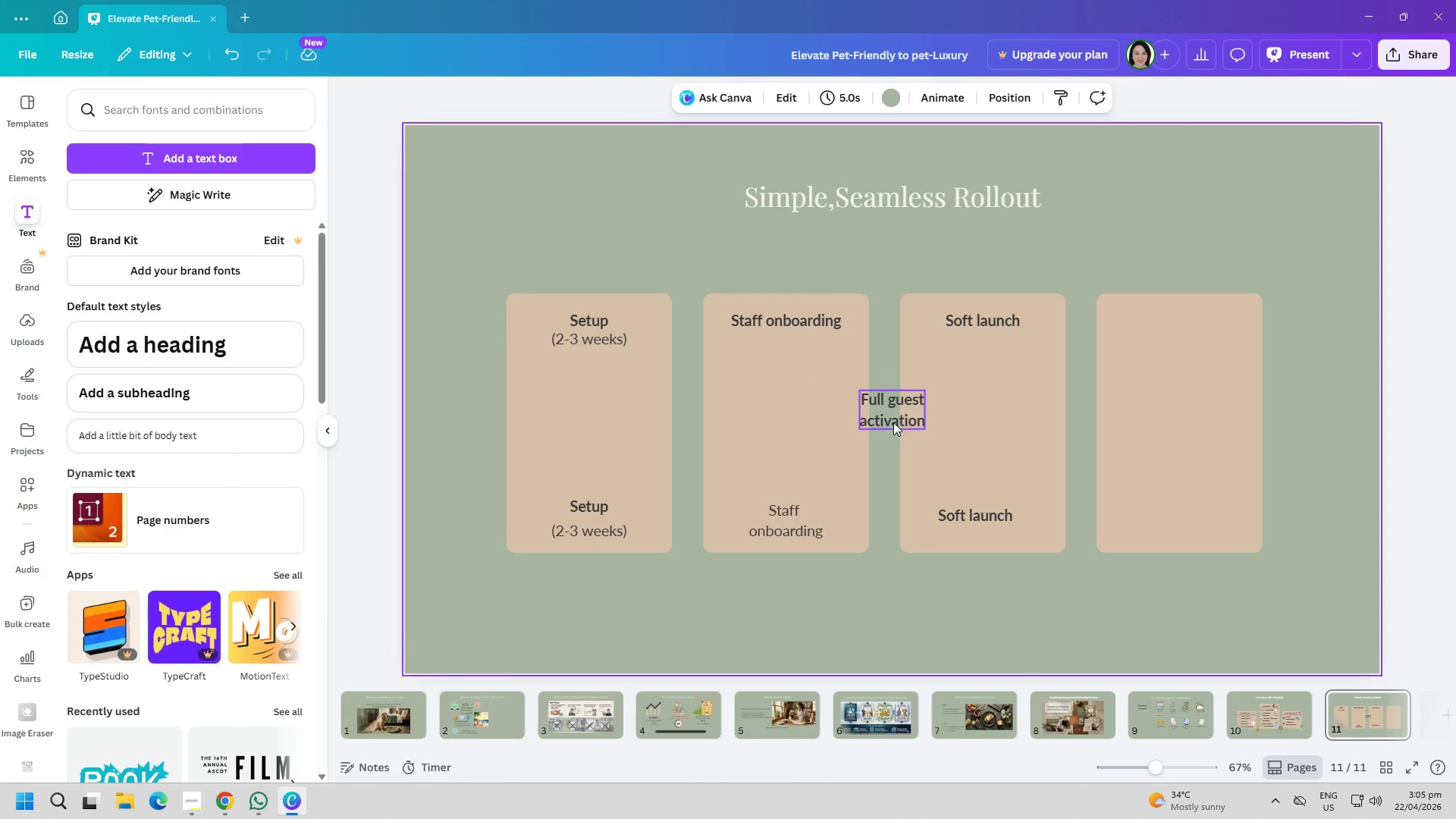 
left_click_drag(start_coordinate=[892, 422], to_coordinate=[1188, 346])
 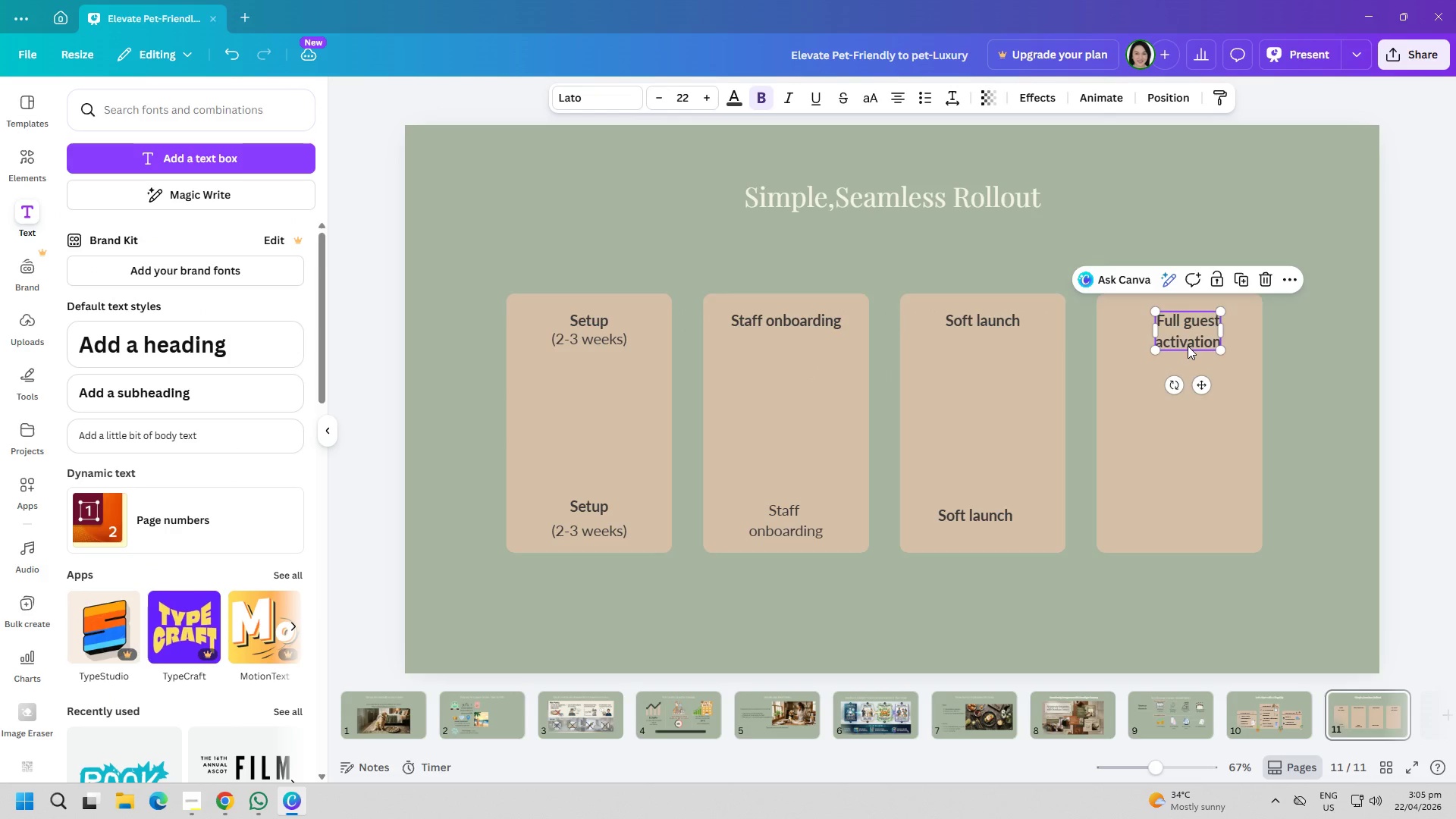 
left_click([1188, 346])
 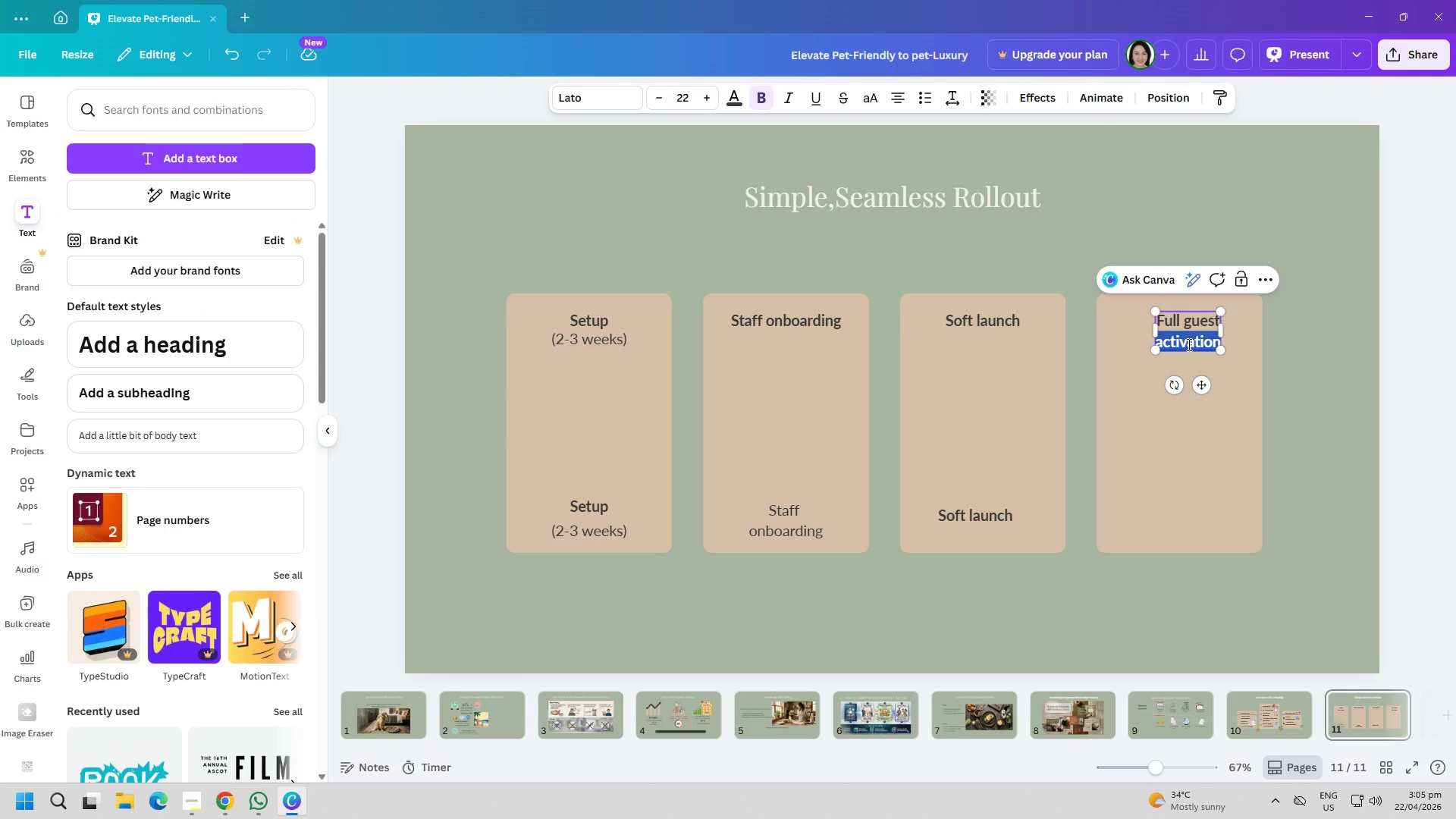 
key(Control+ControlLeft)
 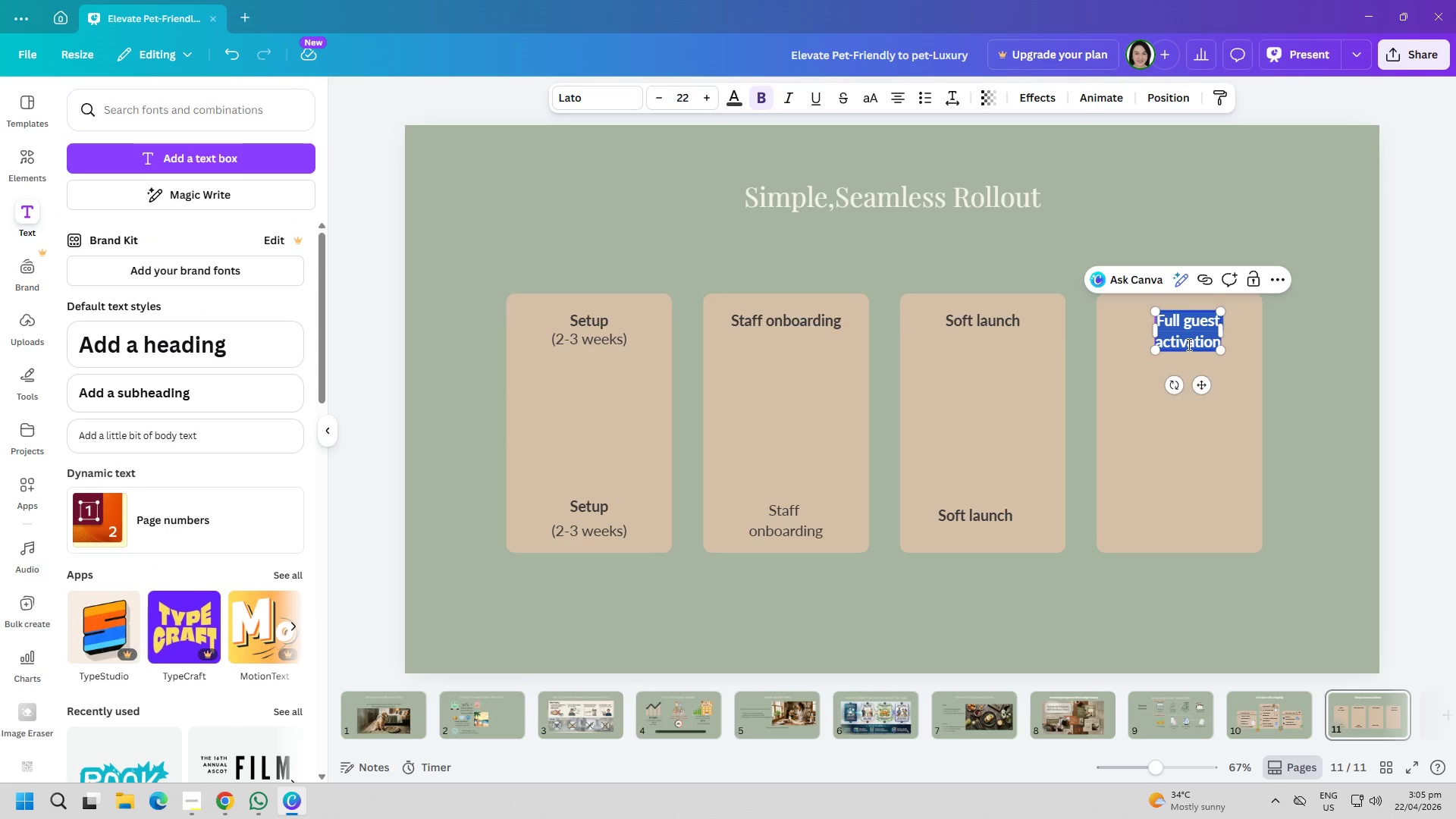 
key(Control+A)
 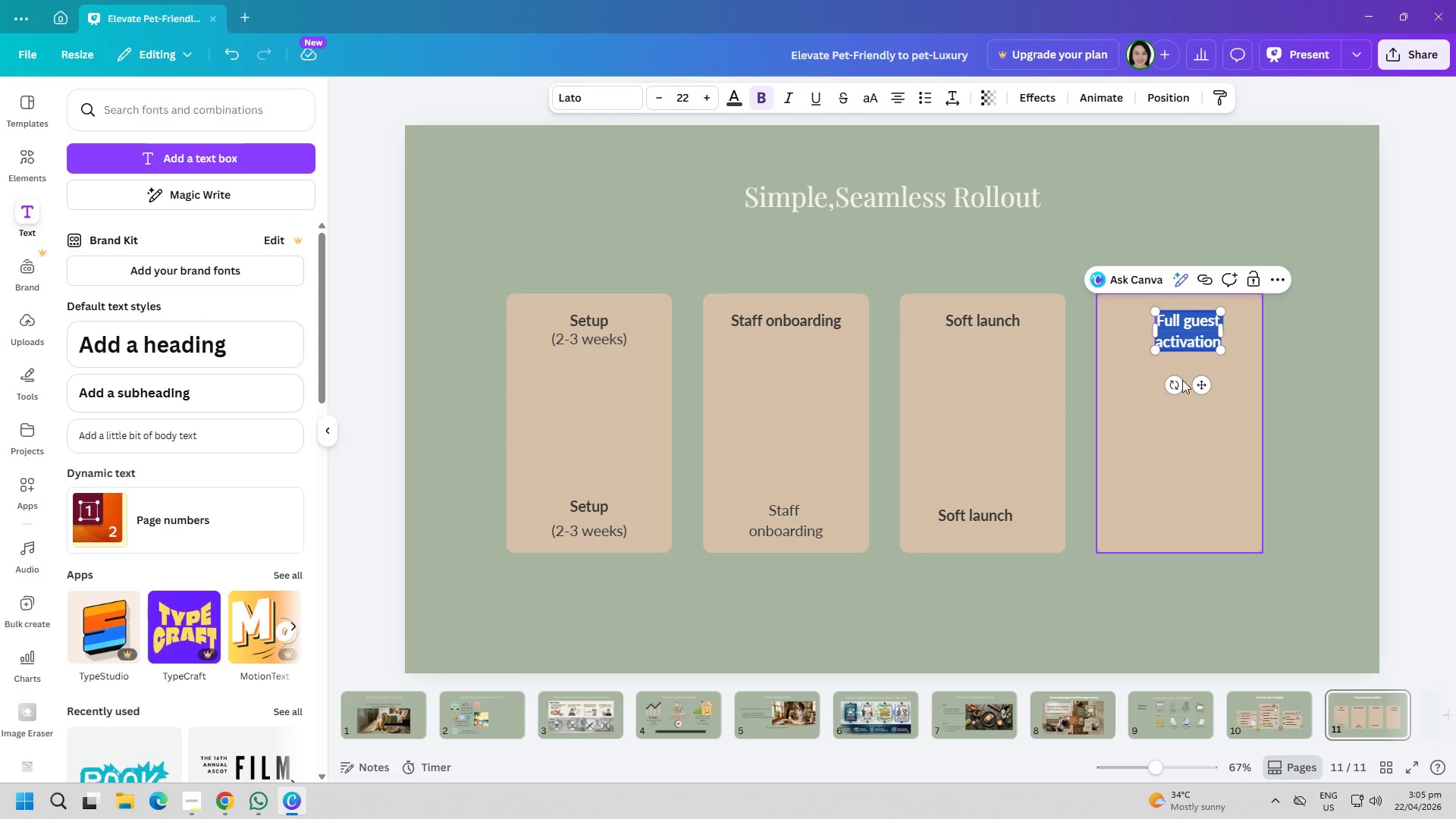 
key(Control+ControlLeft)
 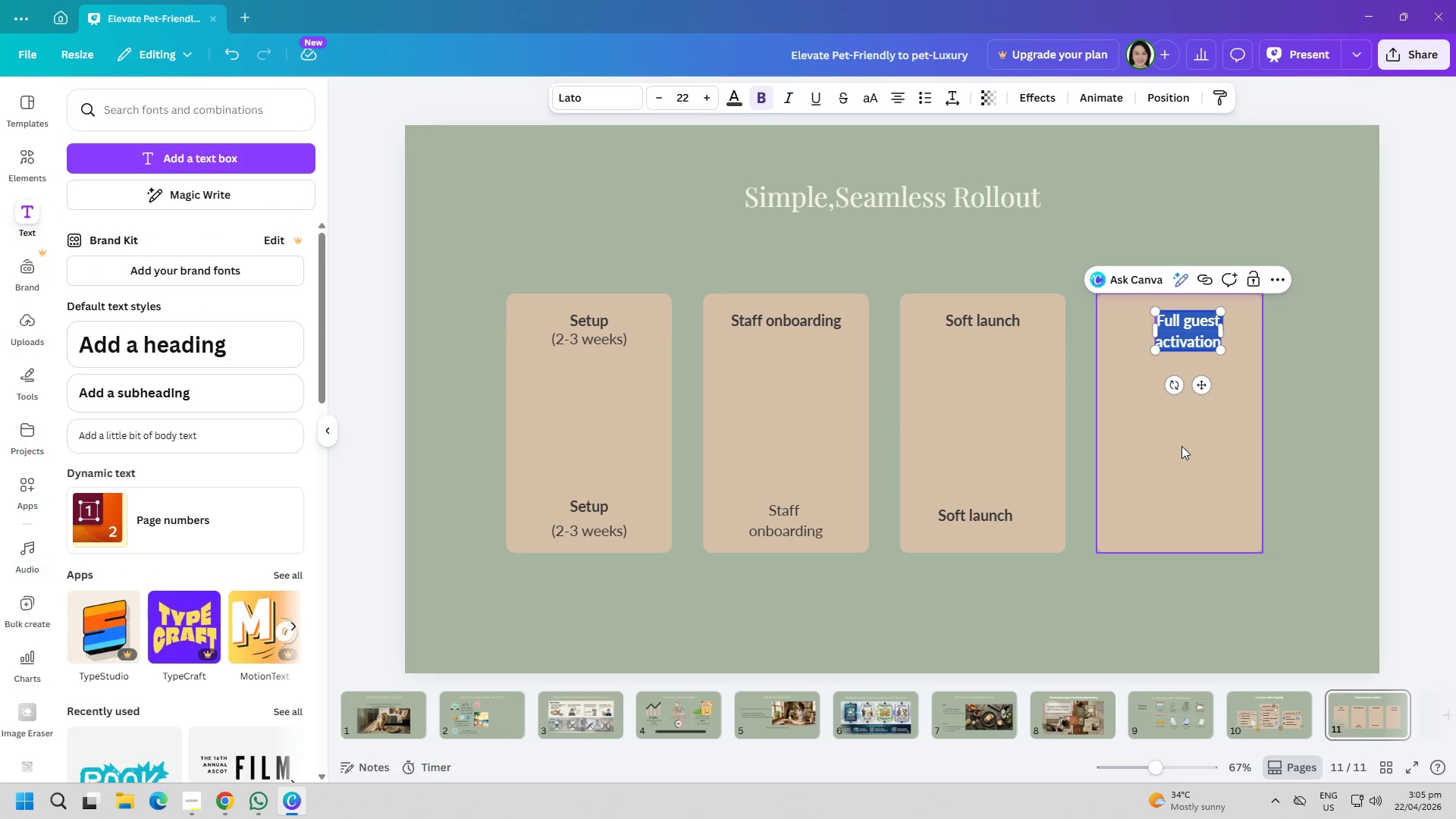 
key(Control+C)
 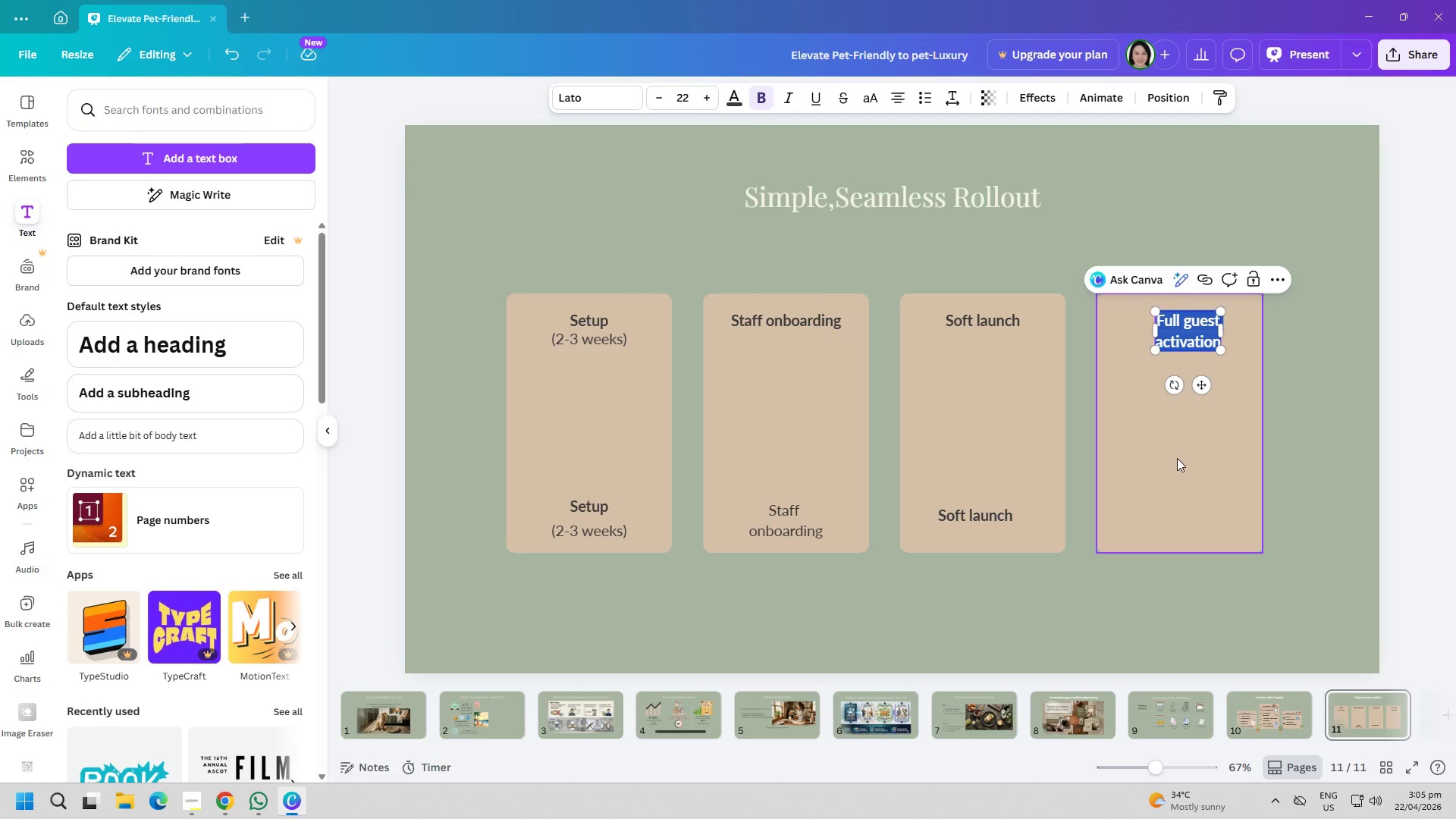 
key(Control+ControlLeft)
 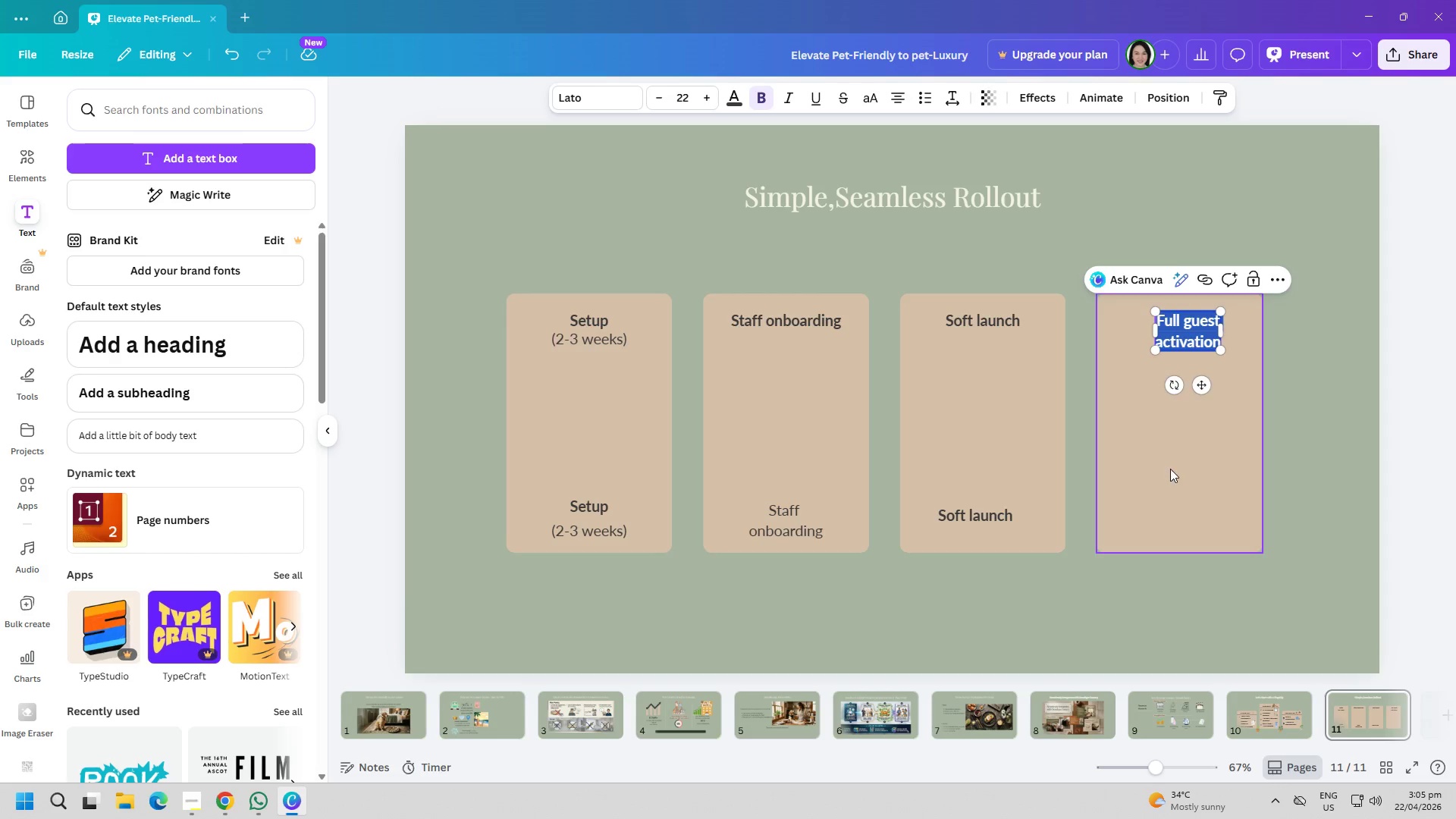 
key(Control+C)
 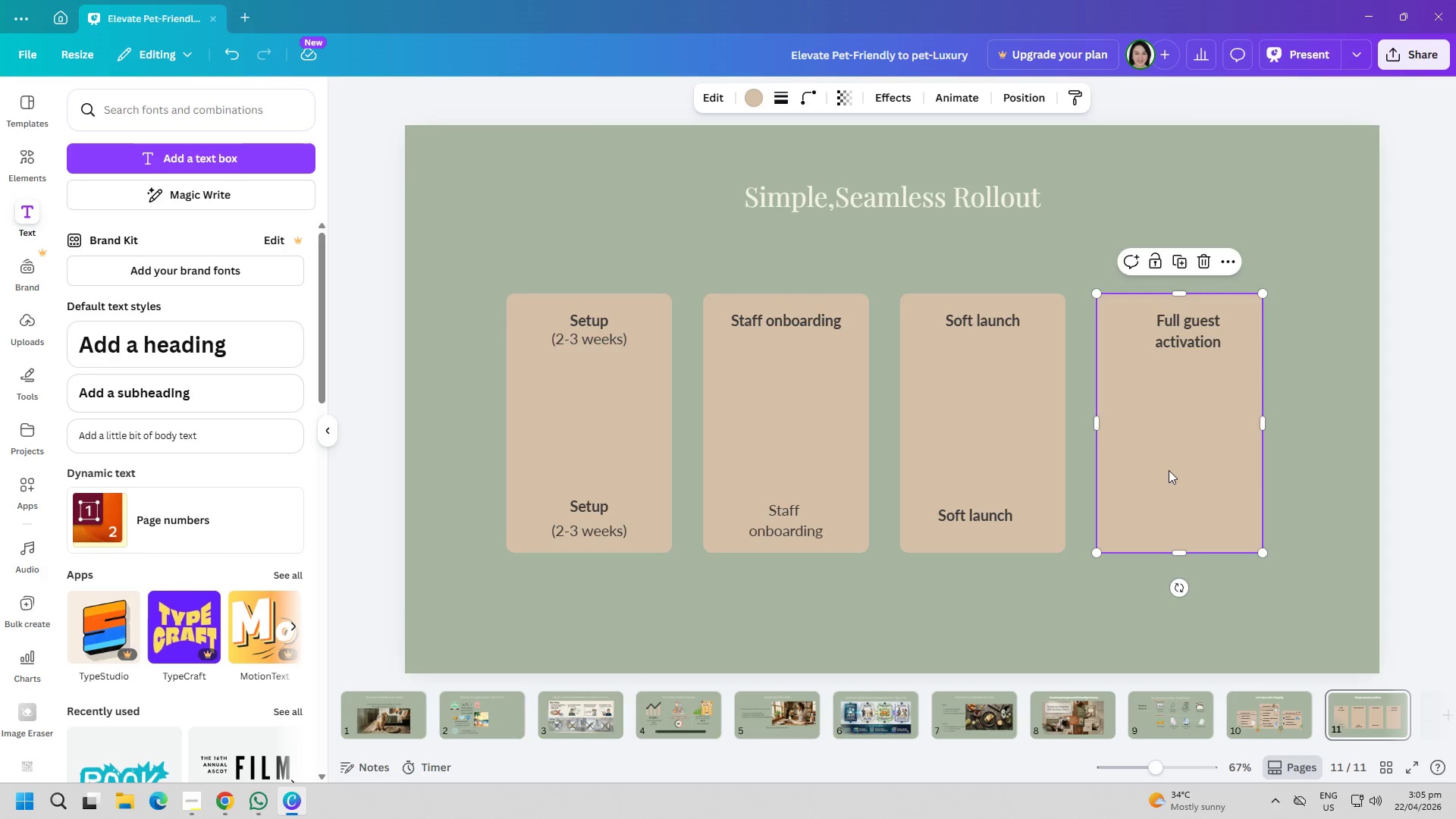 
left_click([1169, 470])
 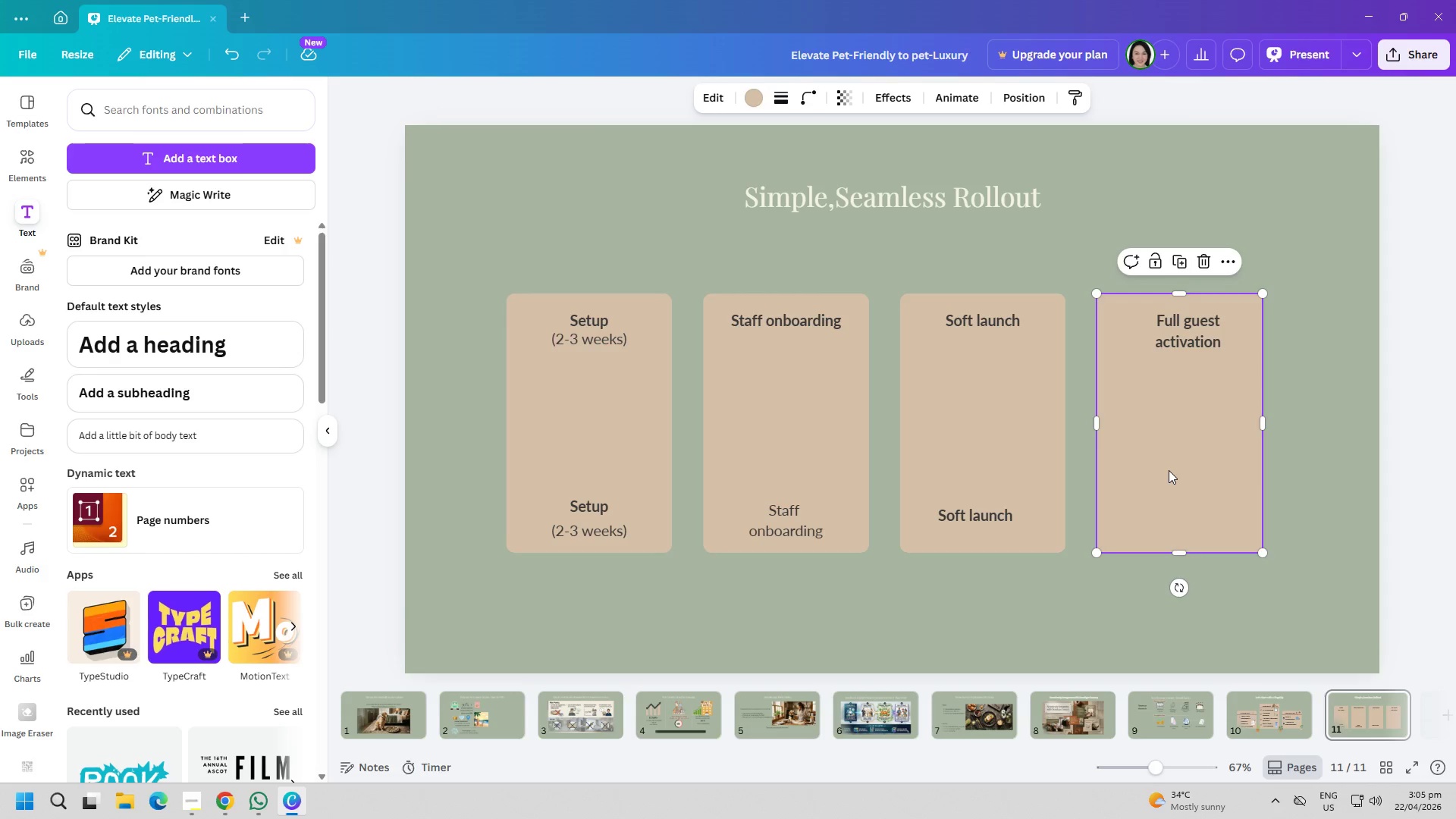 
key(Control+ControlLeft)
 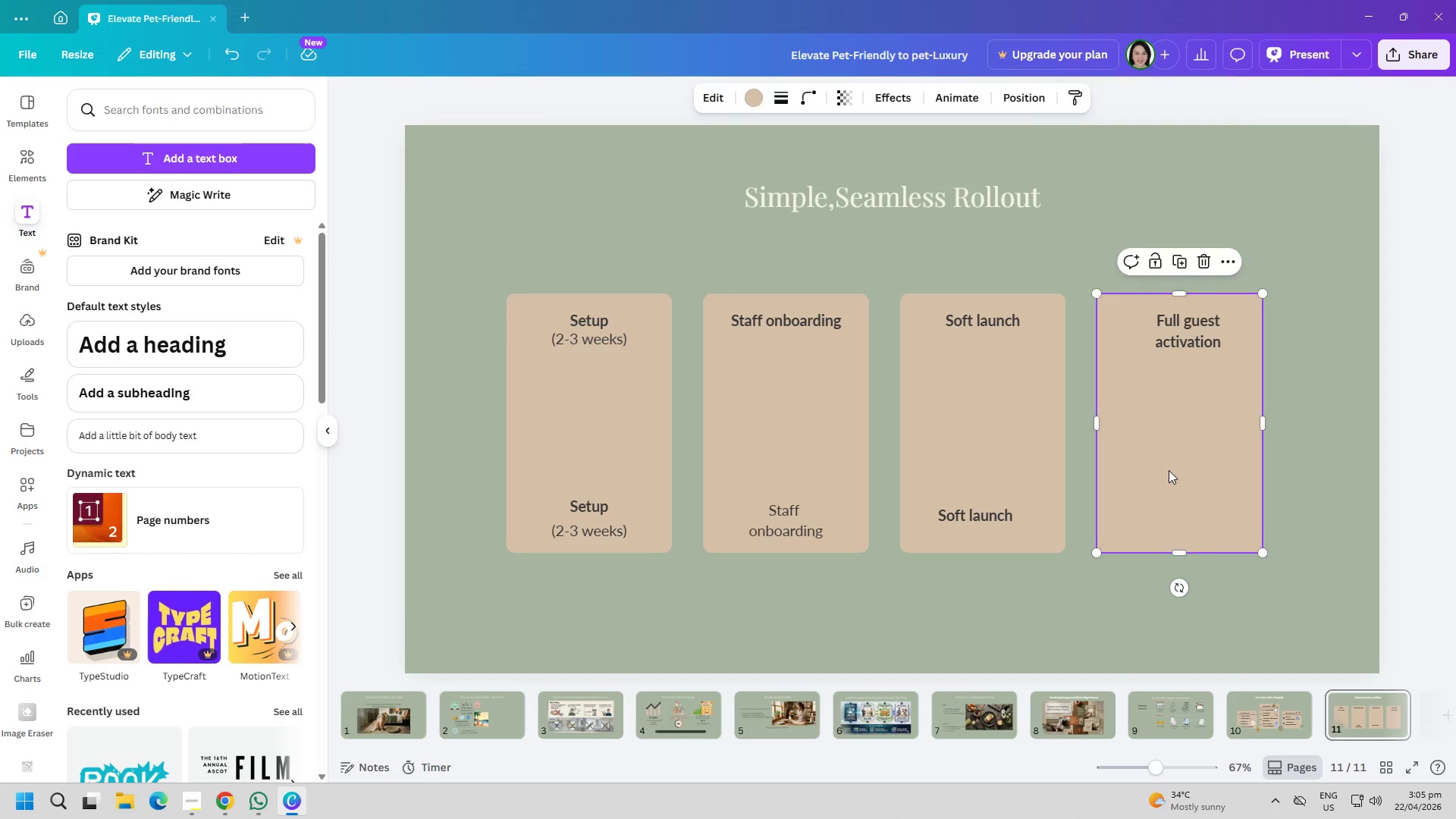 
key(Control+V)
 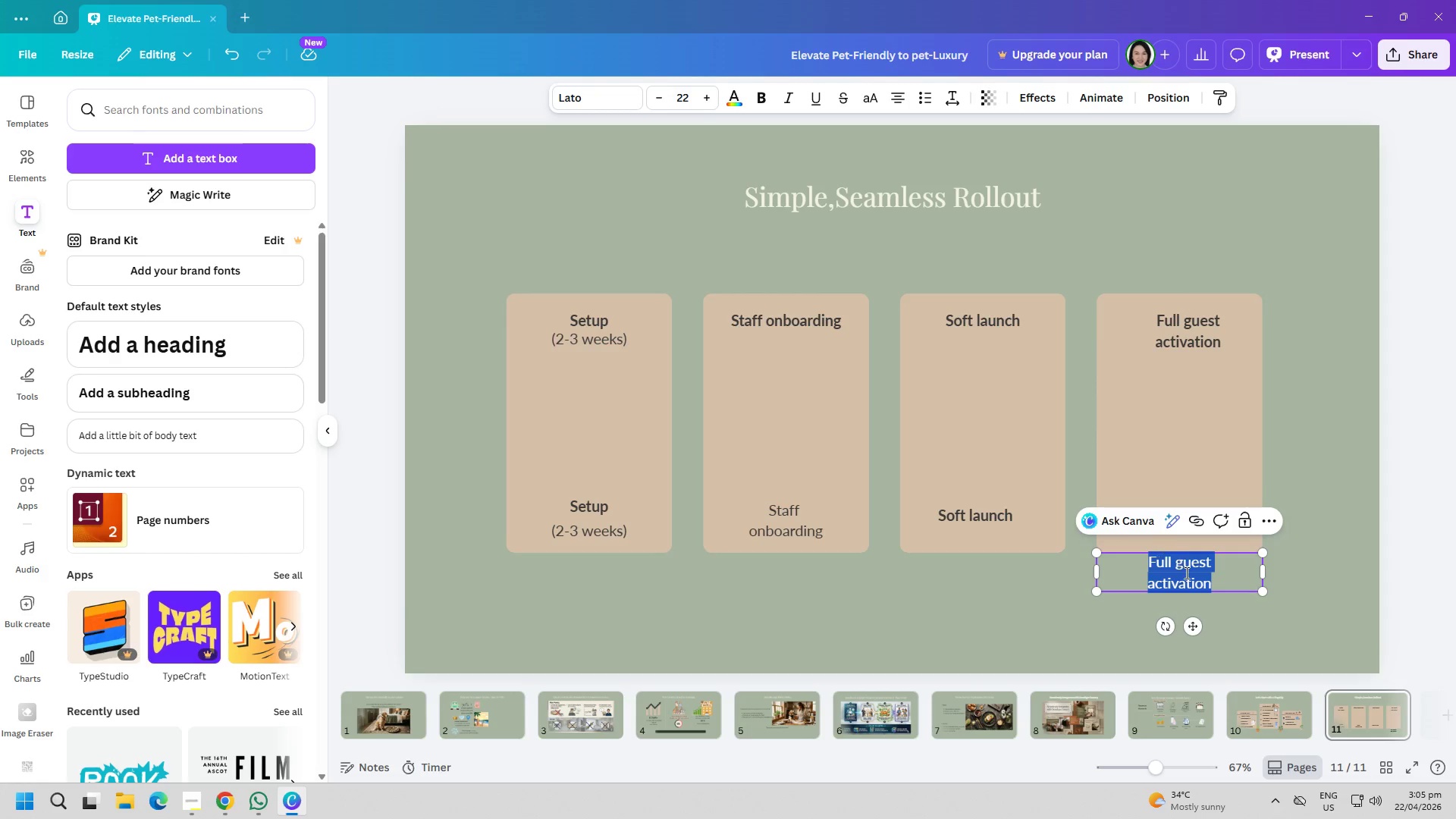 
left_click_drag(start_coordinate=[1192, 595], to_coordinate=[1189, 547])
 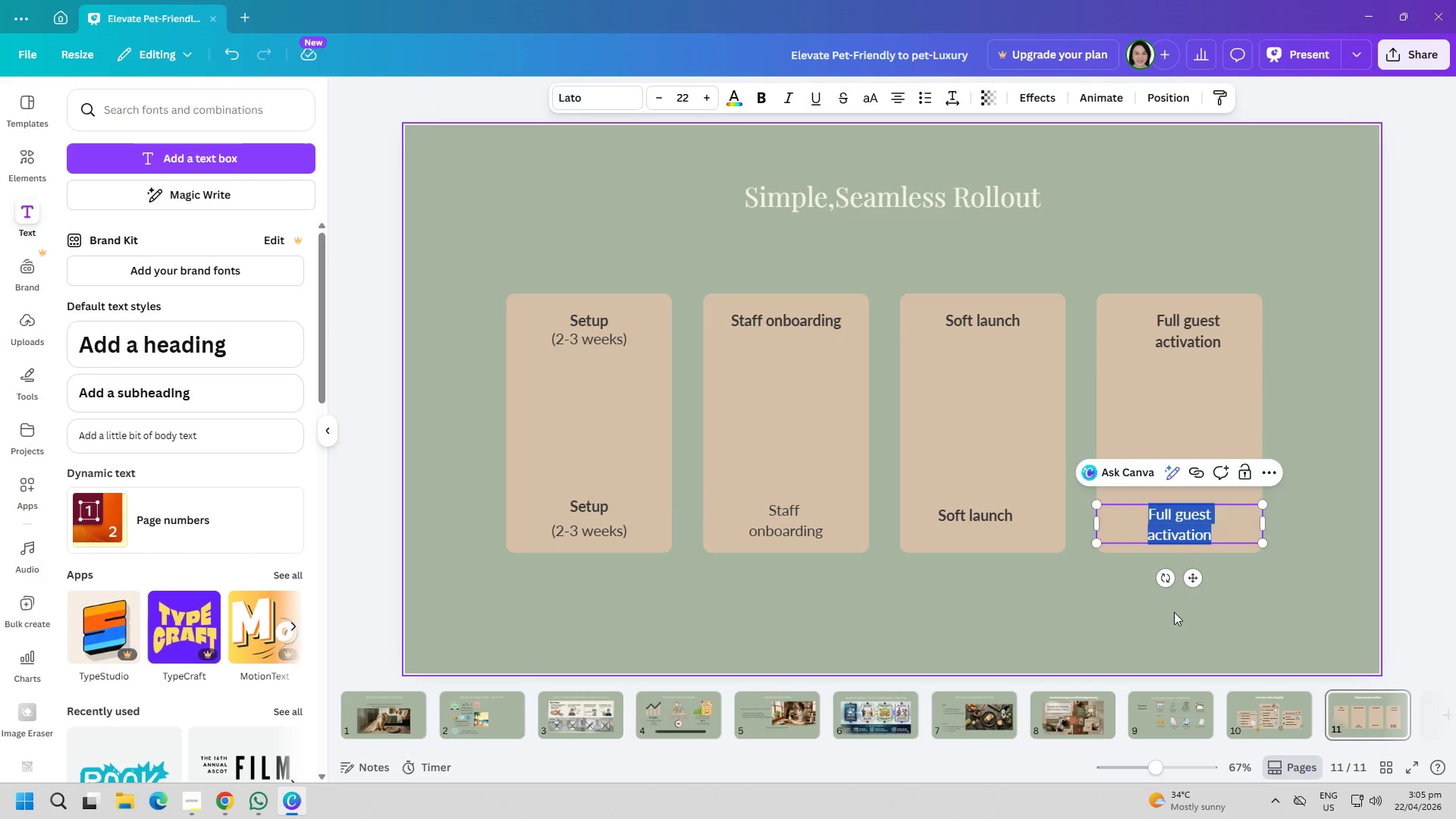 
left_click([1174, 612])
 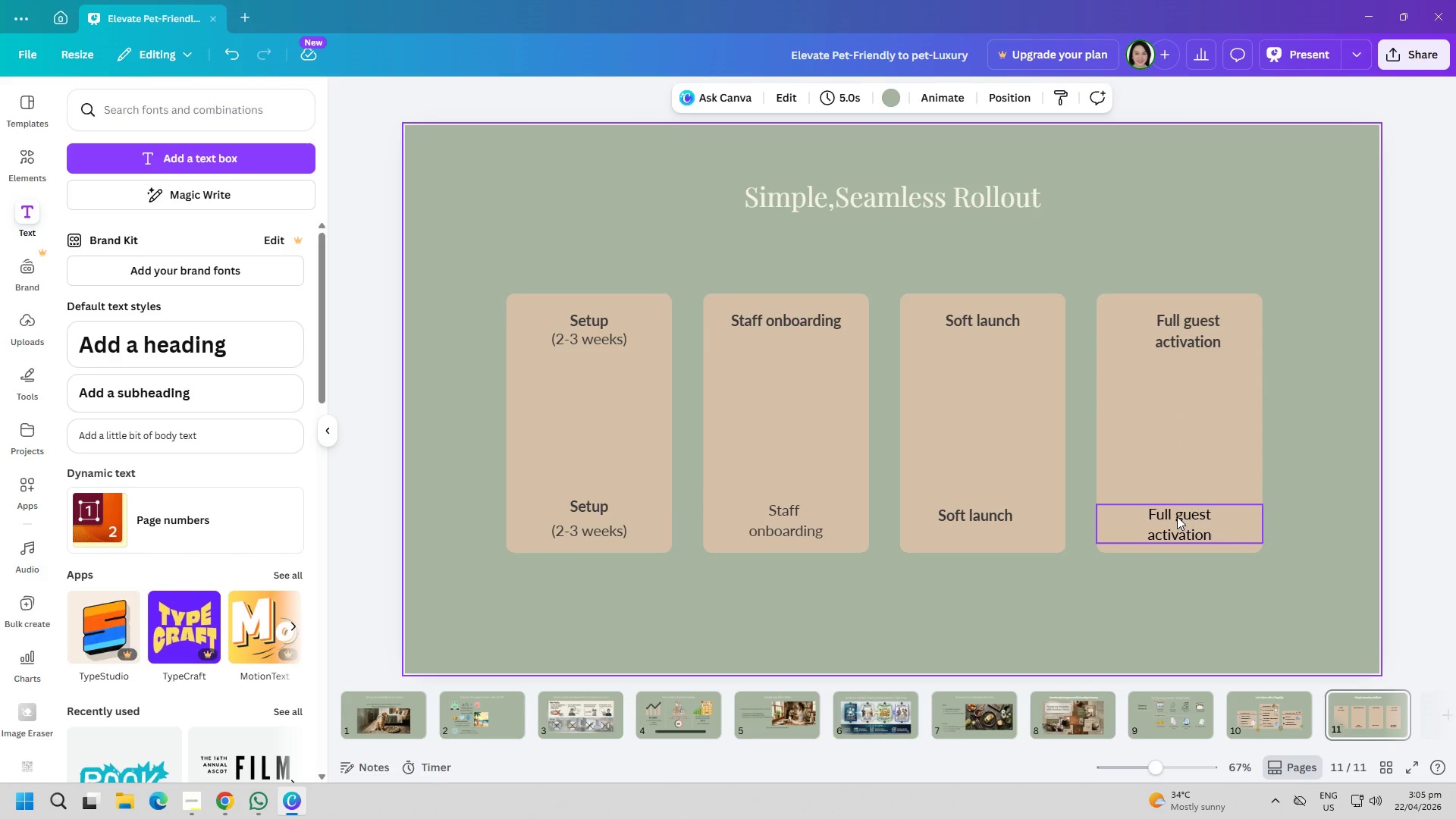 
double_click([1177, 516])
 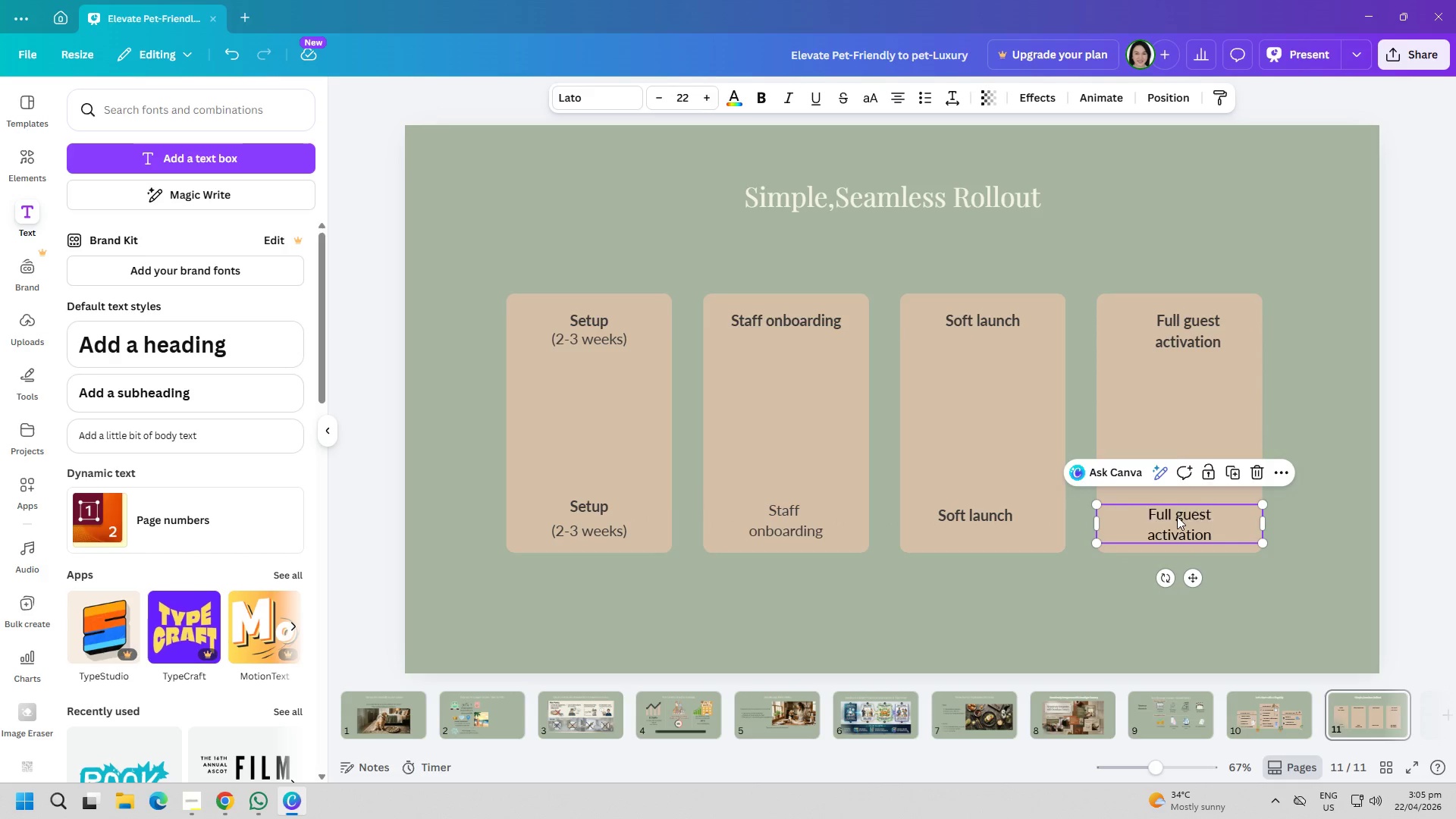 
key(Control+ControlLeft)
 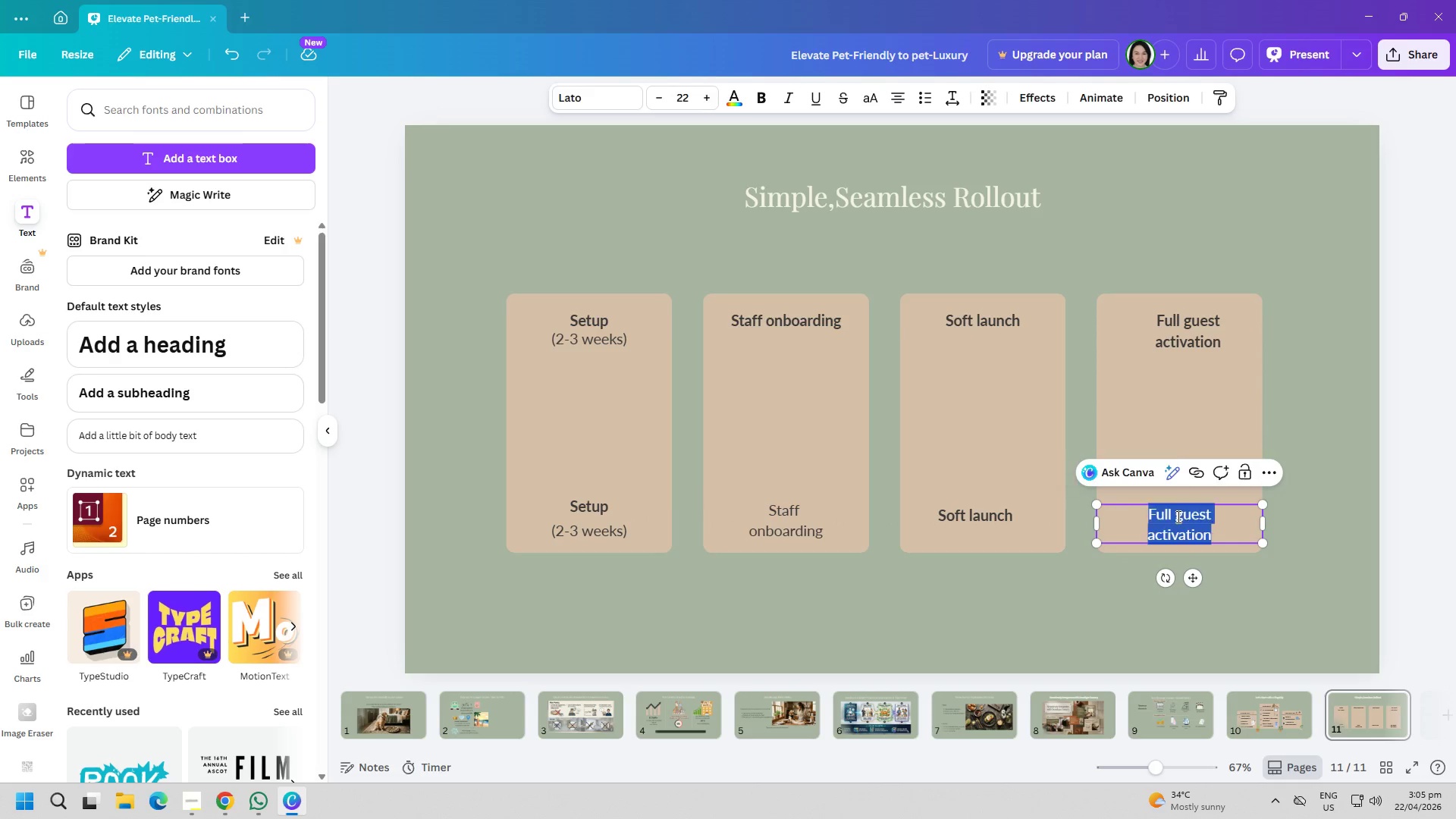 
key(Control+A)
 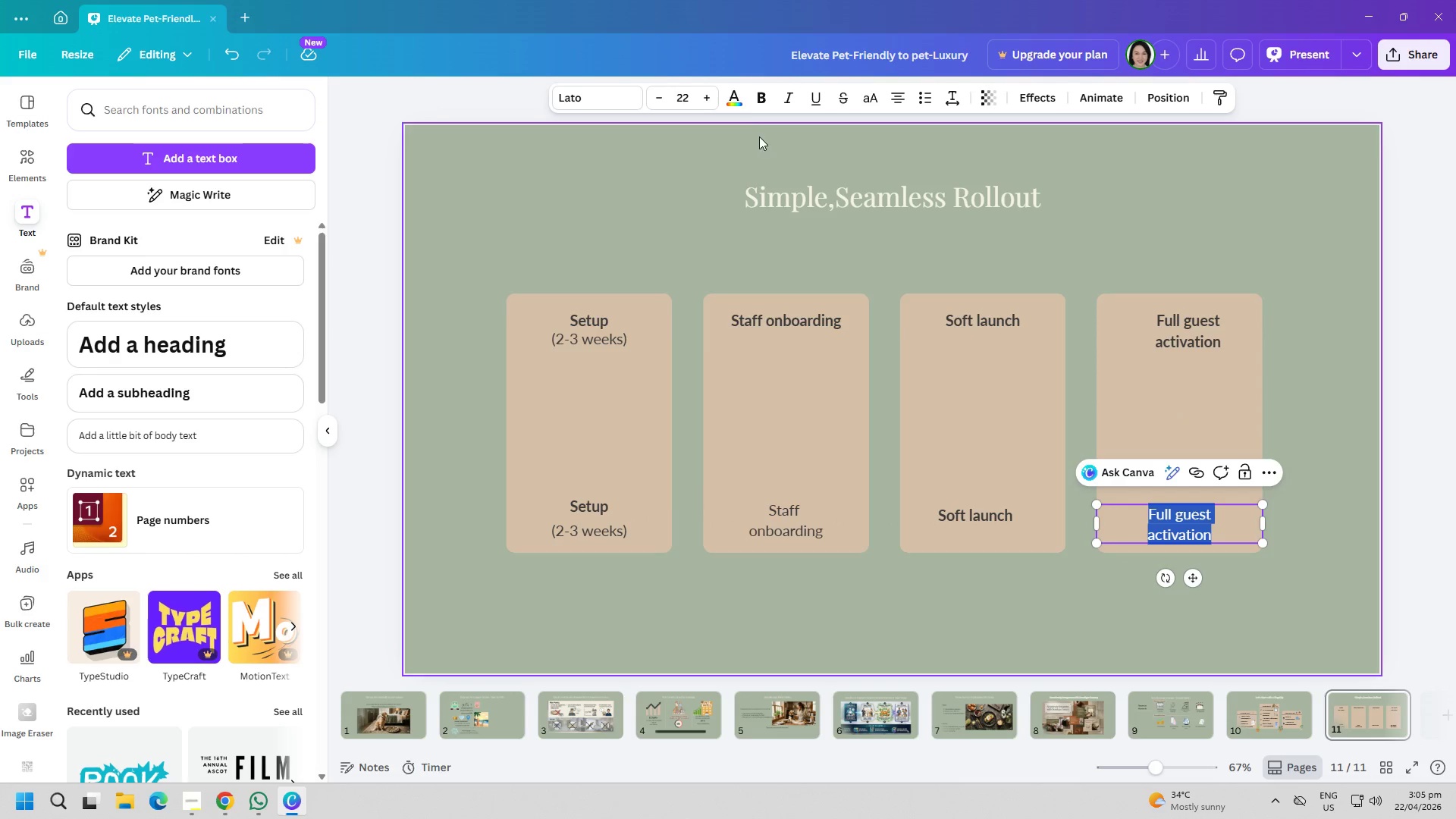 
left_click([737, 102])
 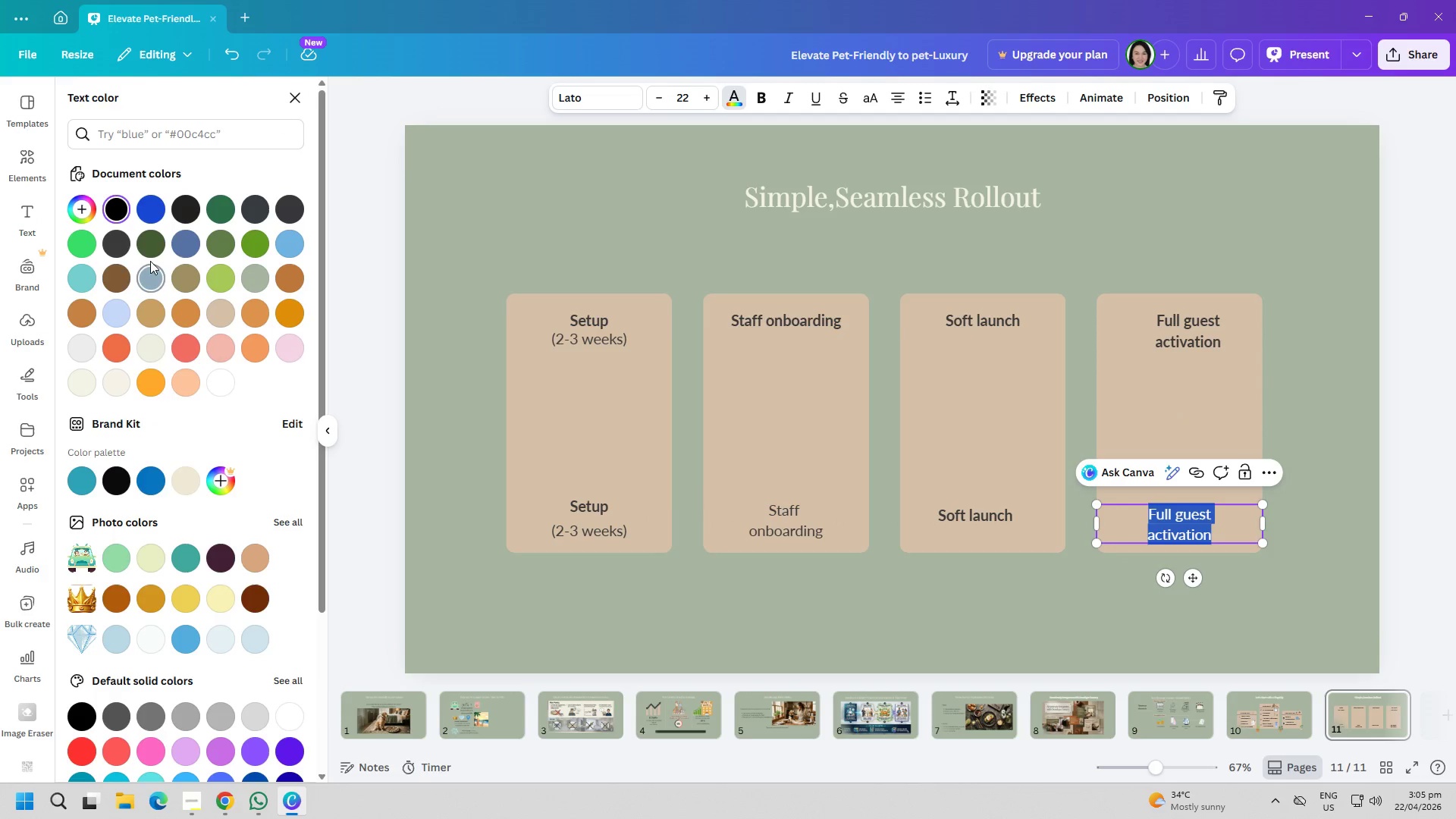 
left_click([121, 240])
 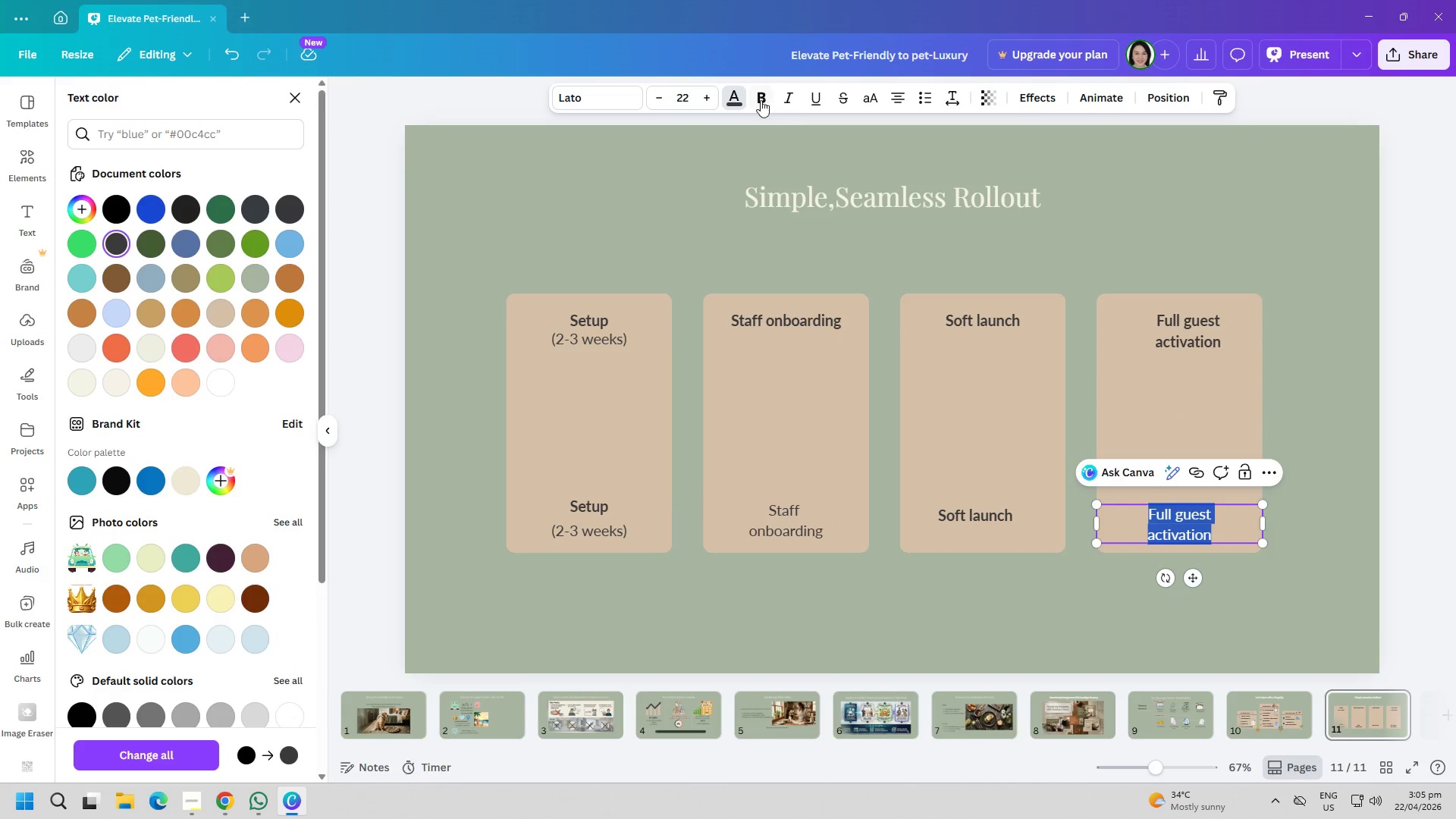 
double_click([571, 196])
 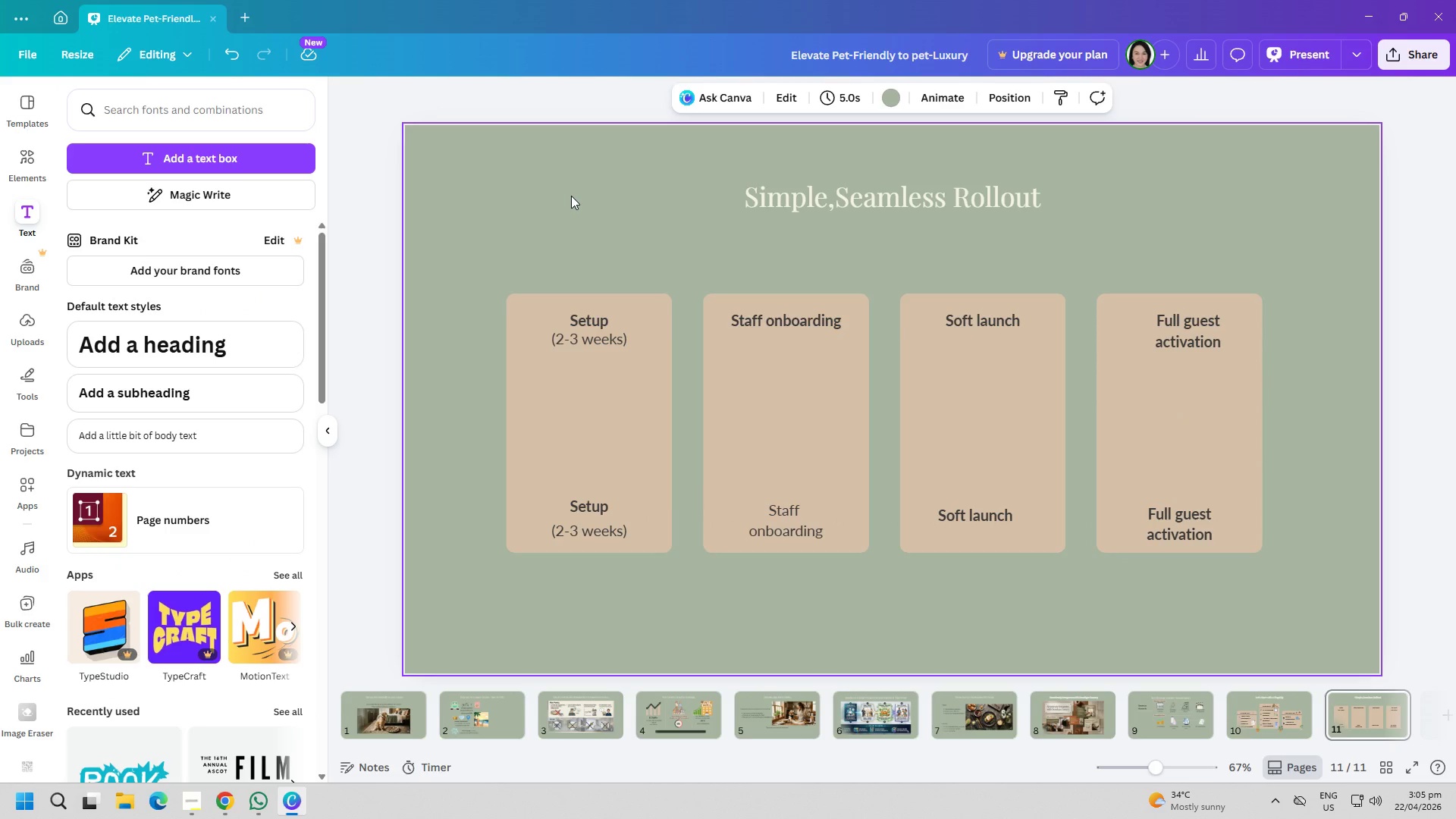 
wait(22.45)
 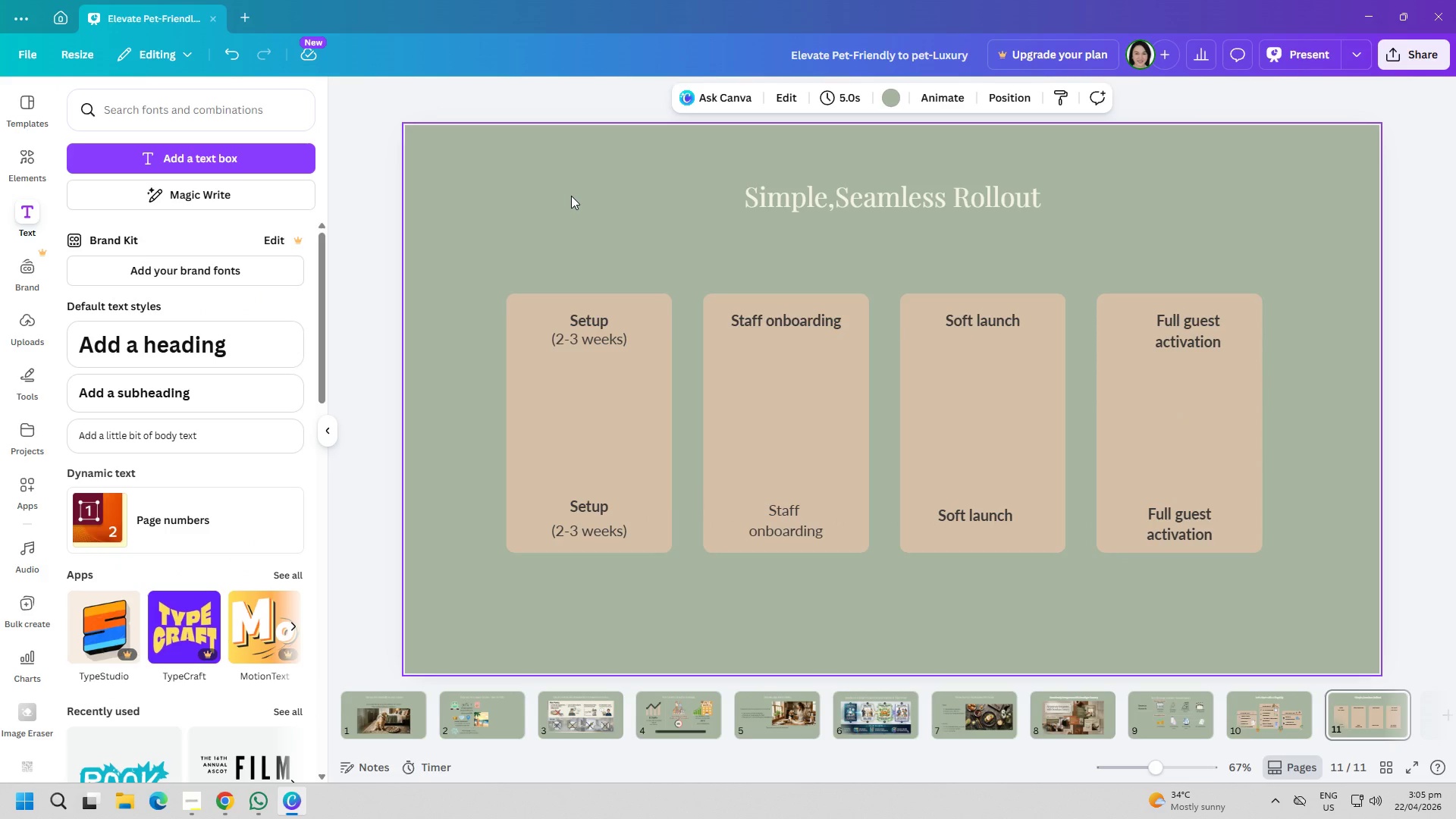 
left_click([20, 170])
 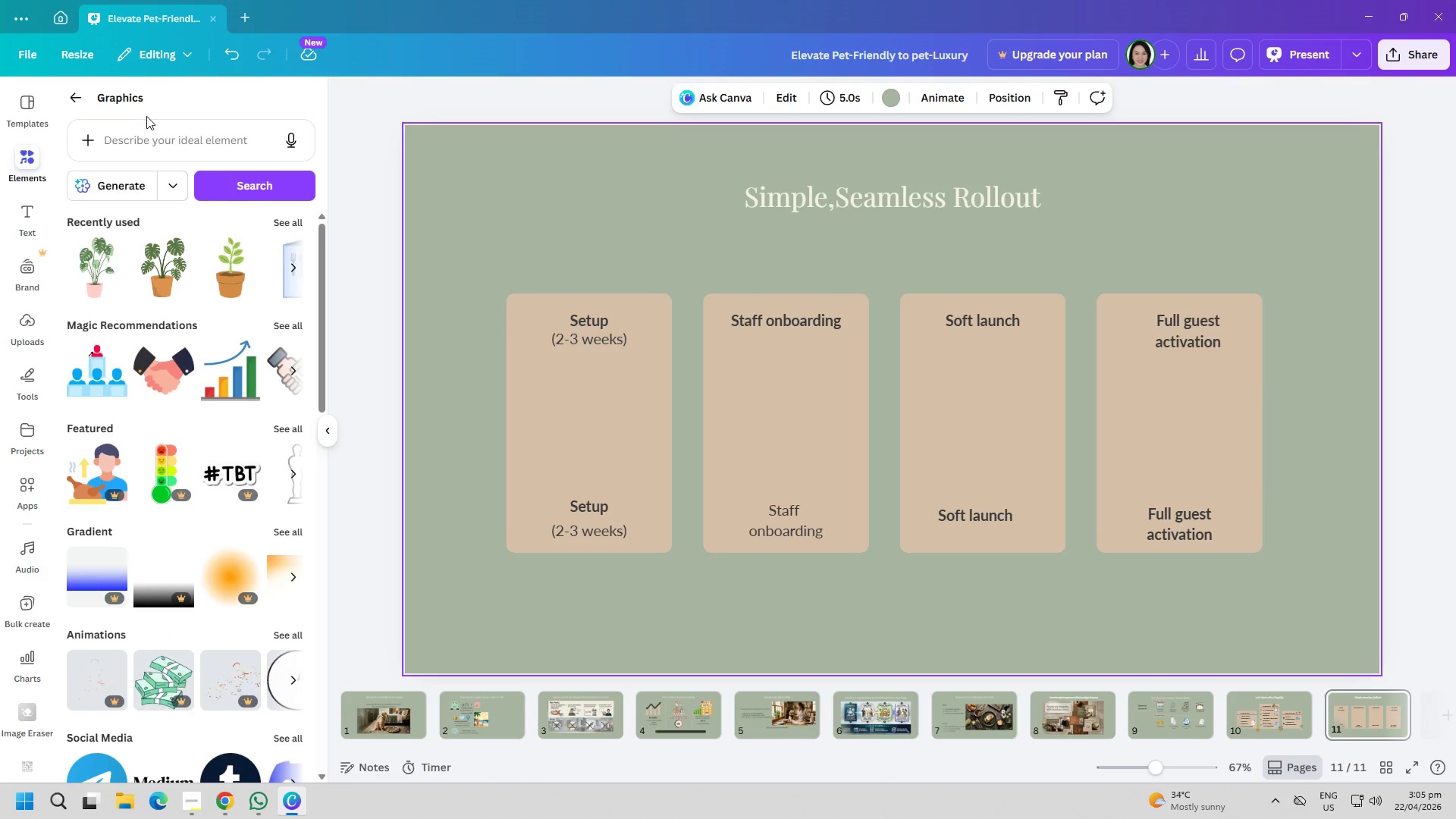 
left_click([155, 130])
 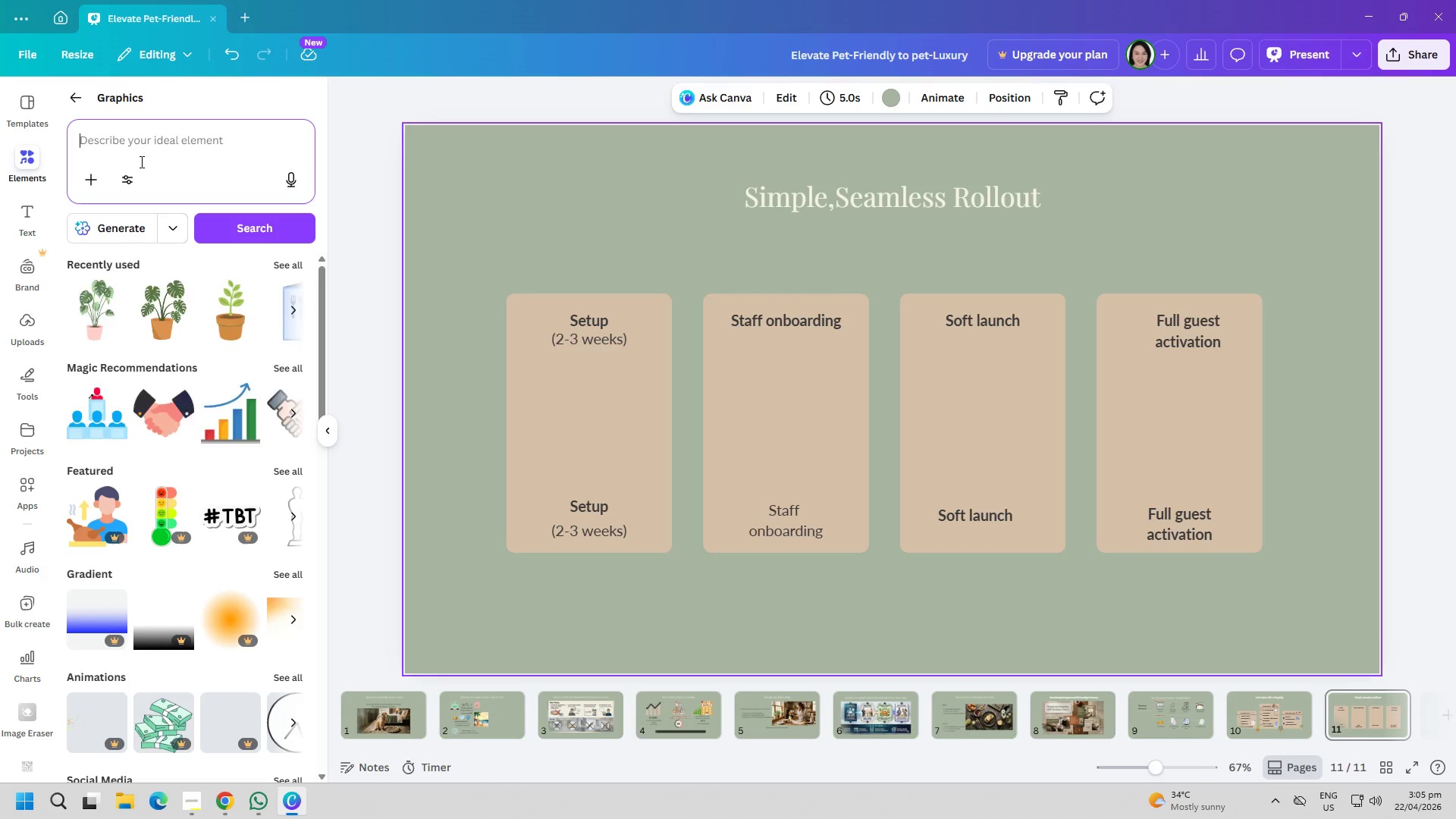 
double_click([135, 160])
 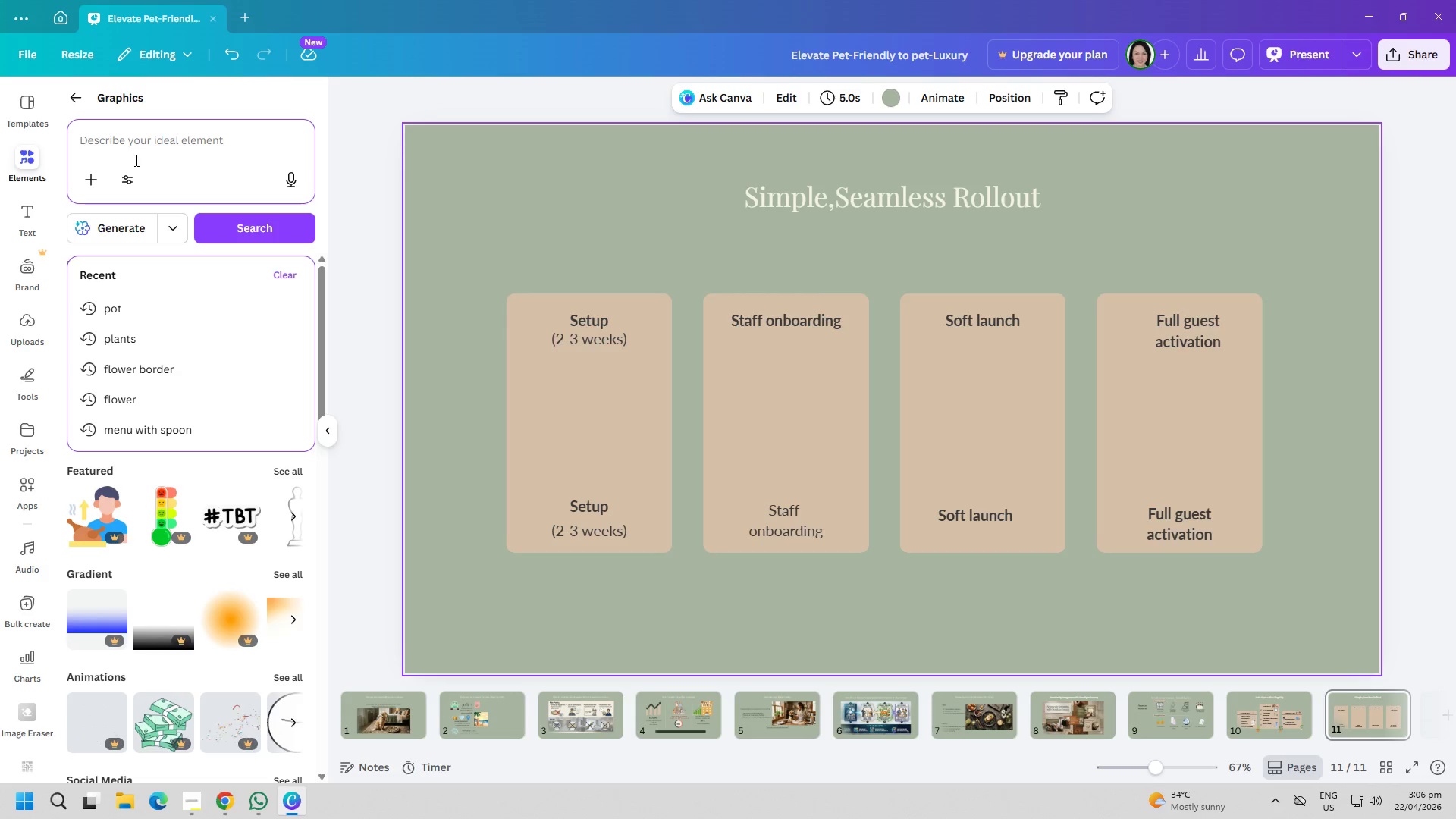 
type(set up[)
key(Backspace)
key(Backspace)
type(p)
 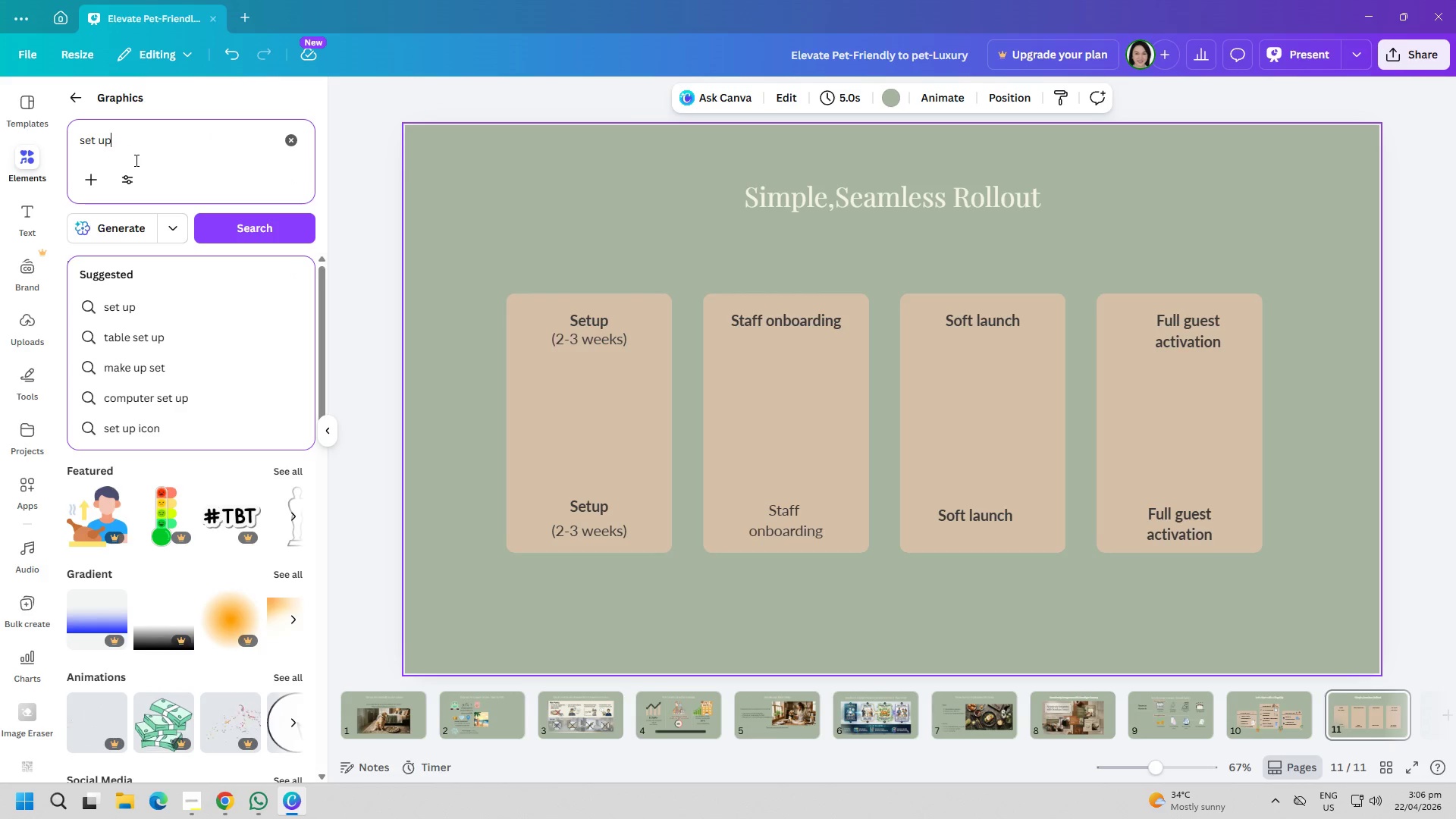 
key(Enter)
 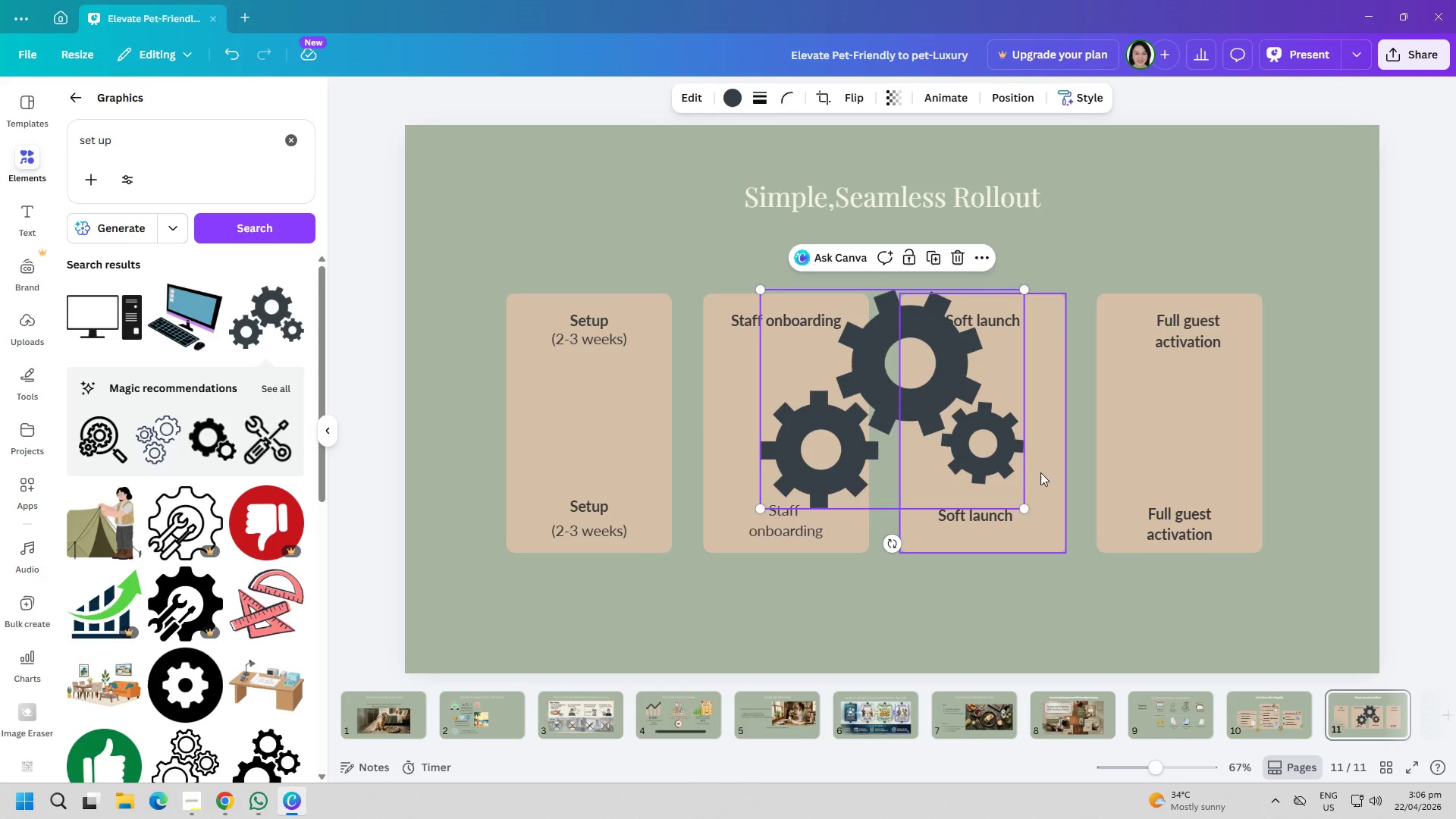 
wait(5.02)
 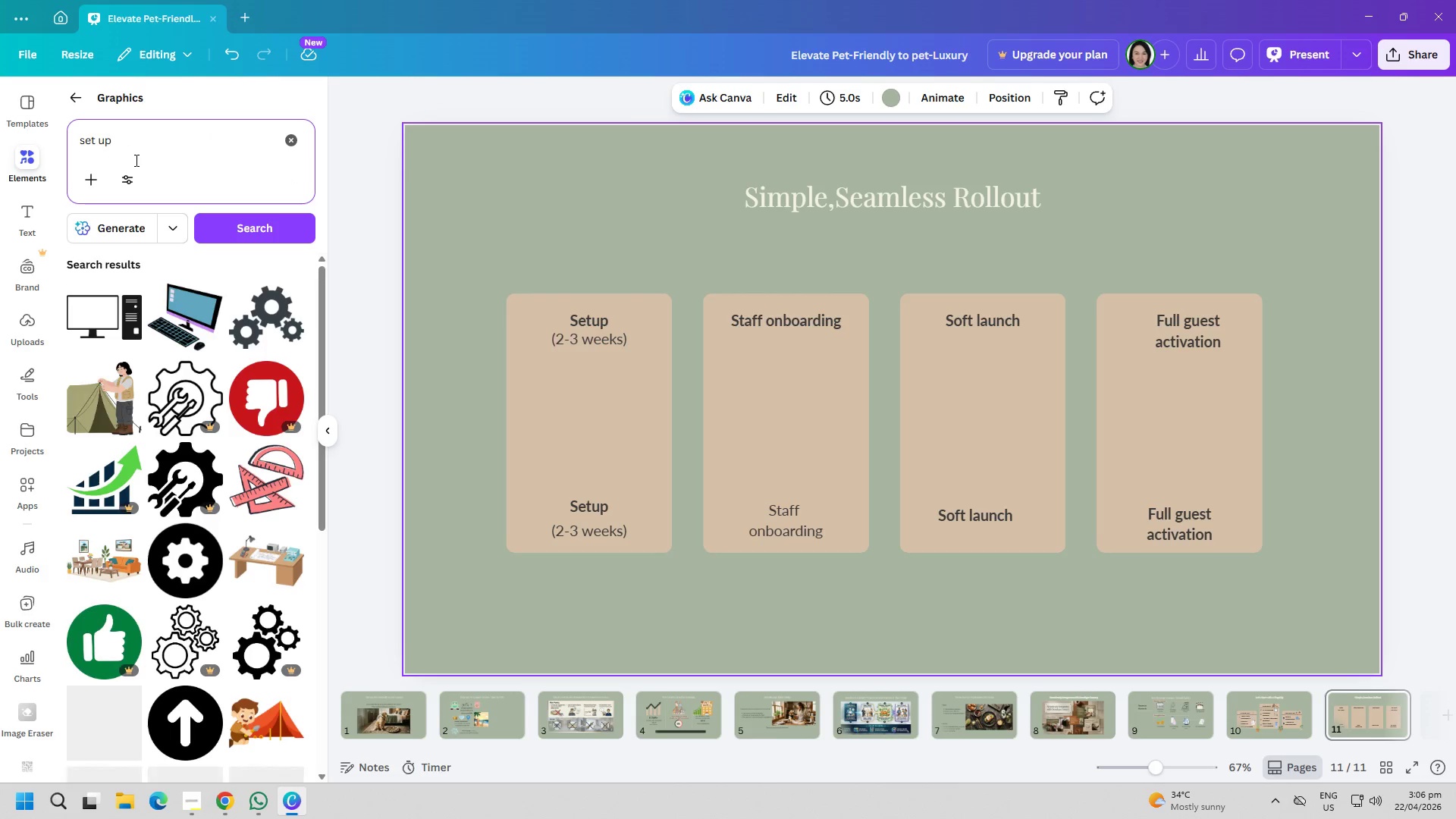 
left_click_drag(start_coordinate=[1021, 510], to_coordinate=[810, 394])
 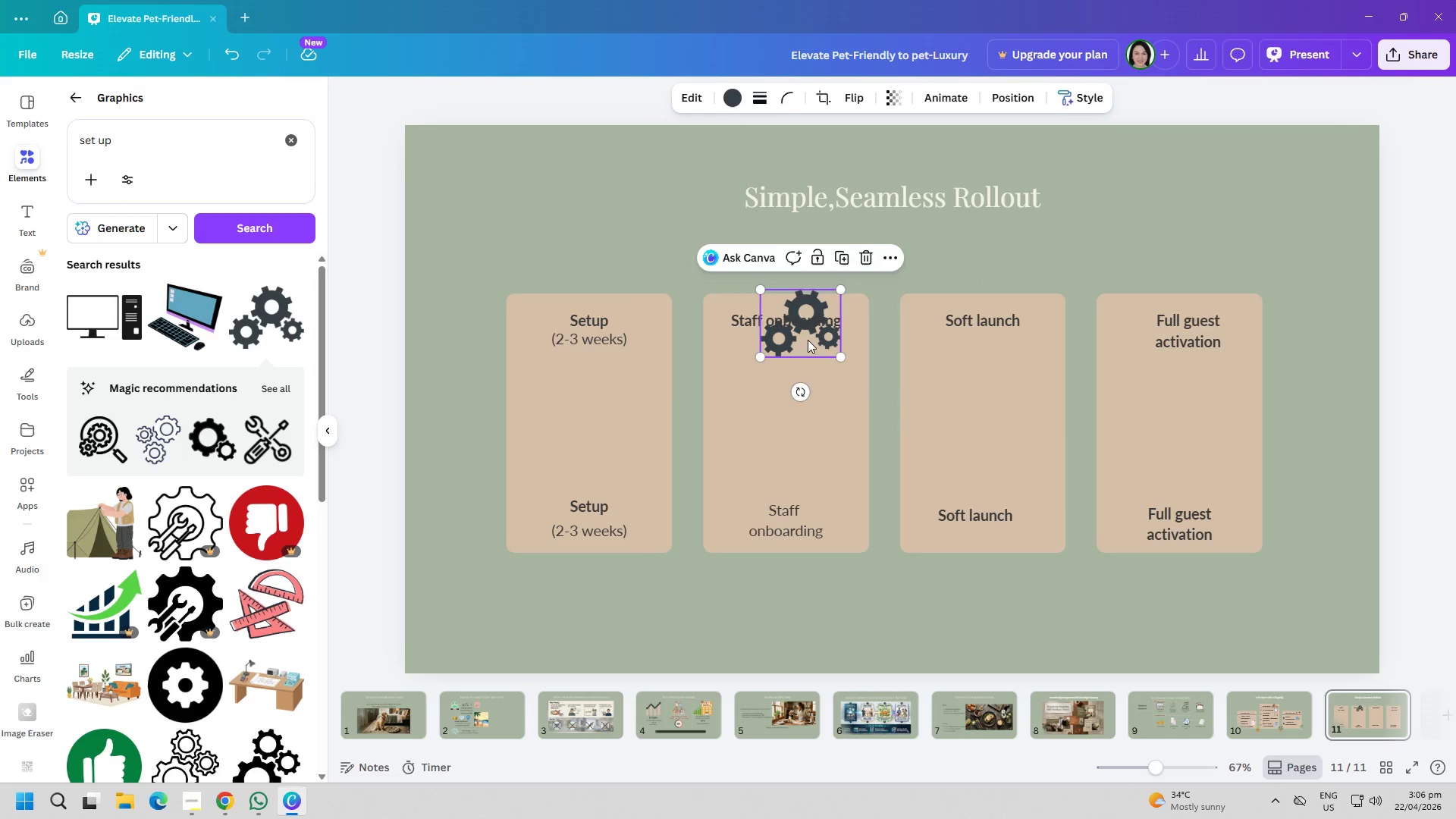 
left_click_drag(start_coordinate=[805, 337], to_coordinate=[565, 426])
 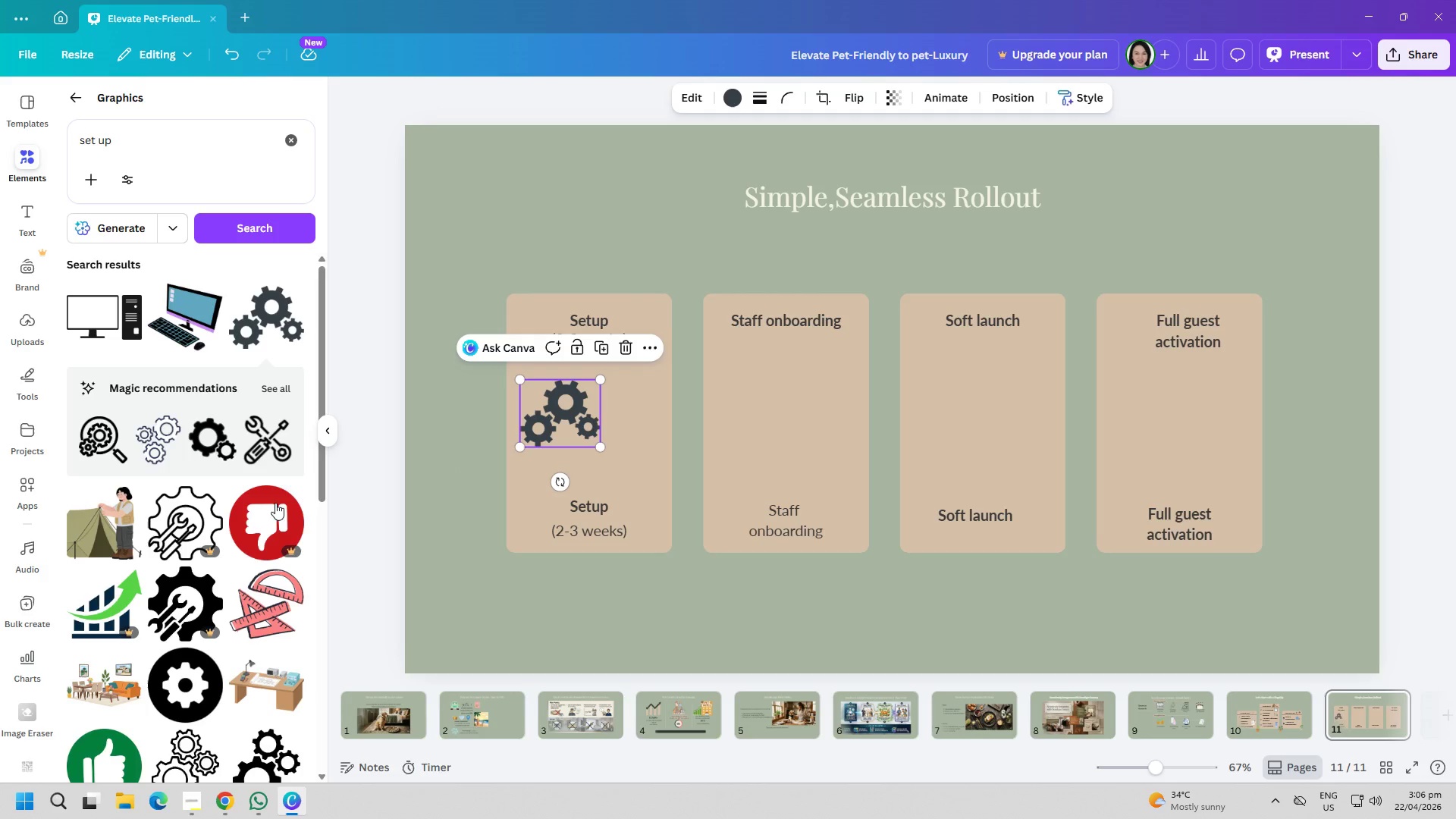 
scroll: coordinate [210, 503], scroll_direction: down, amount: 12.0
 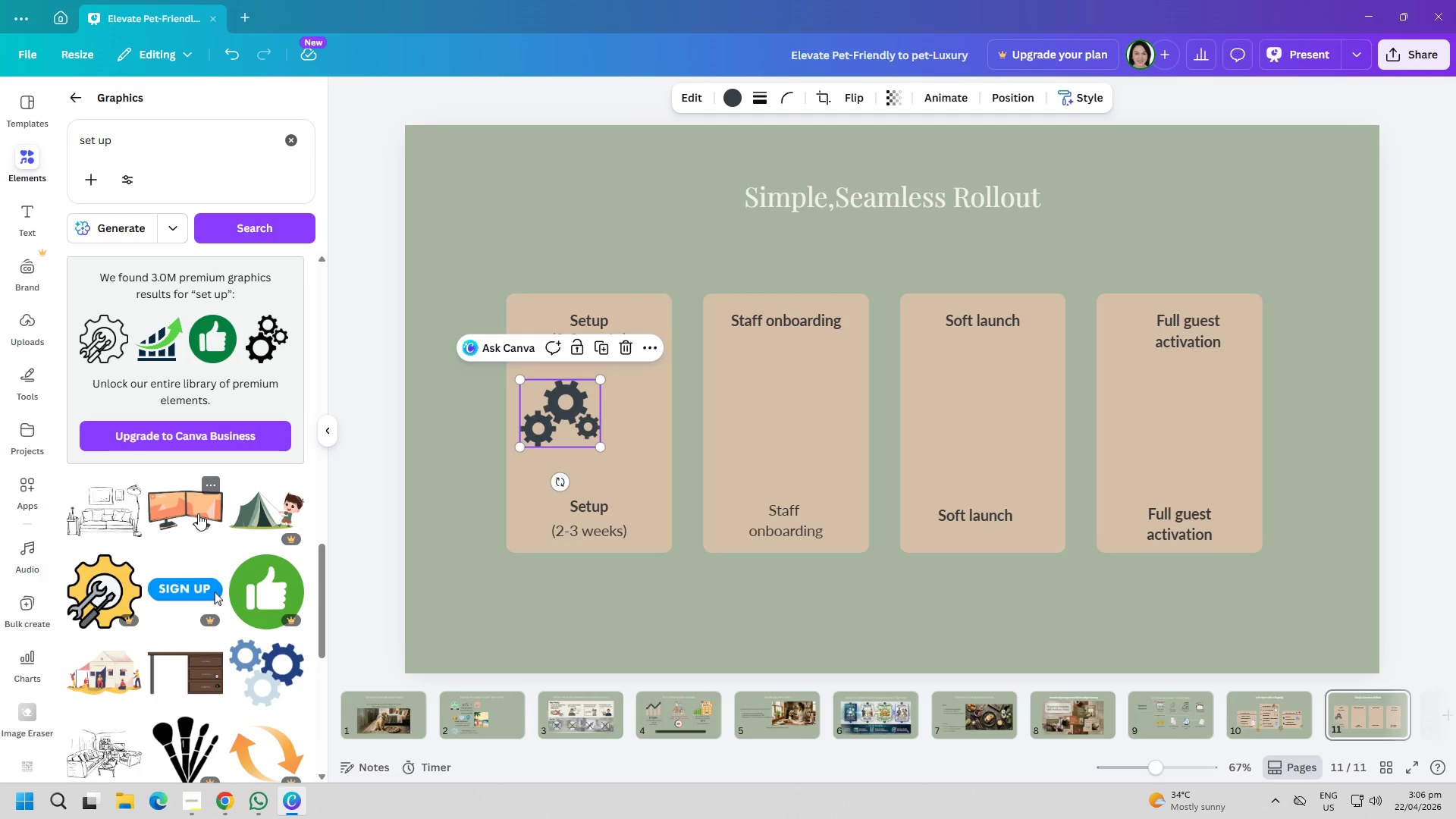 
scroll: coordinate [198, 513], scroll_direction: down, amount: 12.0
 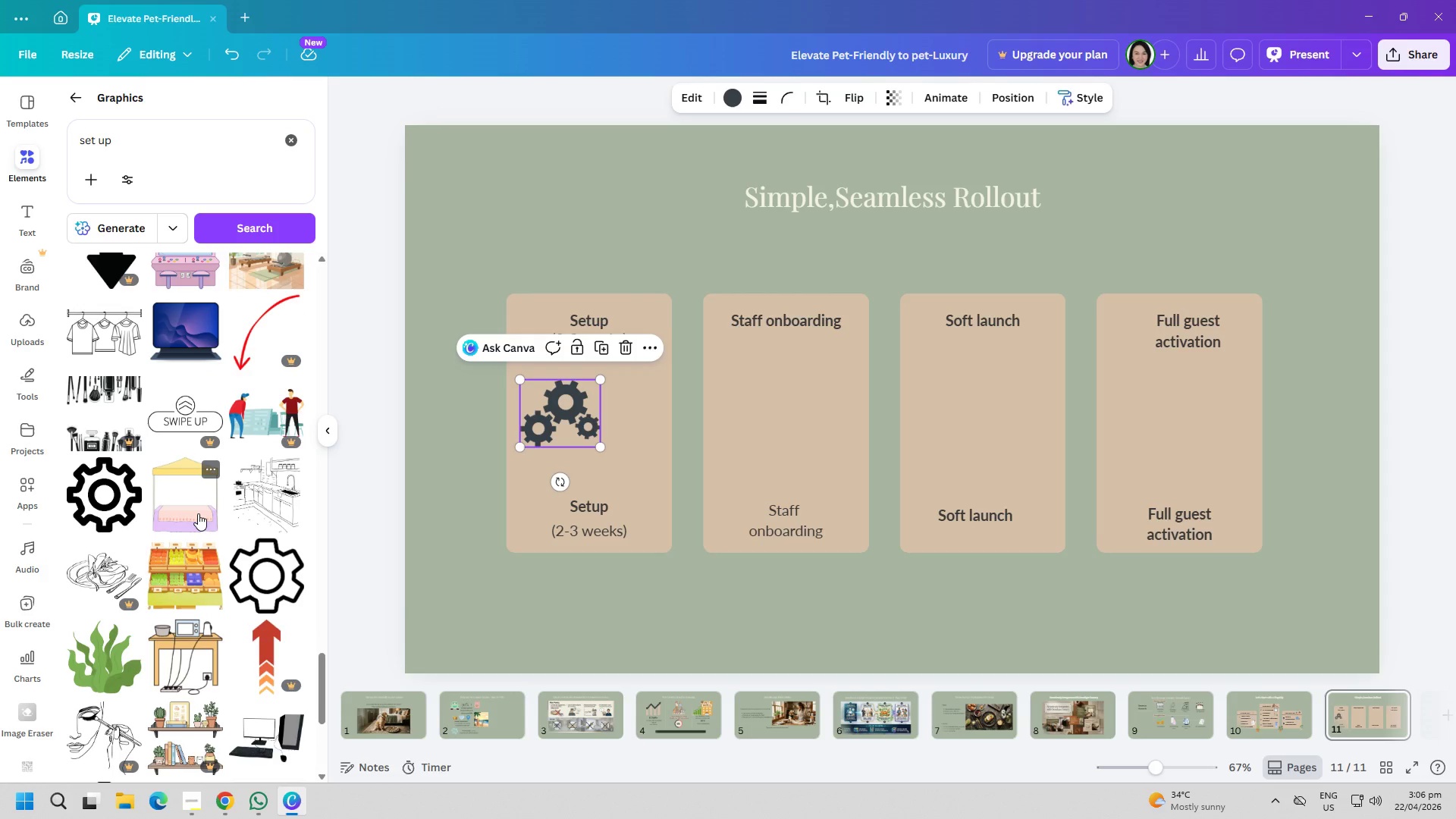 
scroll: coordinate [198, 513], scroll_direction: down, amount: 9.0
 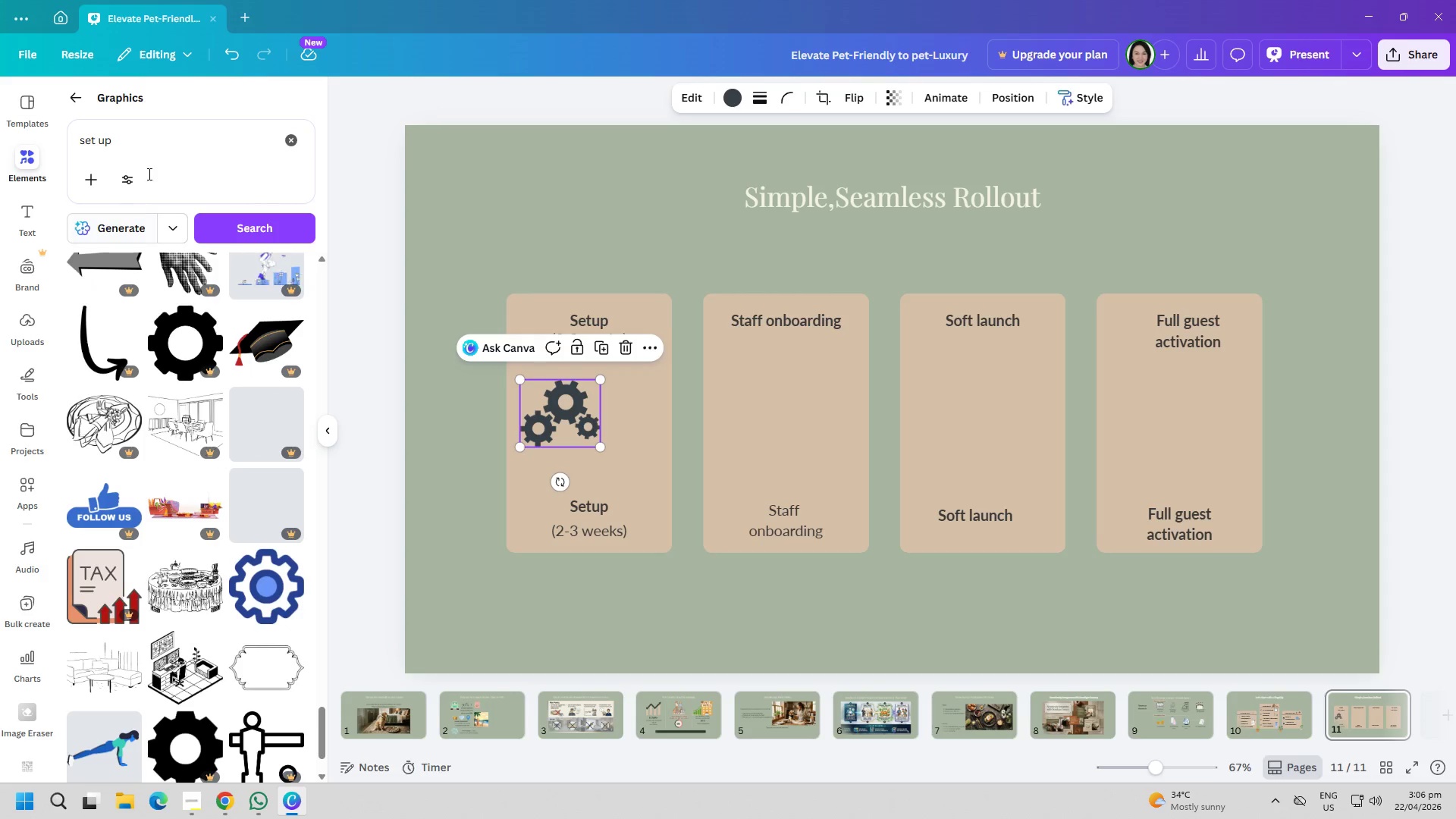 
double_click([152, 158])
 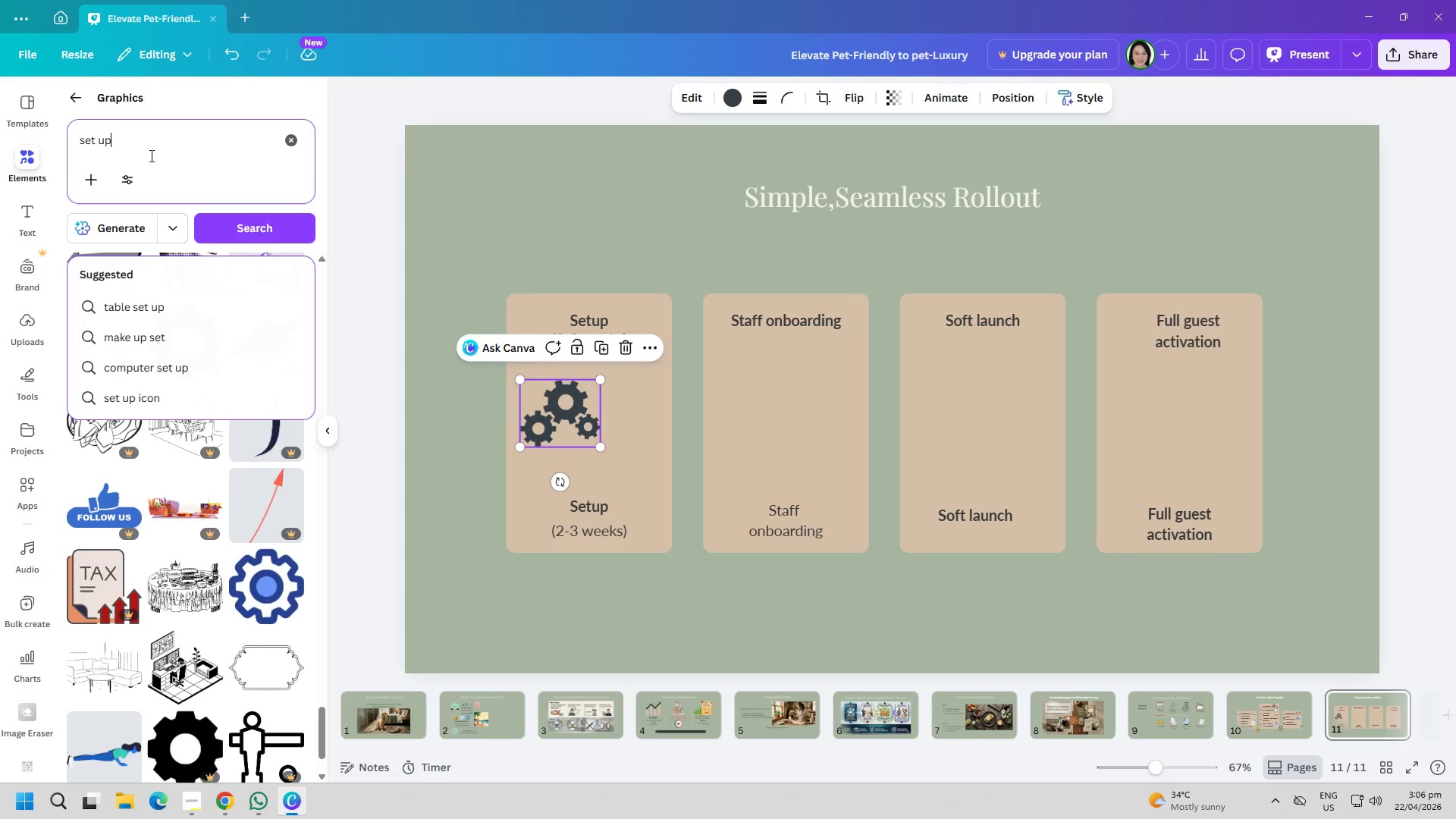 
triple_click([150, 155])
 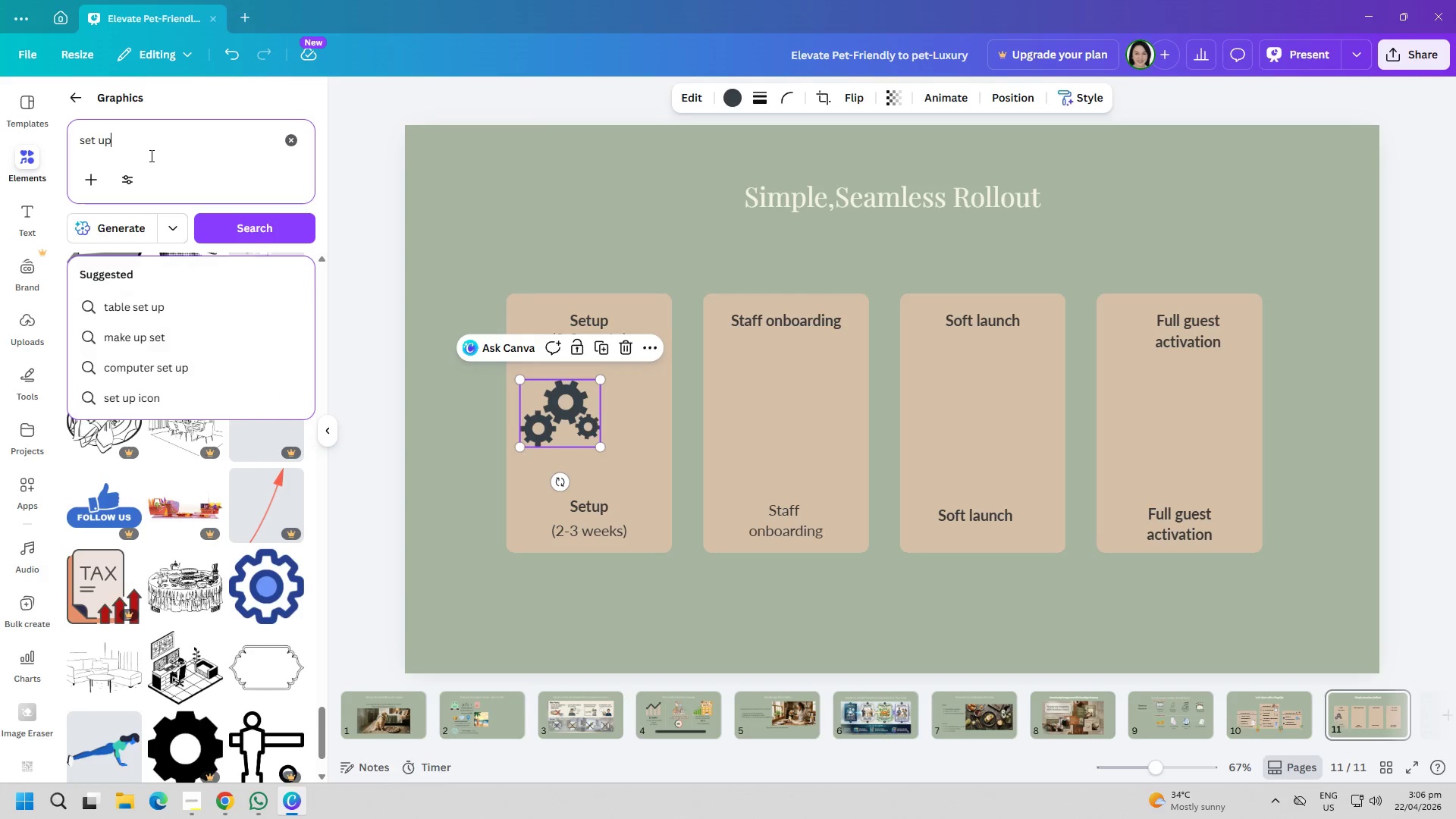 
key(Control+ControlLeft)
 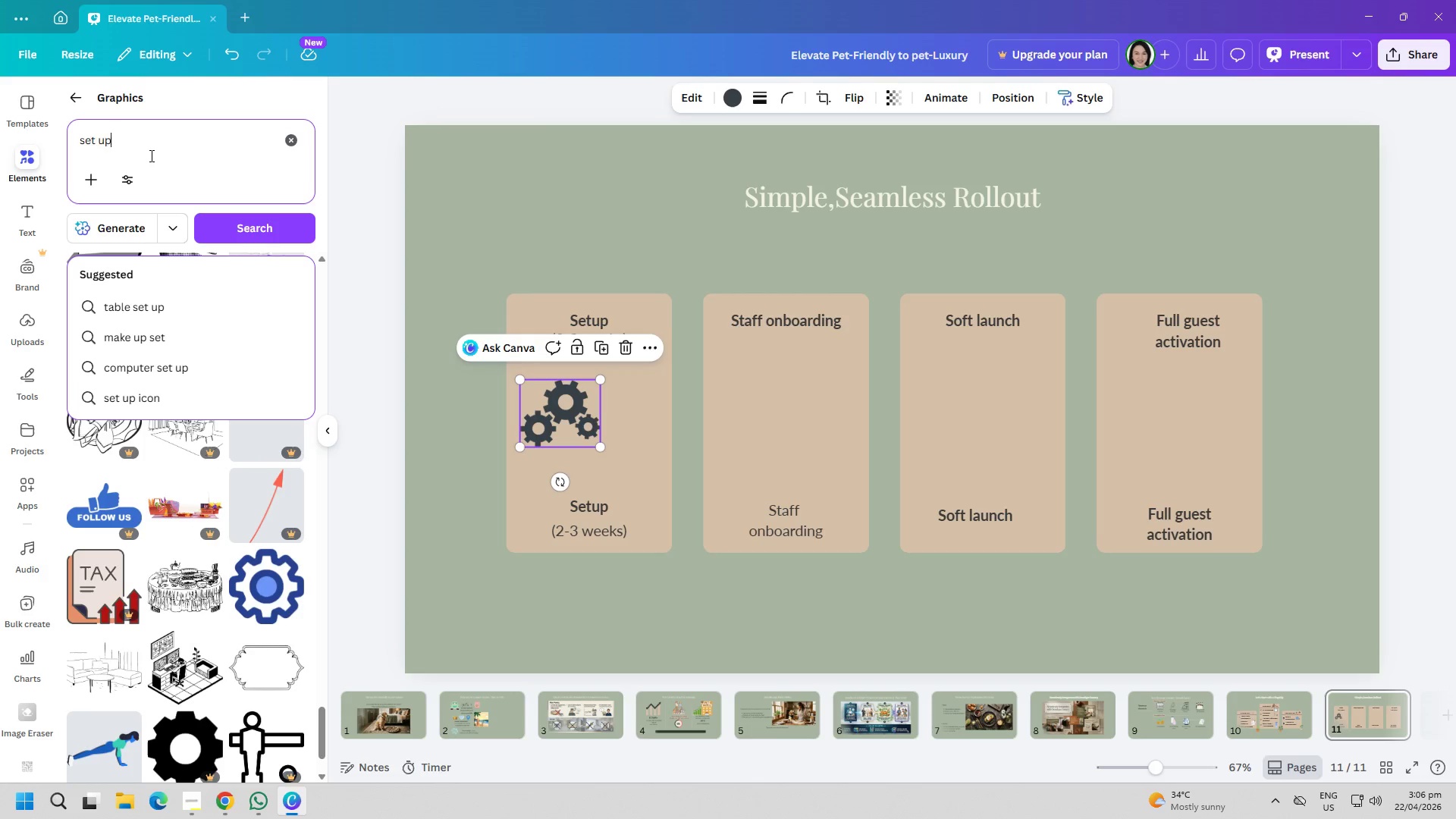 
key(Control+A)
 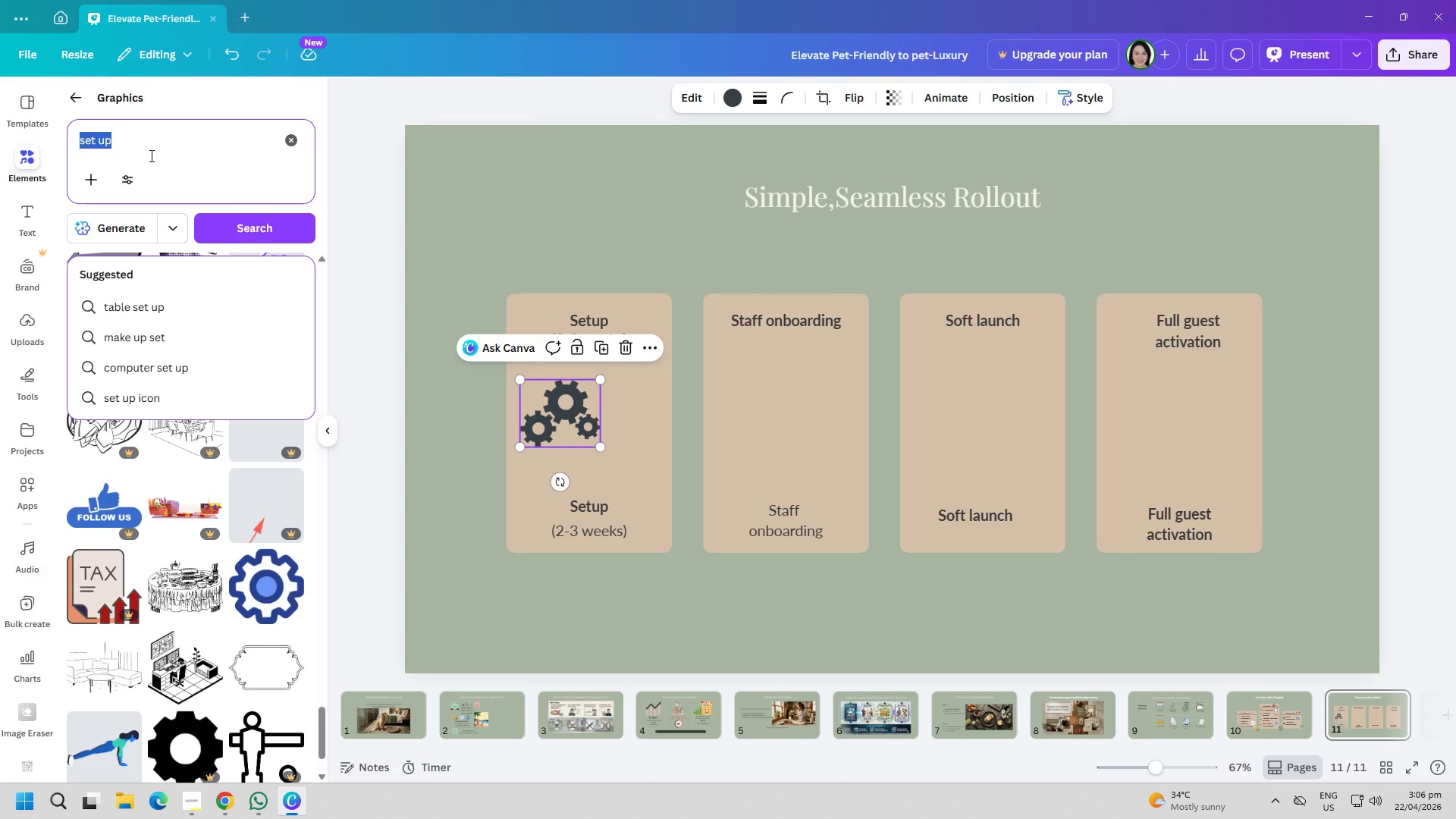 
type(tol)
key(Backspace)
type(ols)
 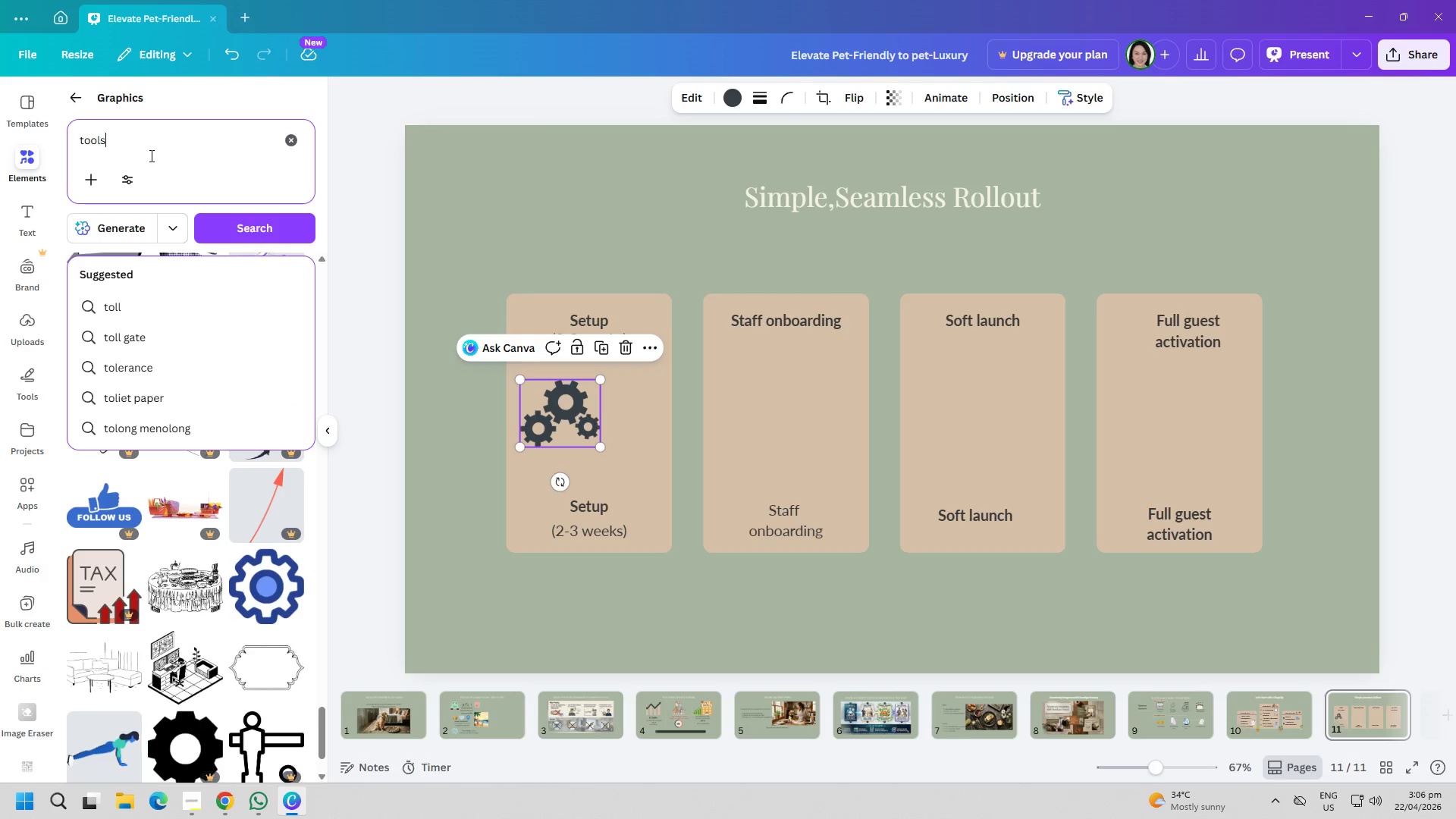 
key(Enter)
 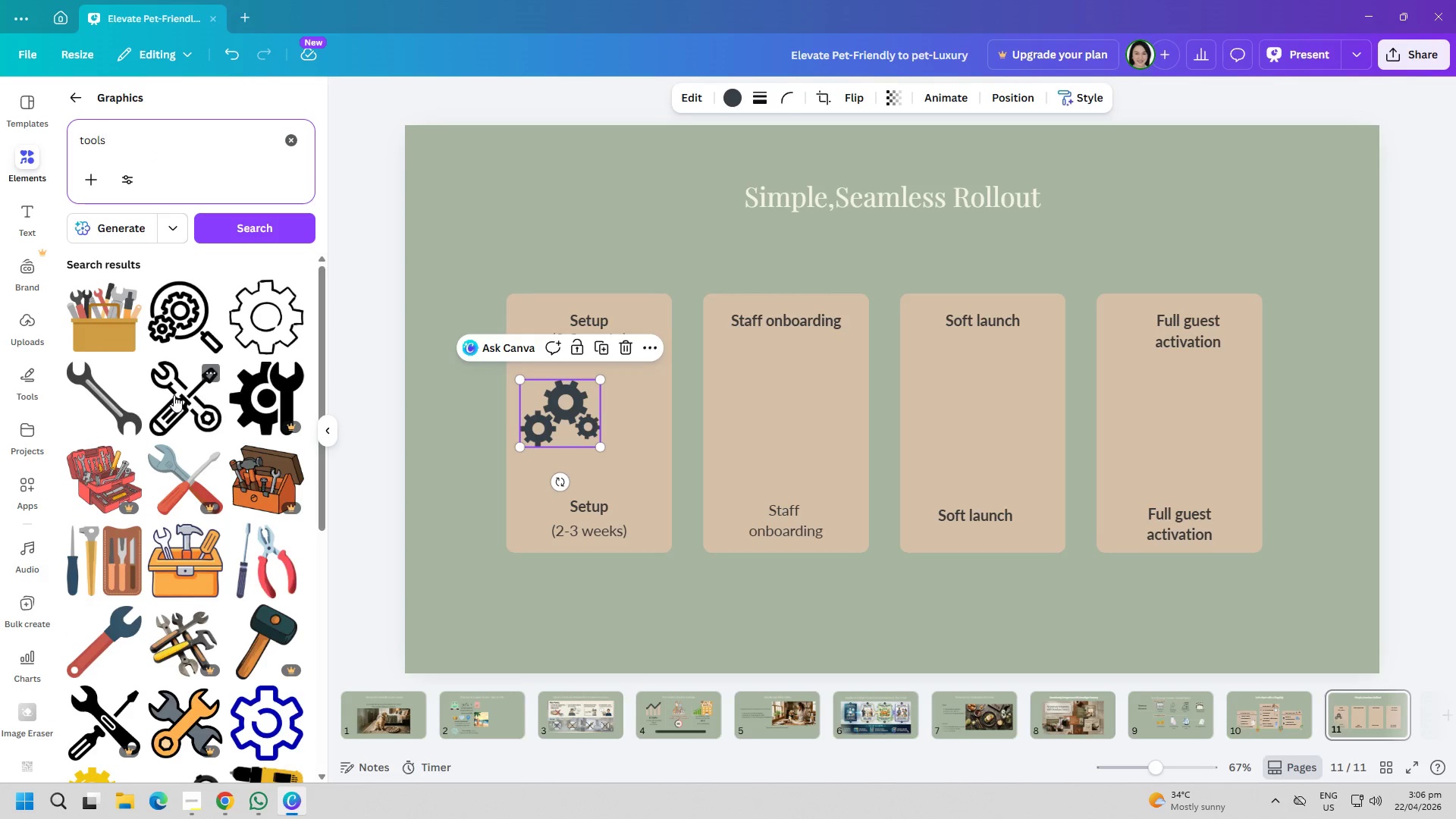 
left_click([174, 395])
 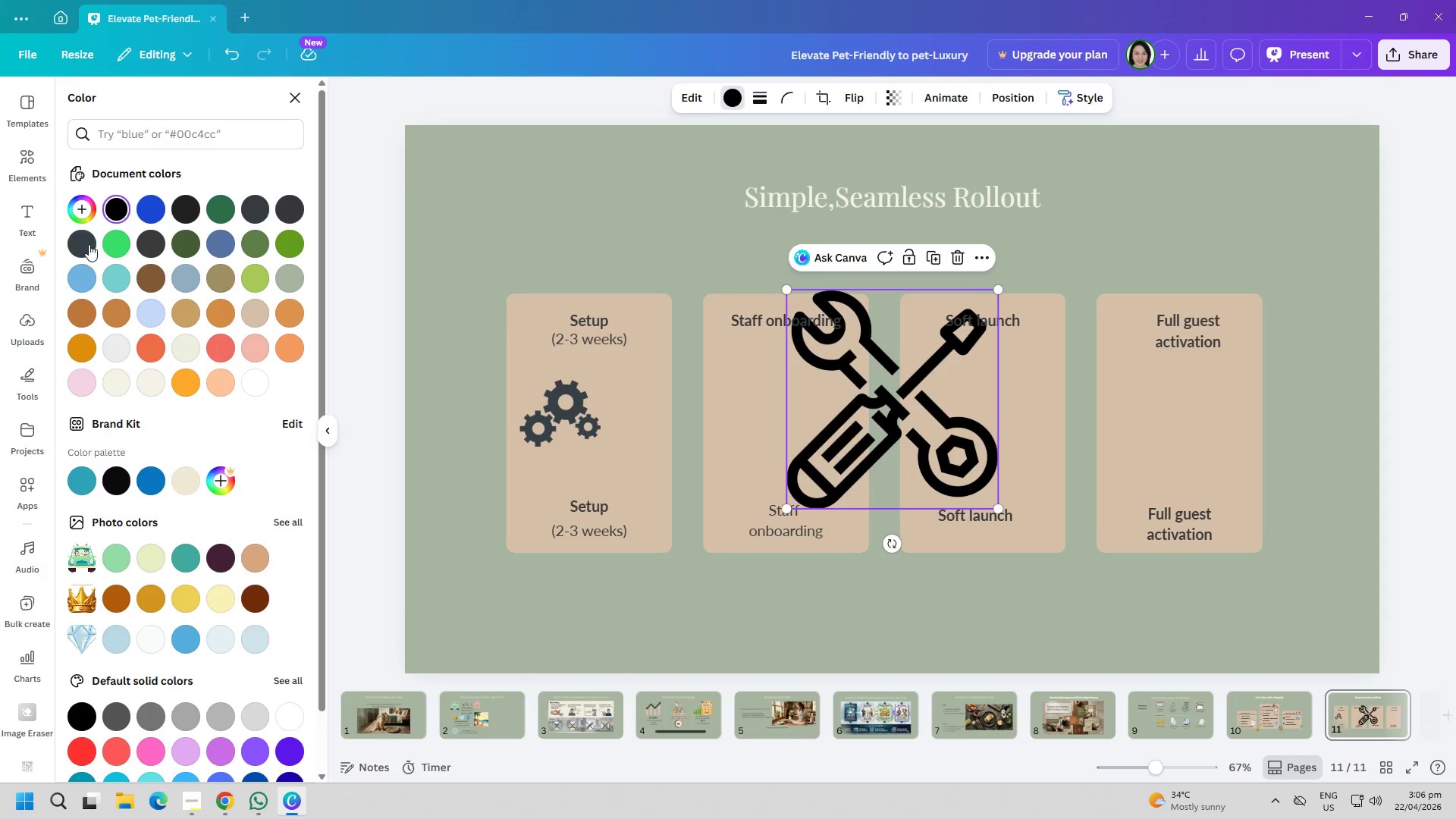 
left_click_drag(start_coordinate=[996, 511], to_coordinate=[824, 387])
 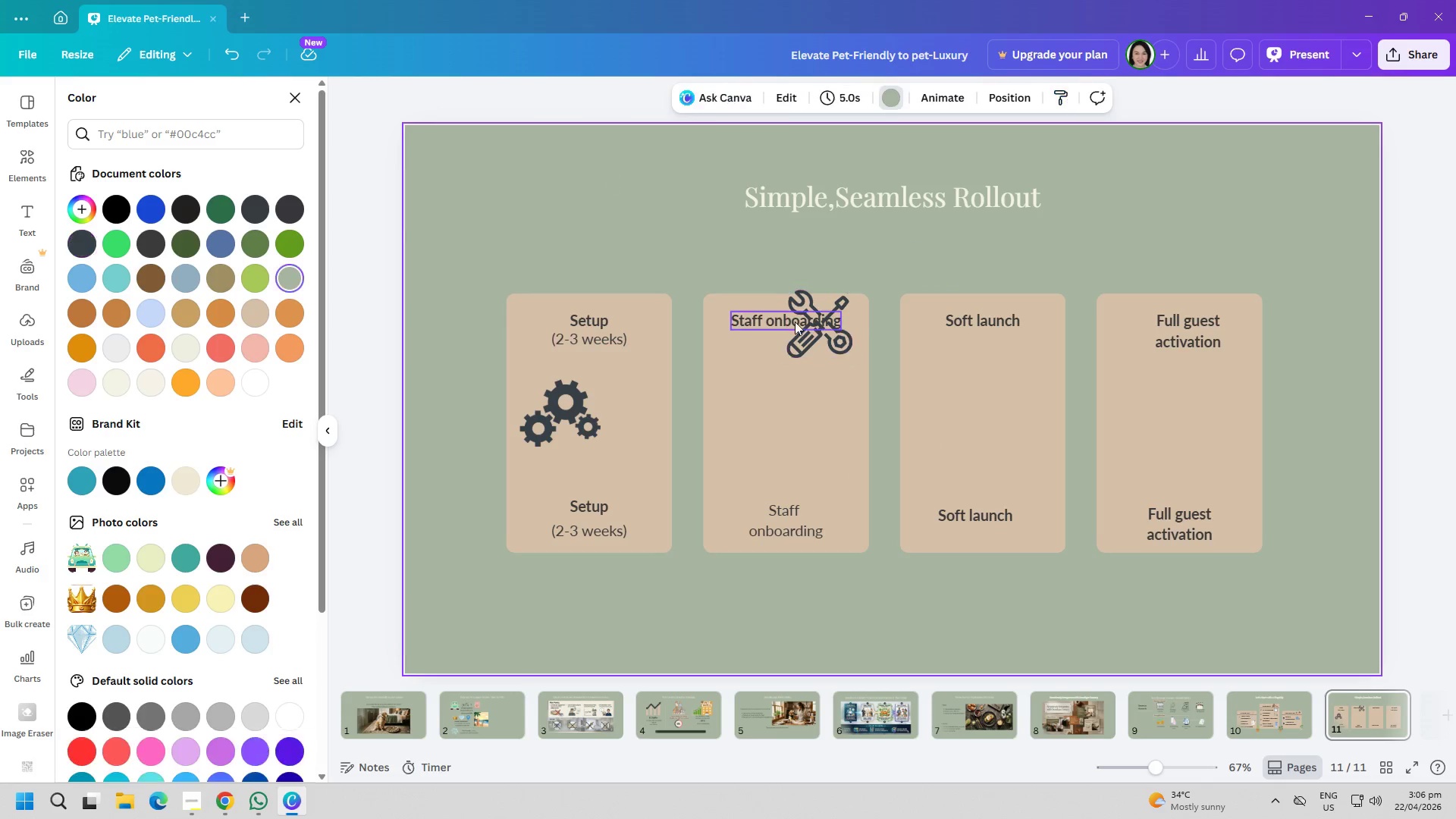 
left_click_drag(start_coordinate=[815, 327], to_coordinate=[812, 336])
 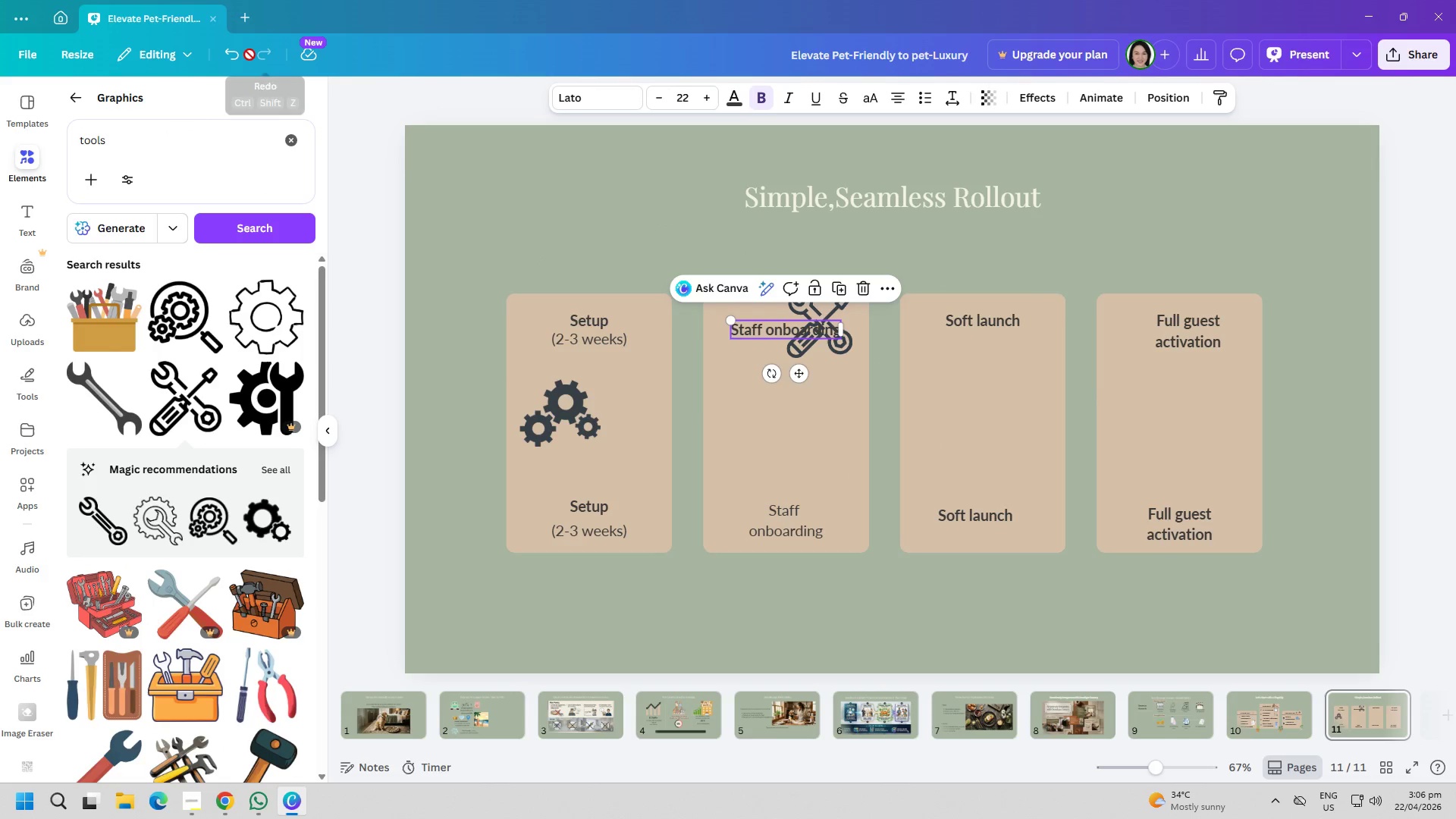 
left_click([236, 53])
 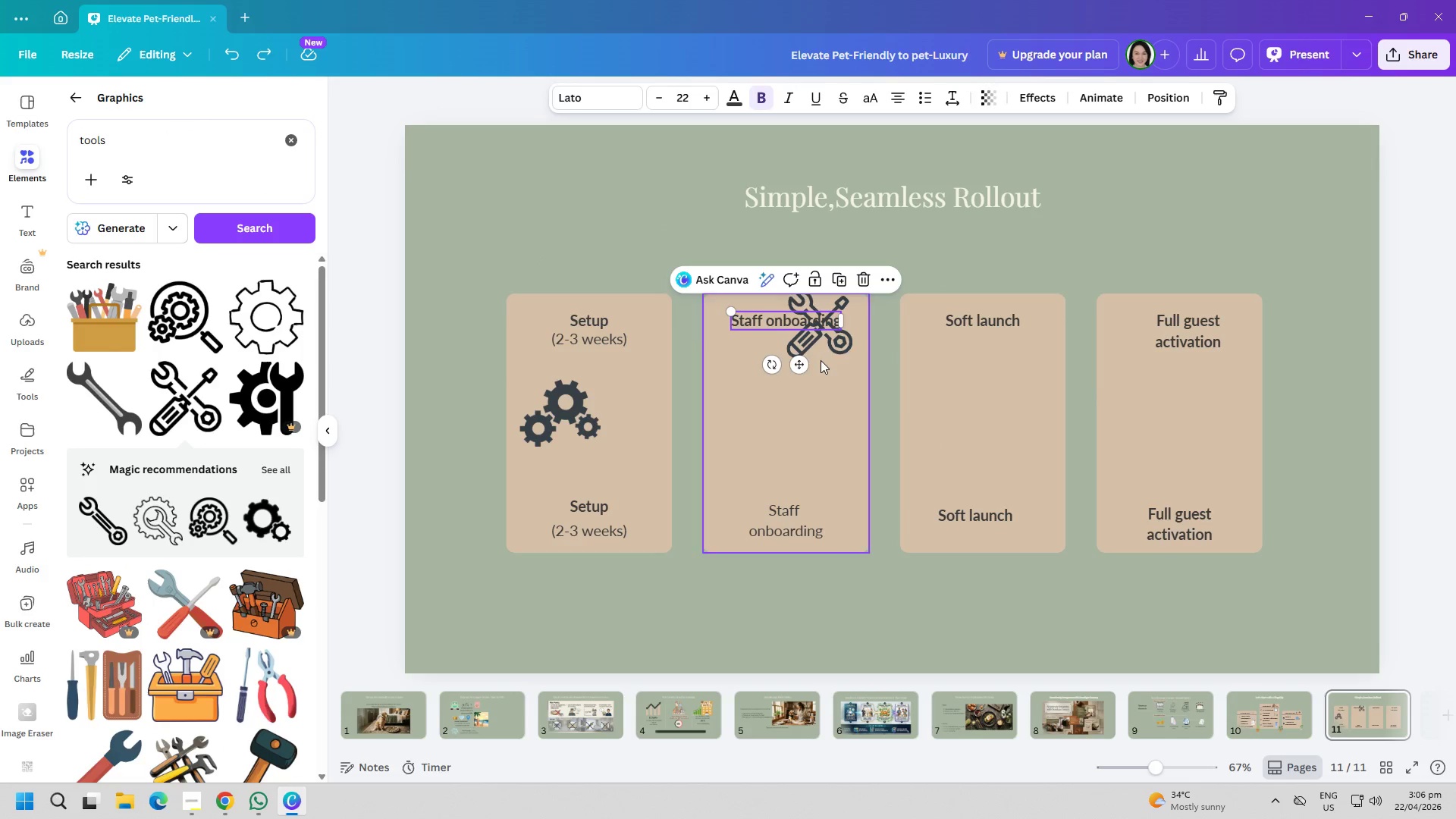 
left_click_drag(start_coordinate=[822, 348], to_coordinate=[642, 428])
 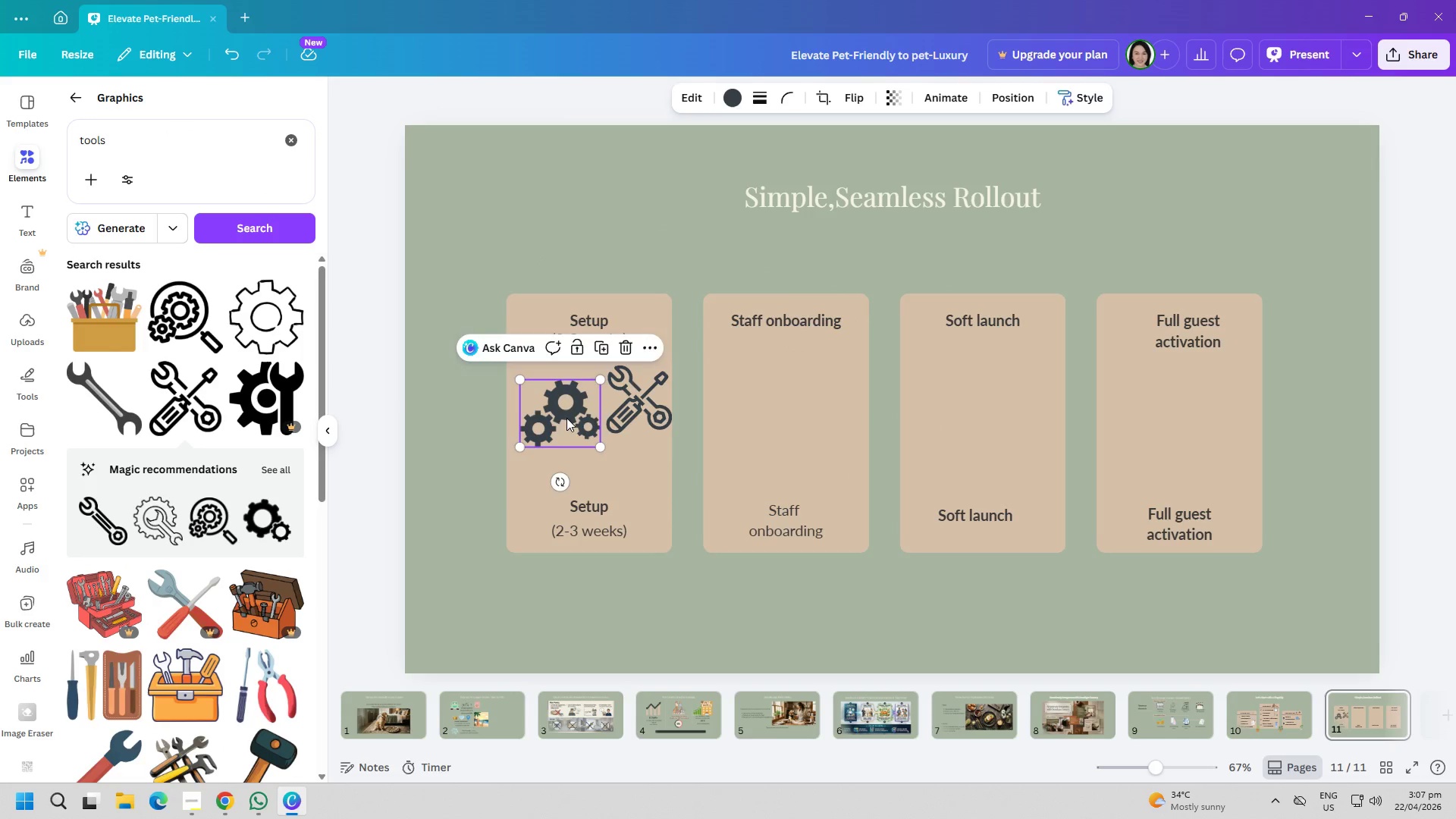 
left_click_drag(start_coordinate=[569, 418], to_coordinate=[564, 408])
 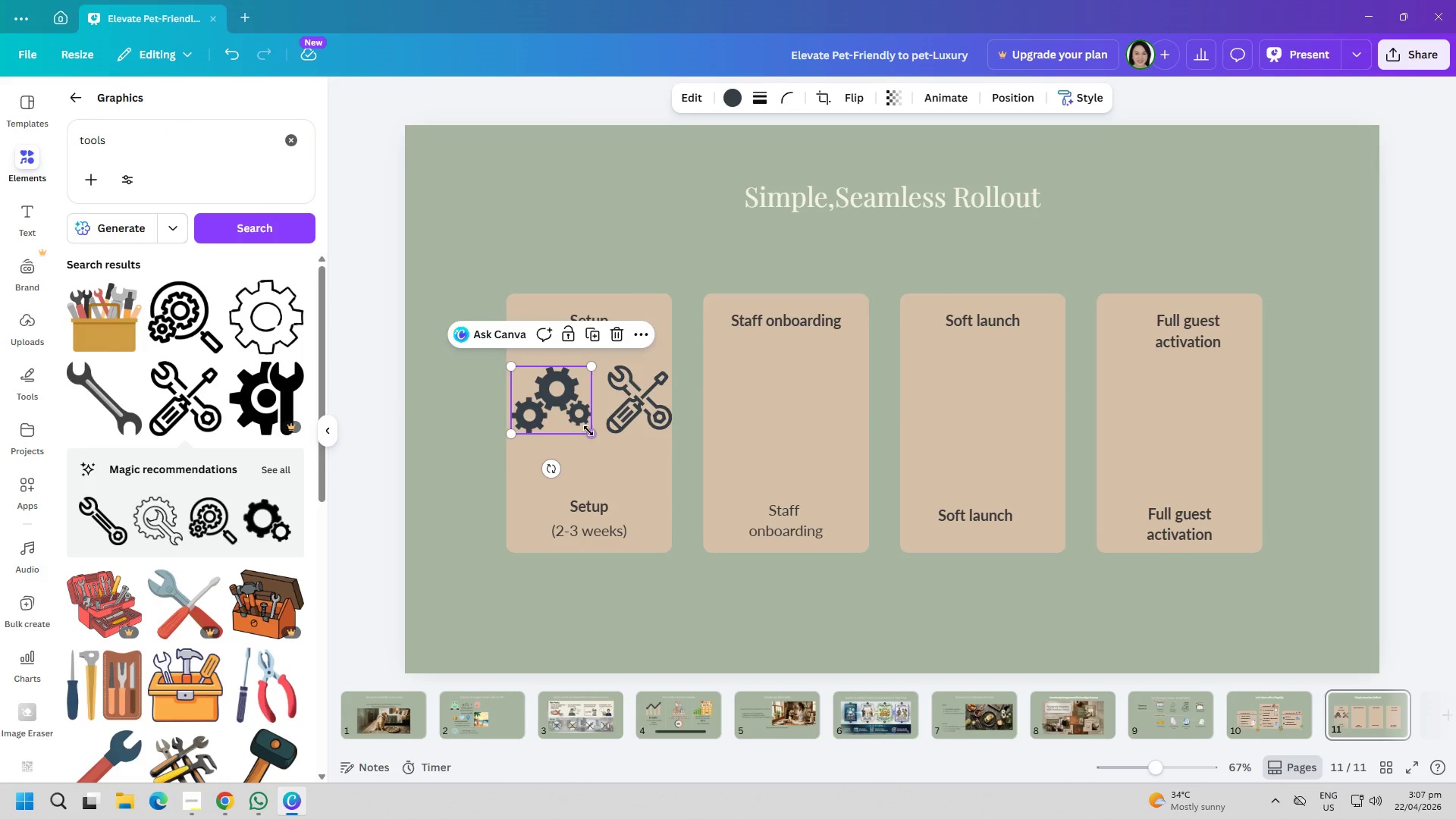 
left_click_drag(start_coordinate=[590, 431], to_coordinate=[560, 422])
 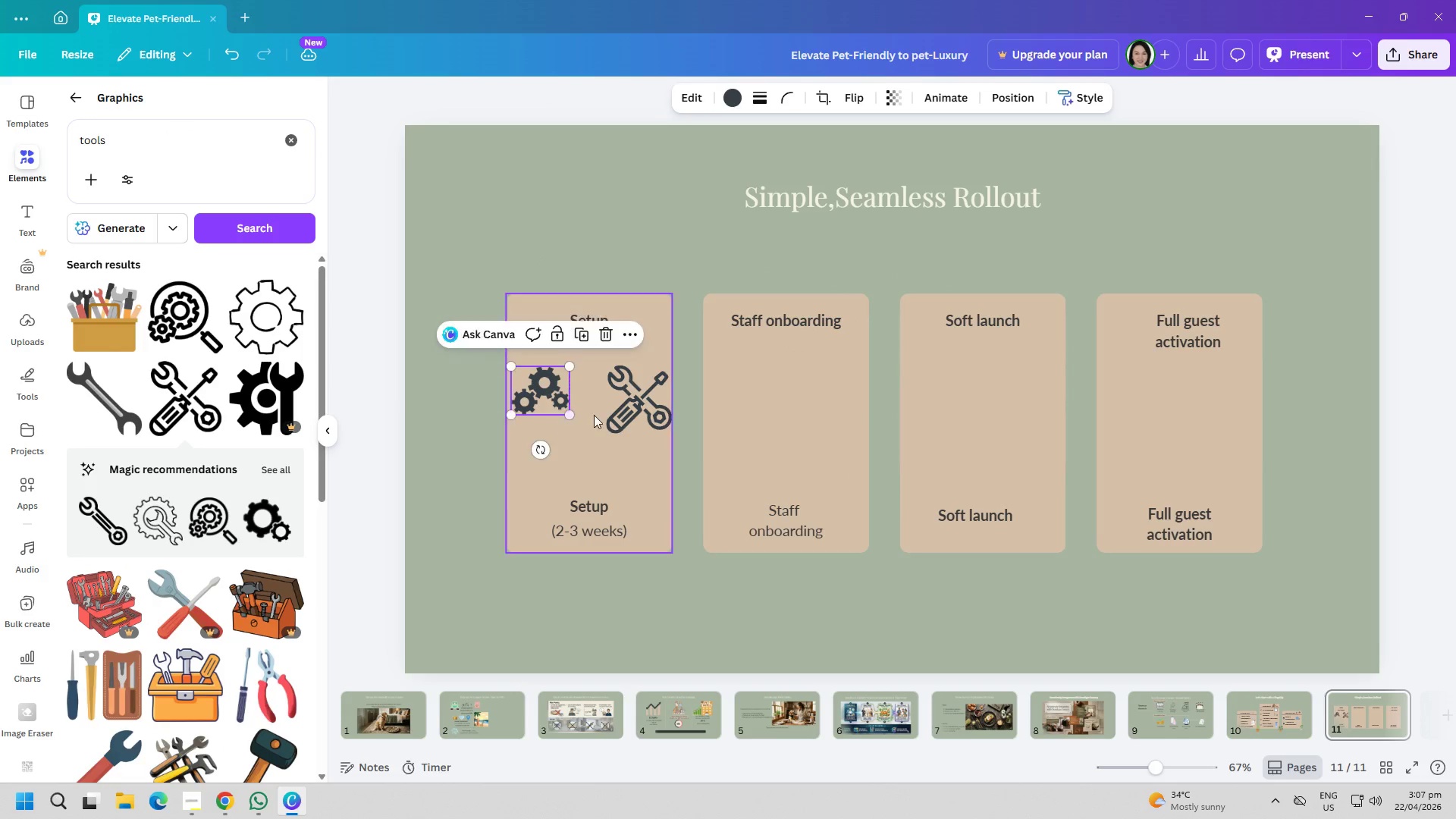 
left_click([643, 406])
 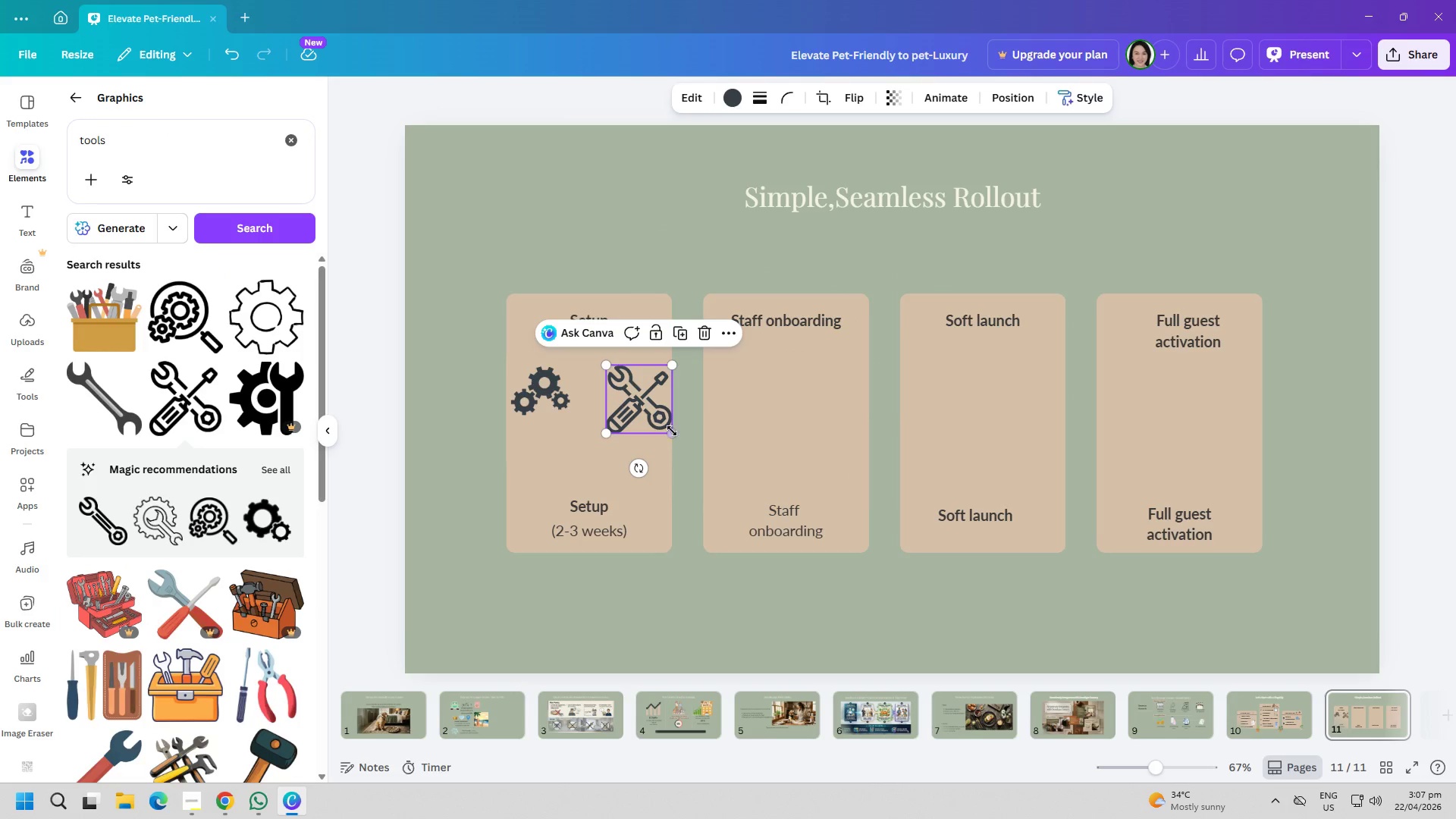 
left_click_drag(start_coordinate=[672, 433], to_coordinate=[664, 423])
 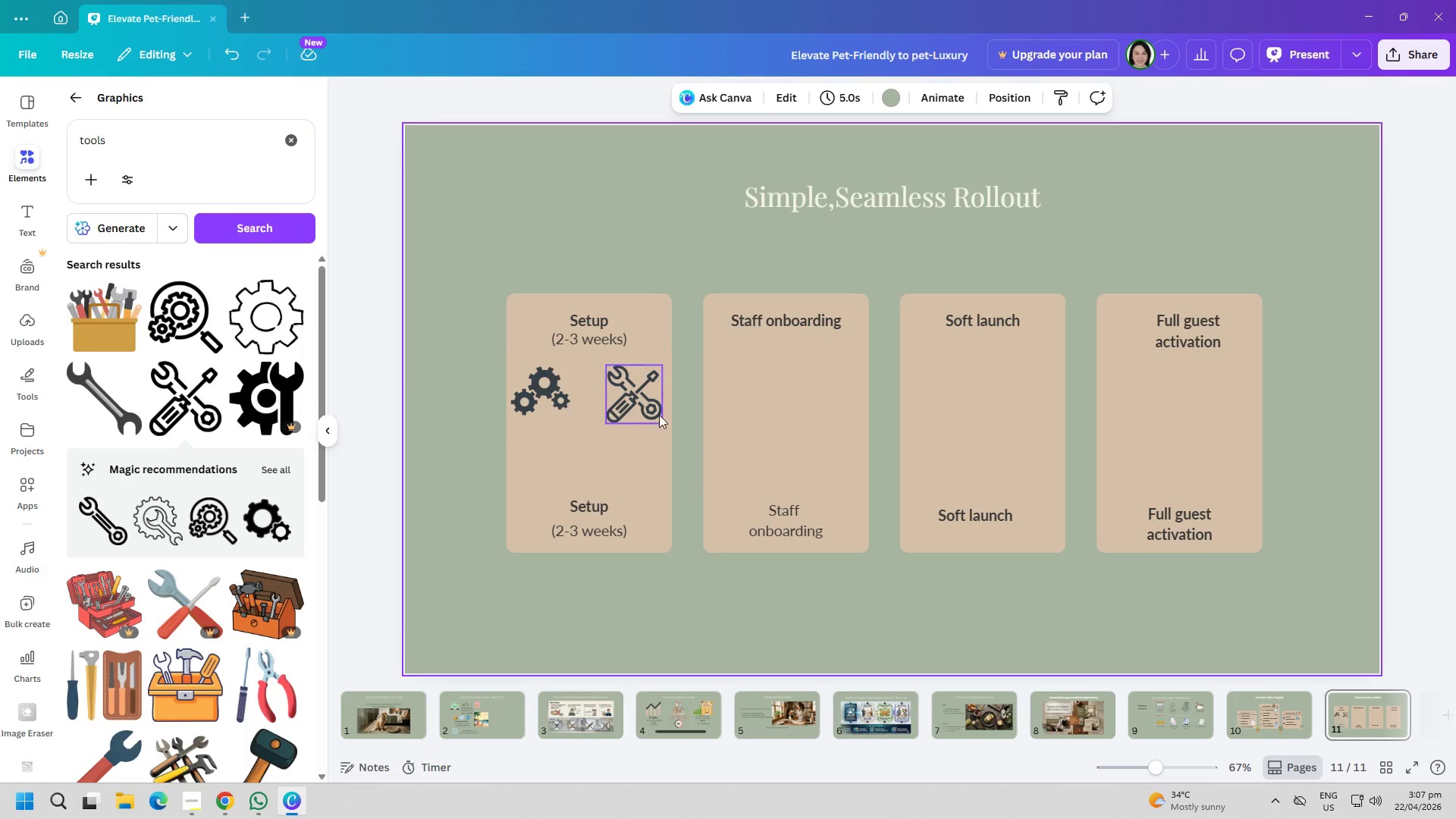 
left_click_drag(start_coordinate=[657, 413], to_coordinate=[664, 410])
 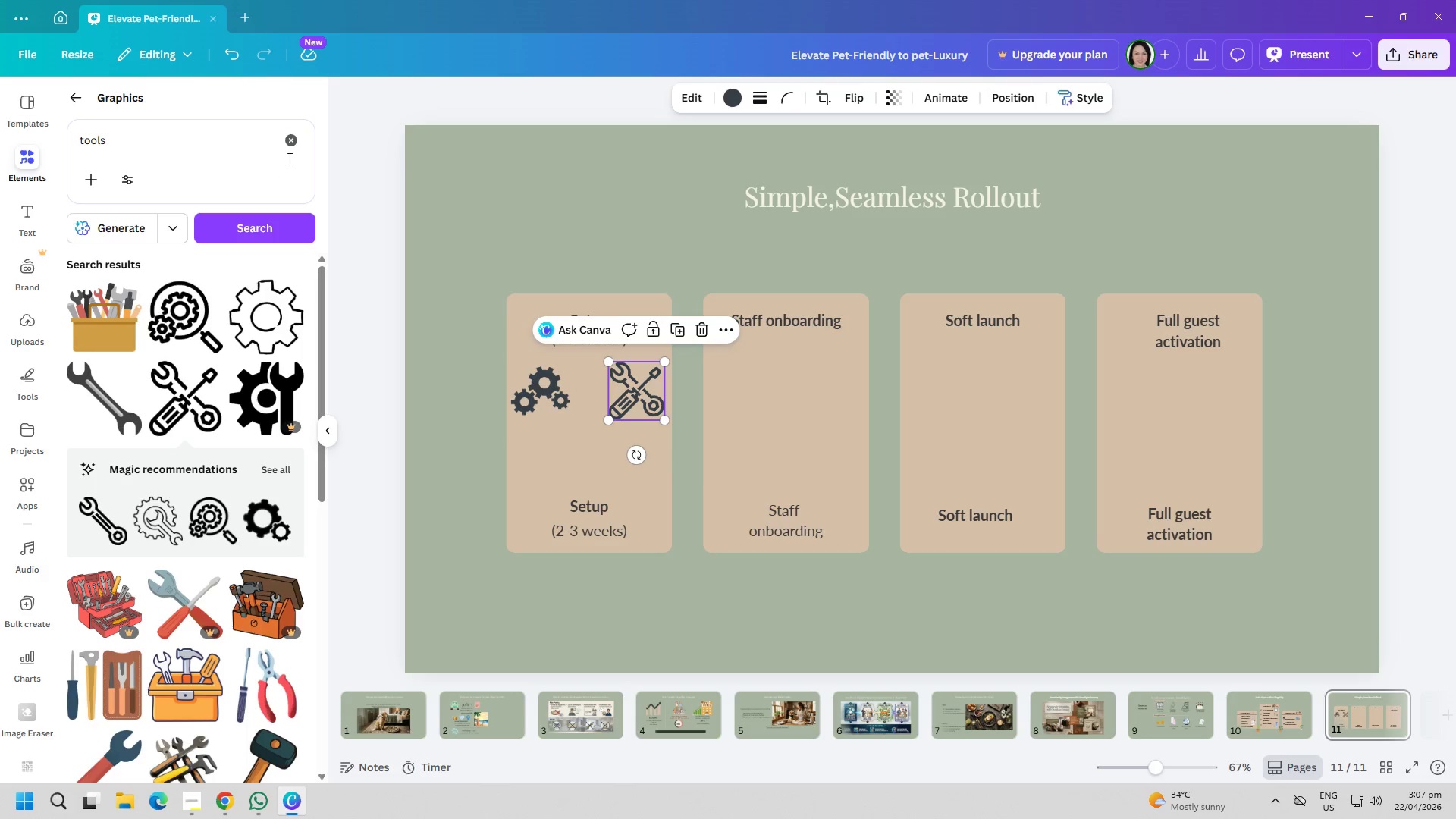 
left_click([290, 150])
 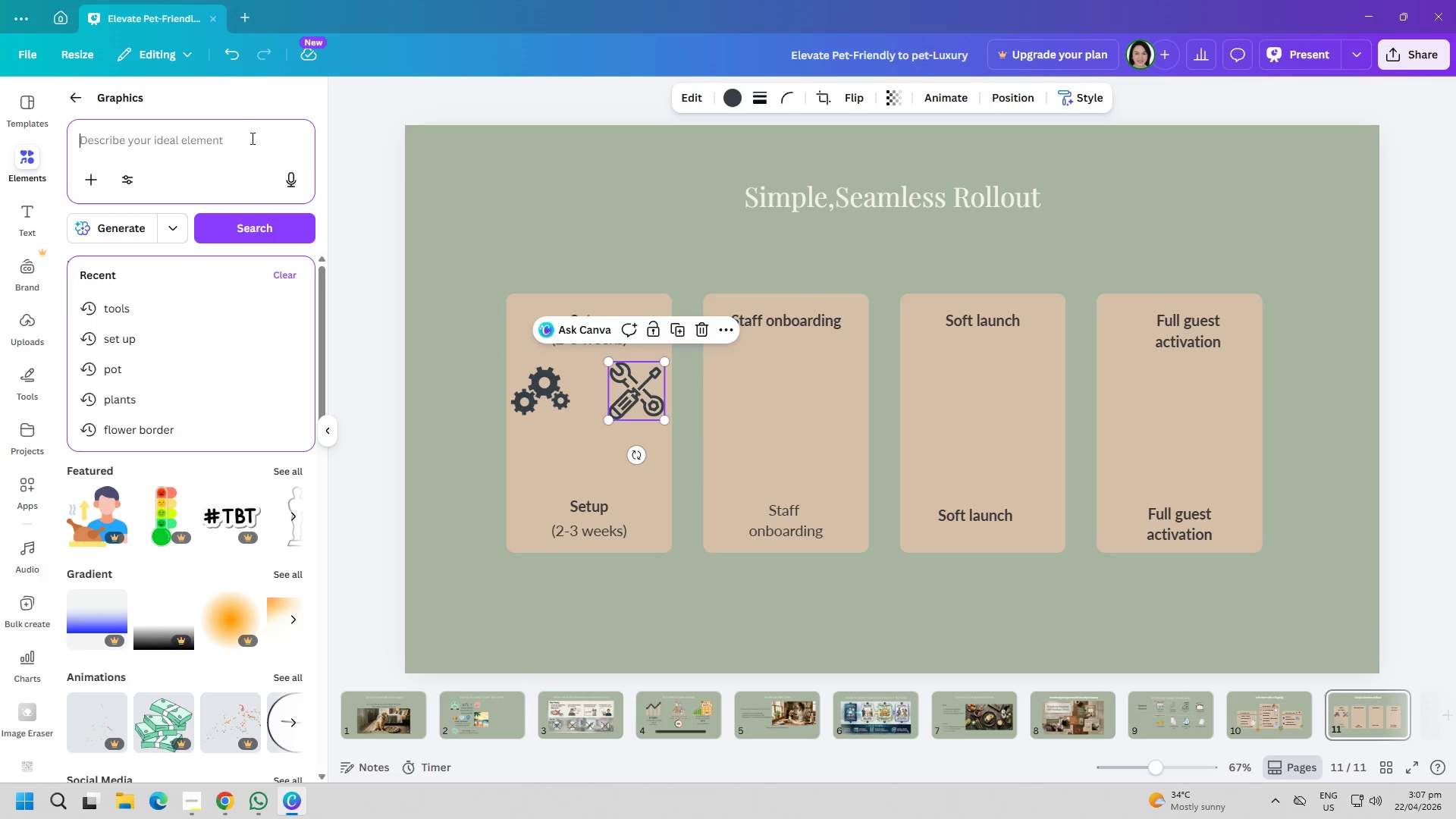 
type(check )
key(Backspace)
type(list paper)
 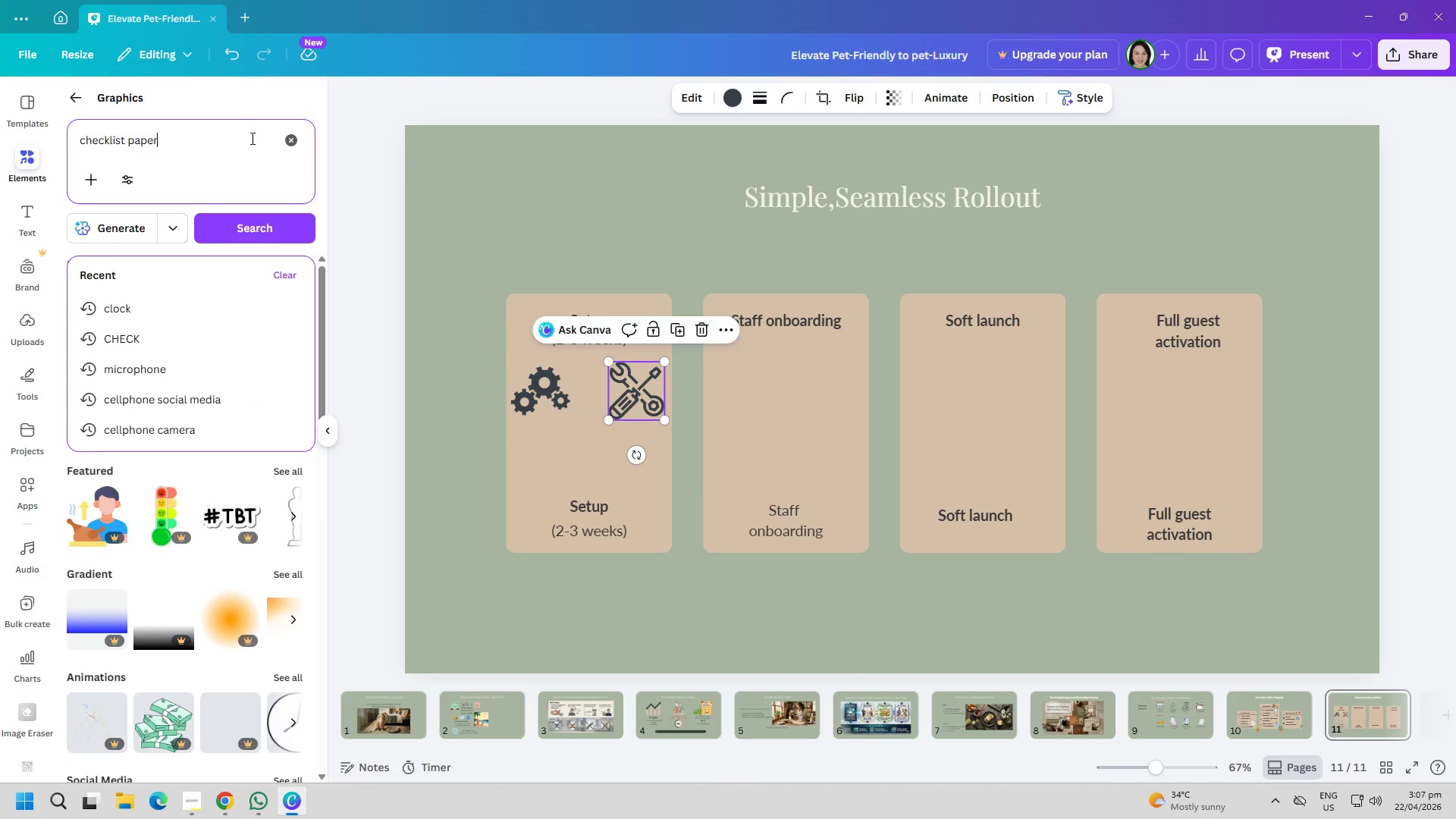 
key(Enter)
 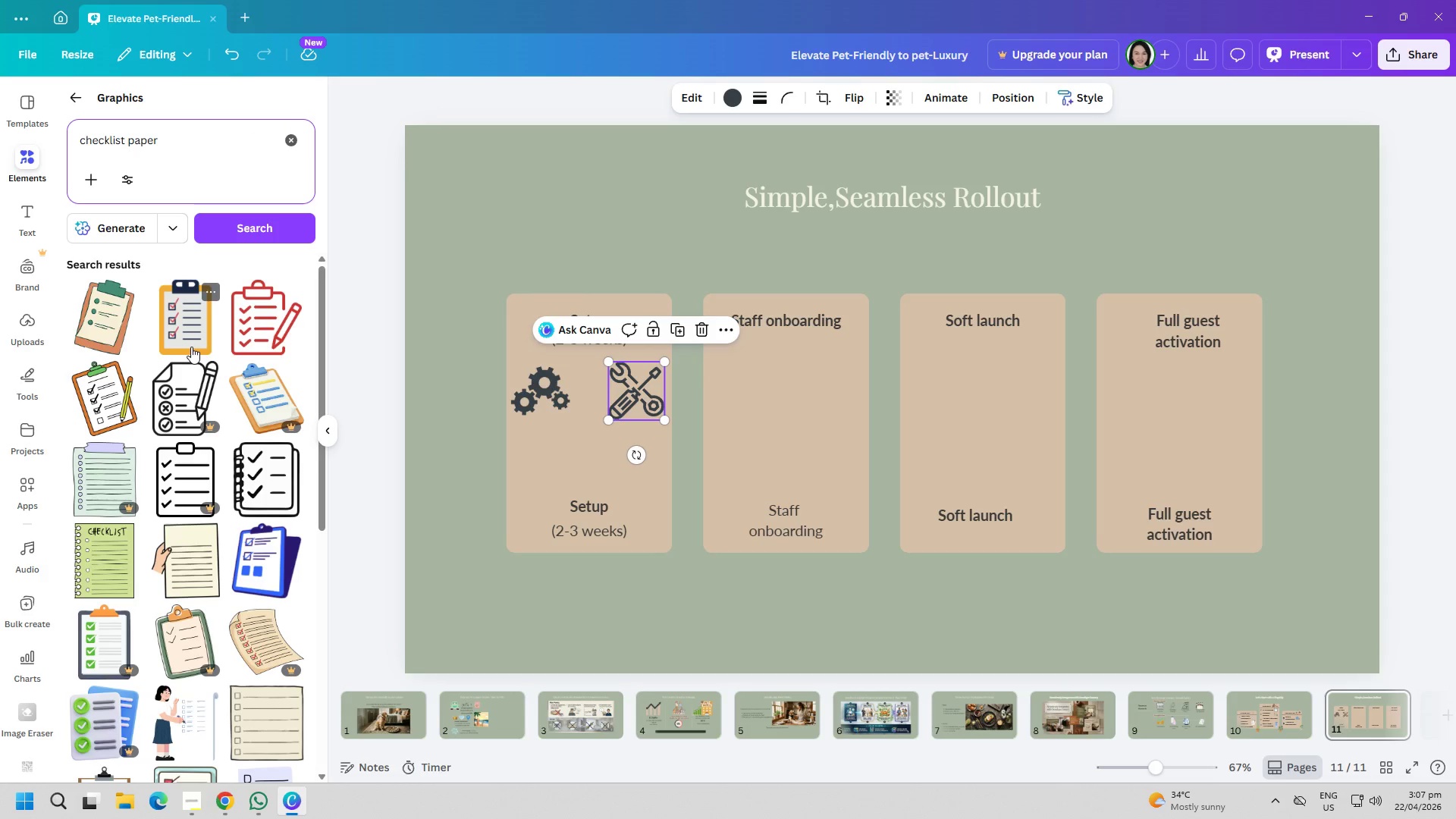 
left_click([183, 344])
 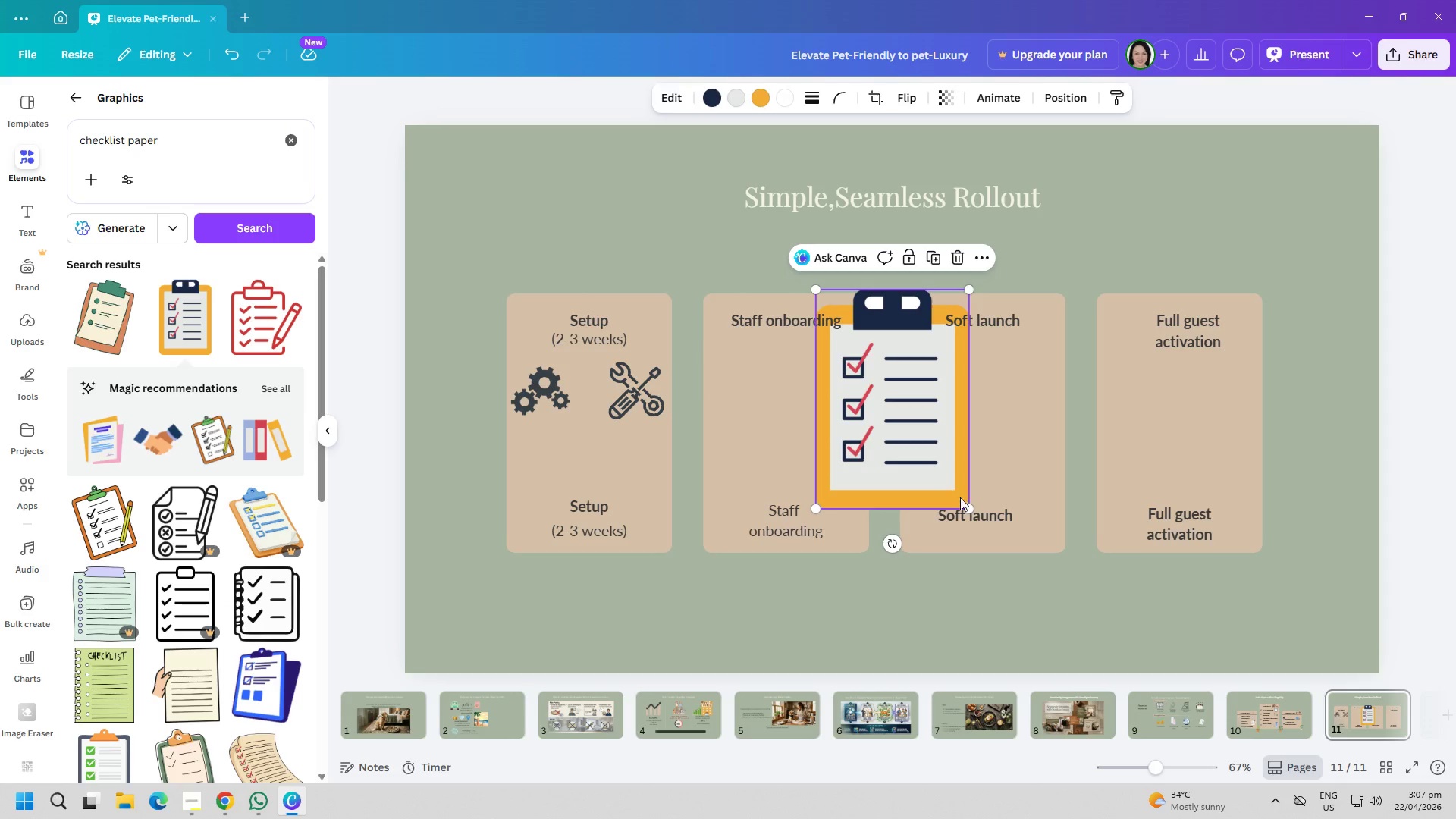 
left_click_drag(start_coordinate=[969, 506], to_coordinate=[880, 413])
 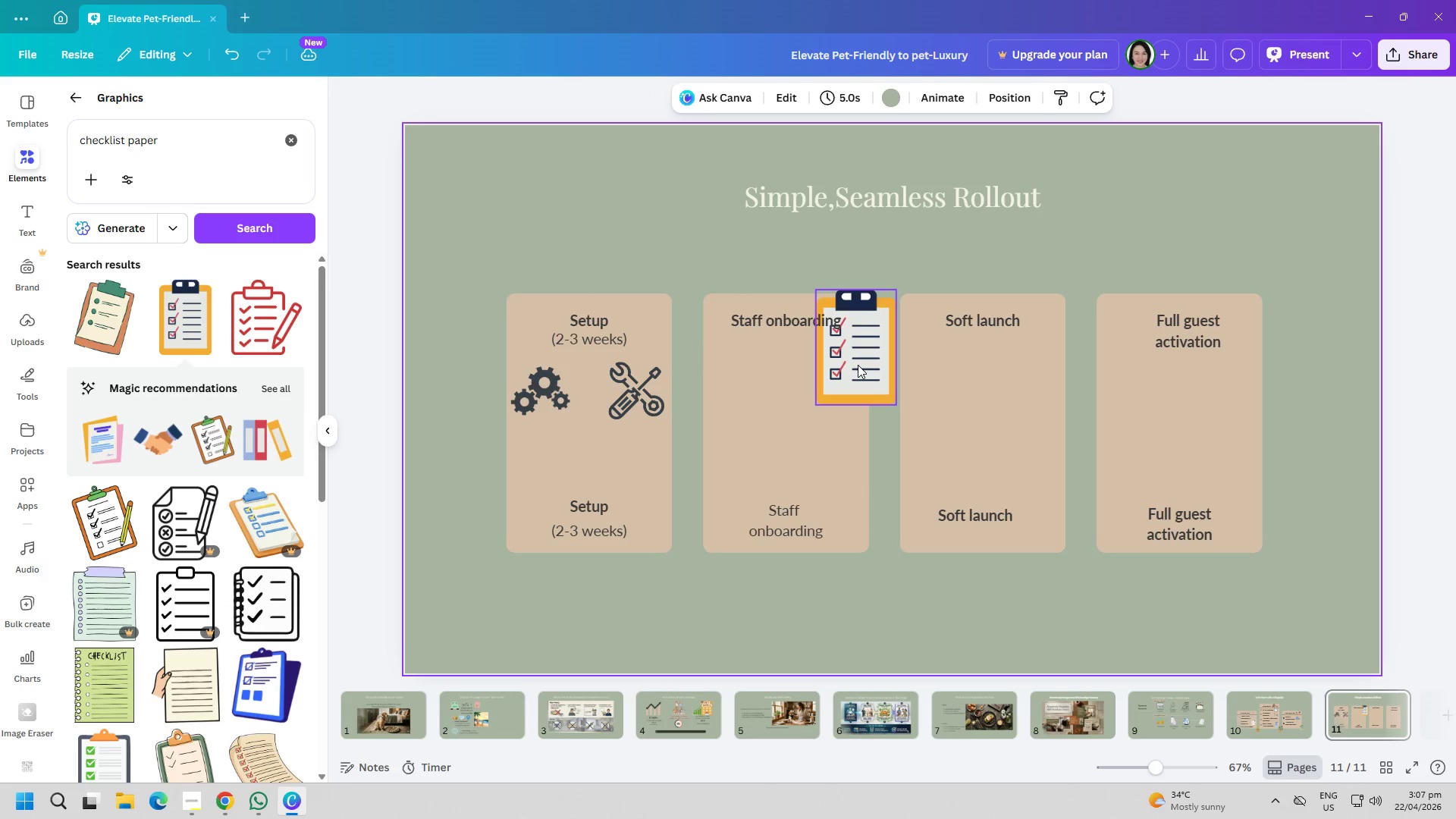 
left_click_drag(start_coordinate=[858, 365], to_coordinate=[617, 481])
 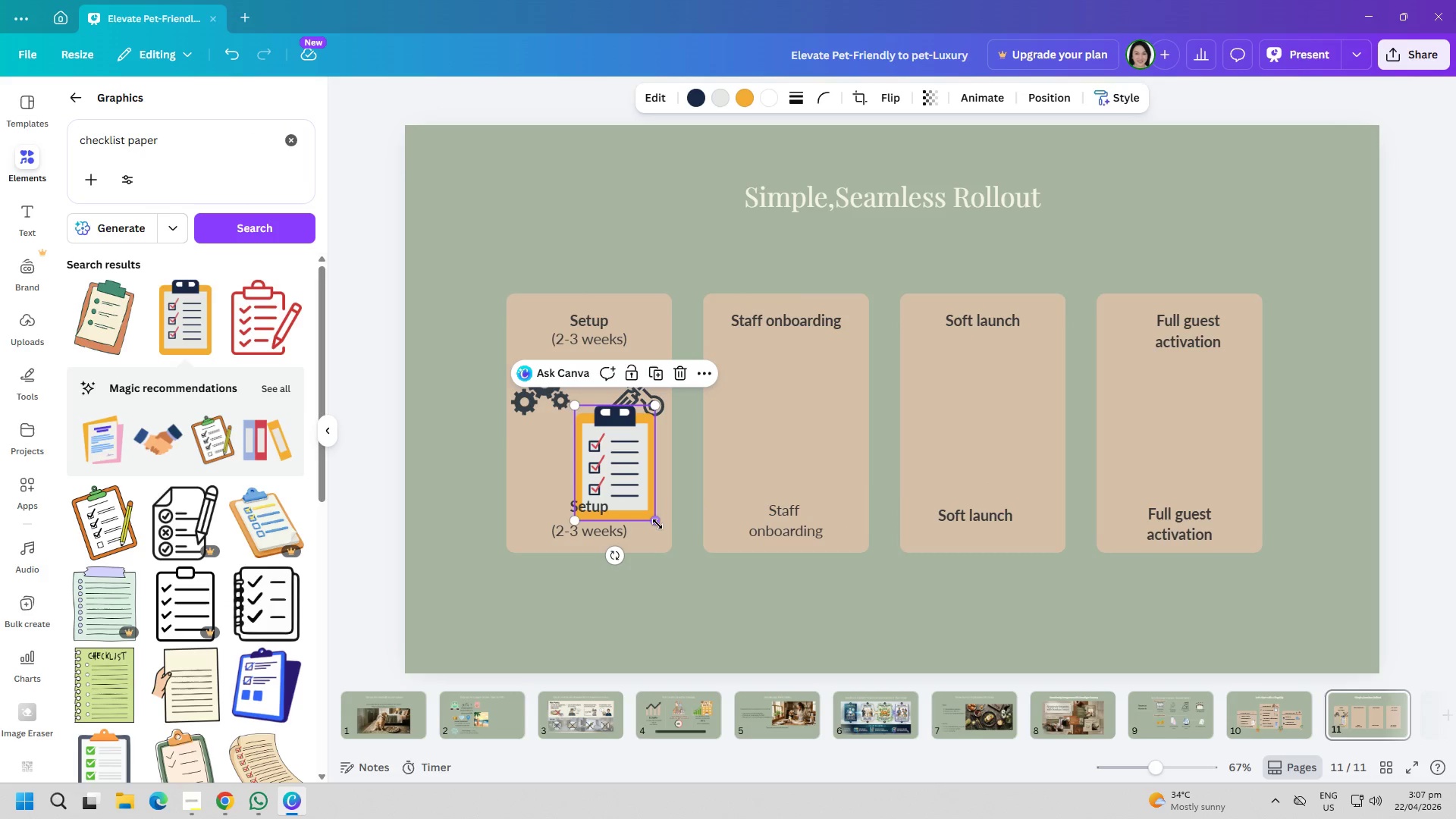 
left_click_drag(start_coordinate=[657, 522], to_coordinate=[639, 507])
 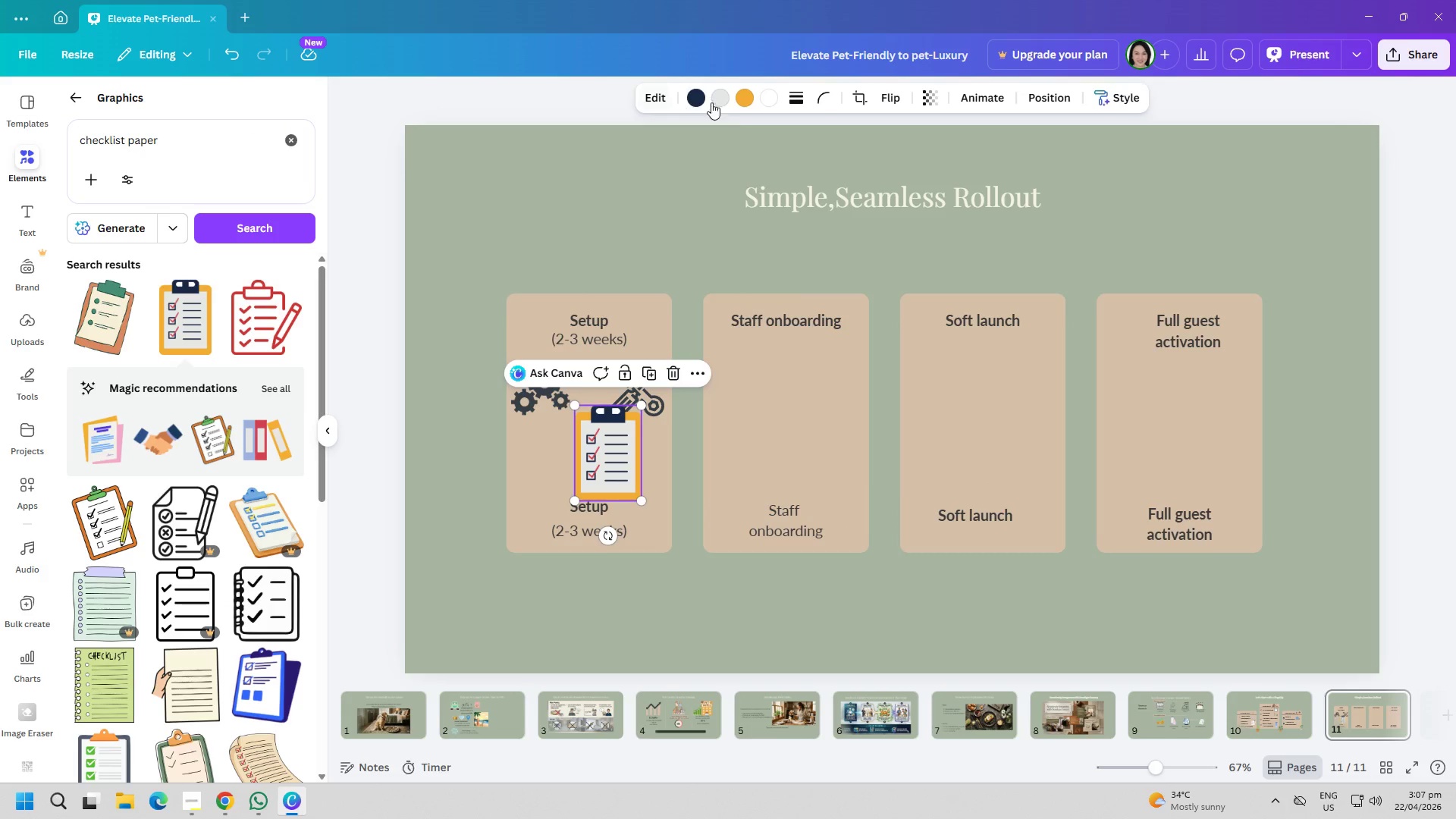 
left_click([745, 102])
 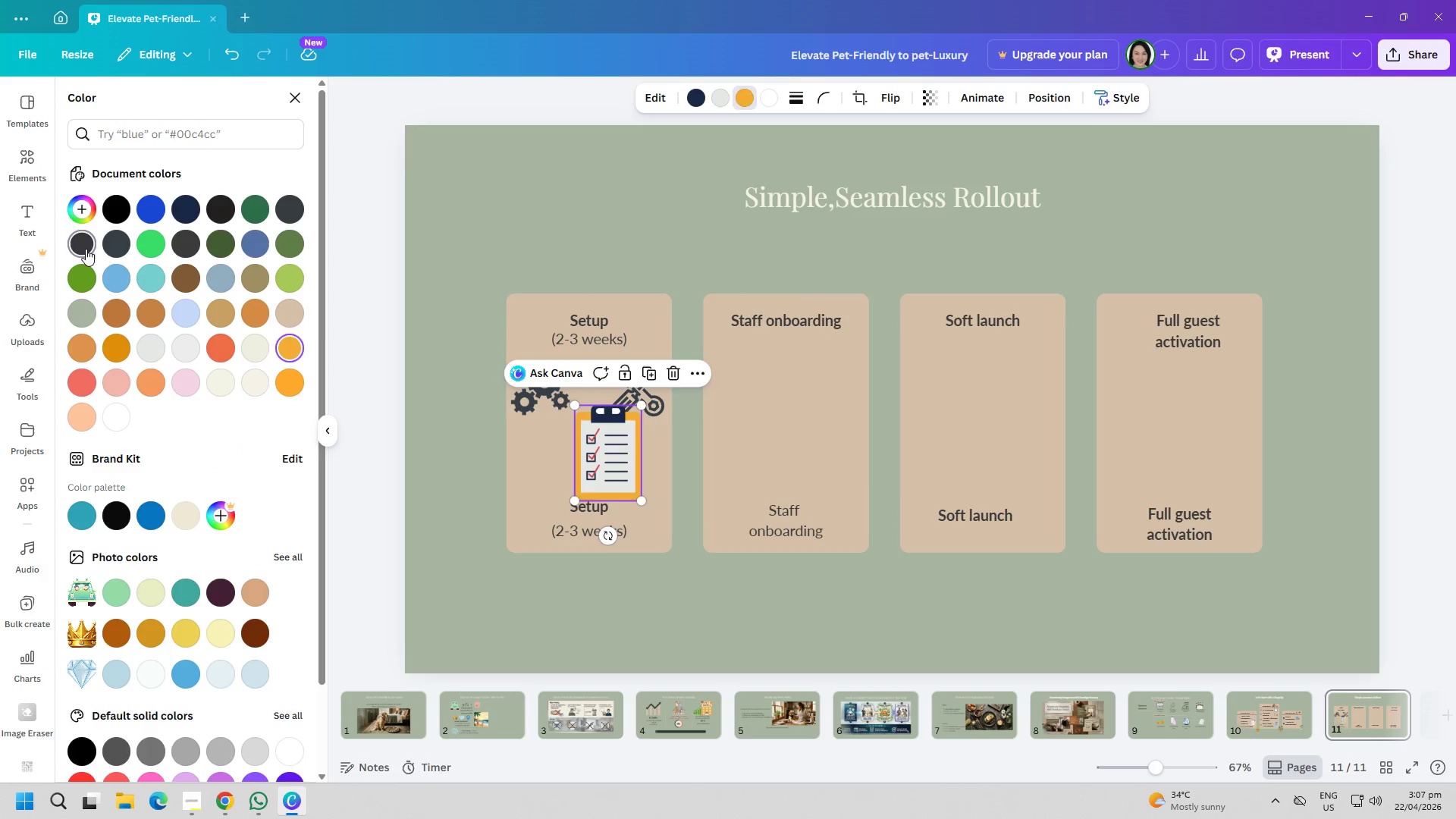 
double_click([507, 130])
 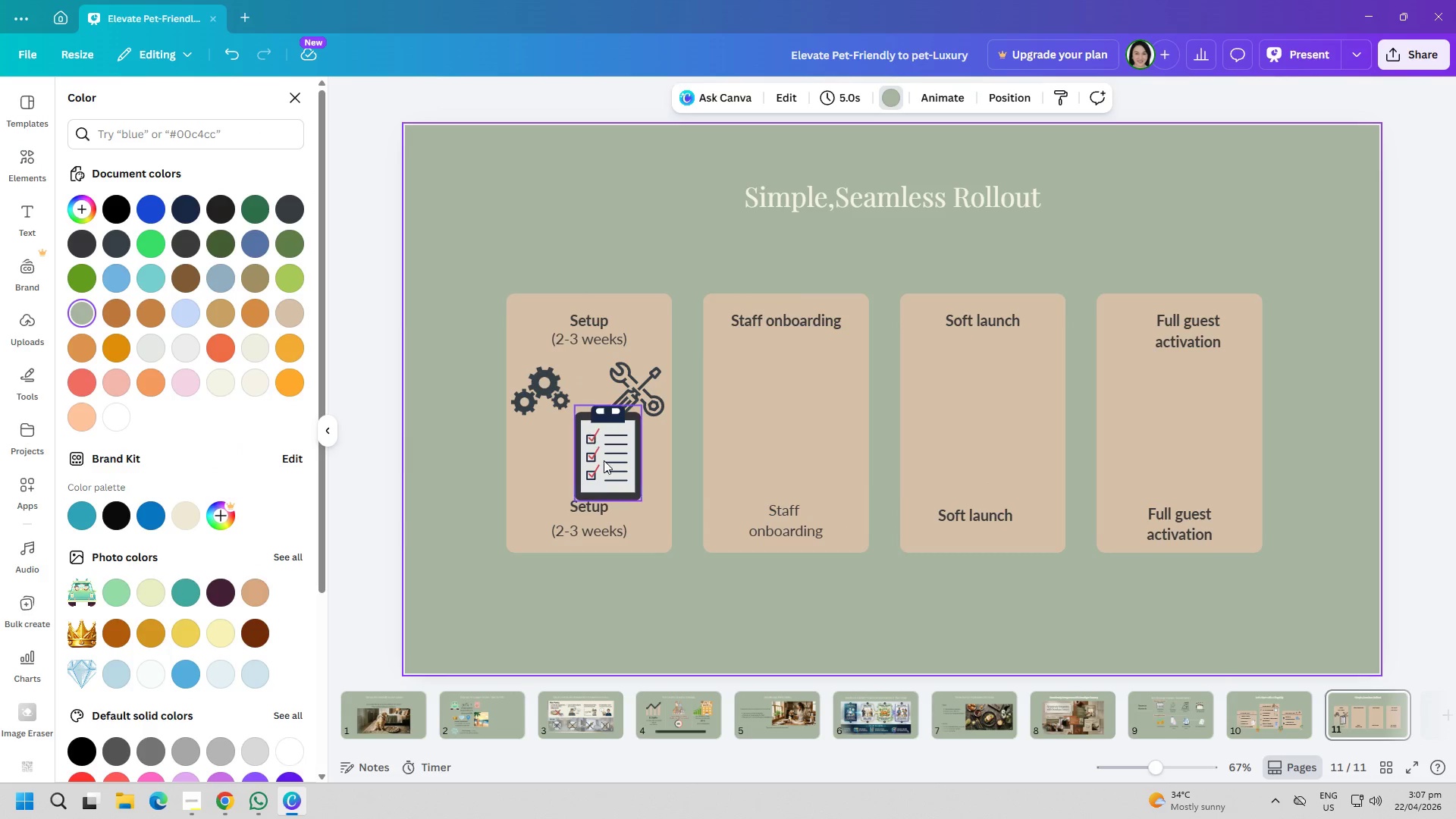 
triple_click([607, 460])
 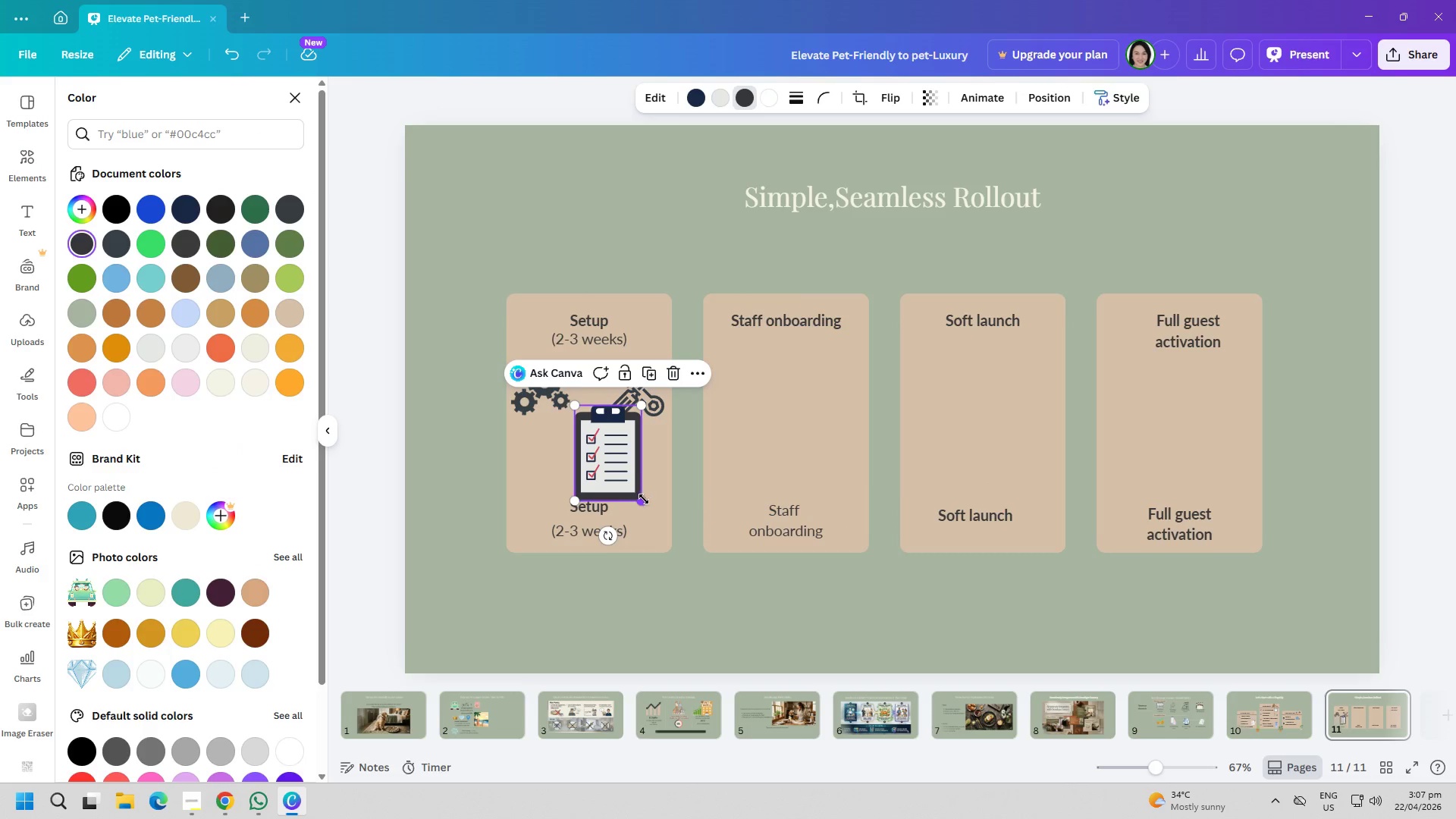 
left_click_drag(start_coordinate=[644, 501], to_coordinate=[620, 474])
 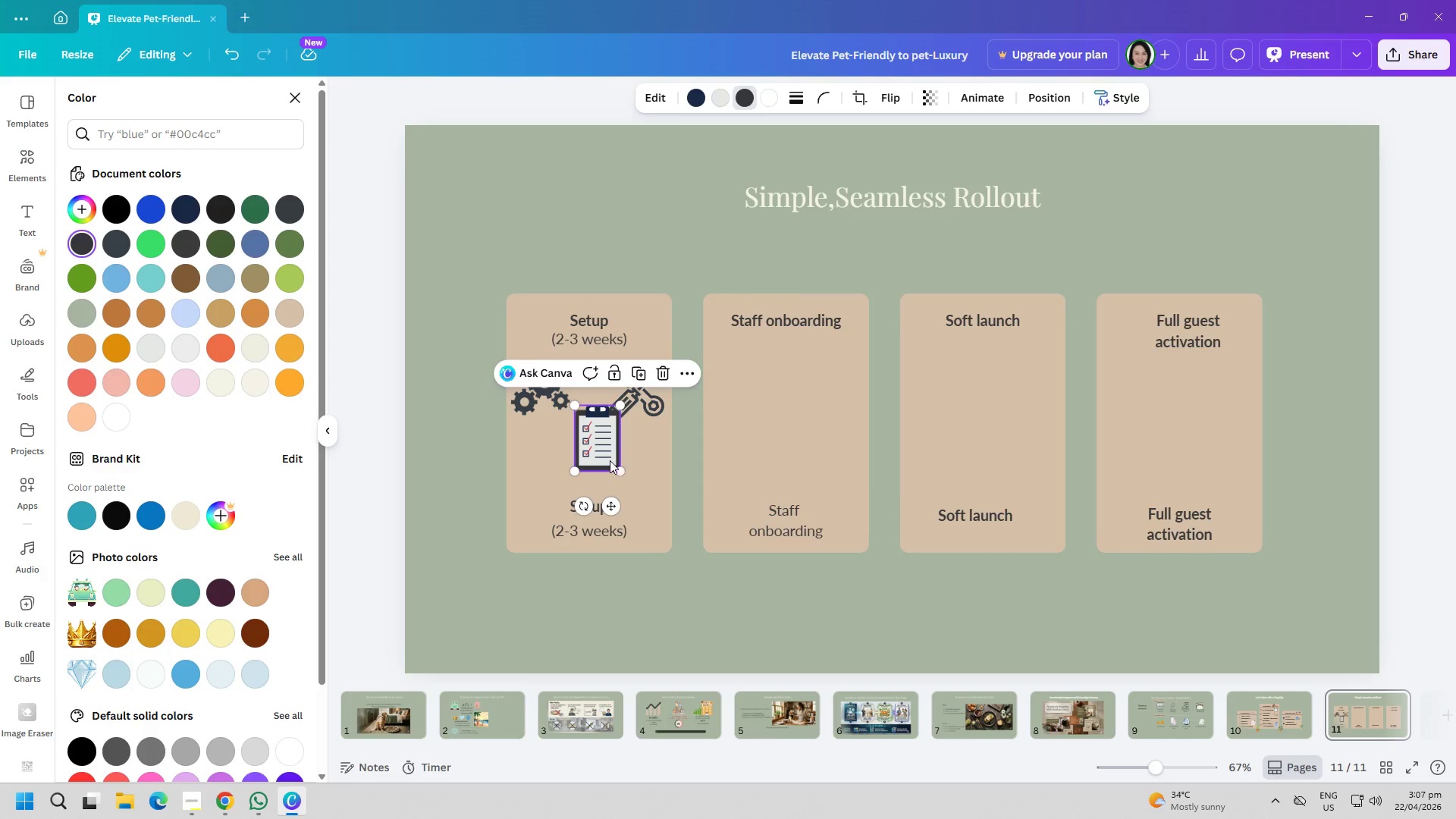 
left_click_drag(start_coordinate=[610, 460], to_coordinate=[602, 459])
 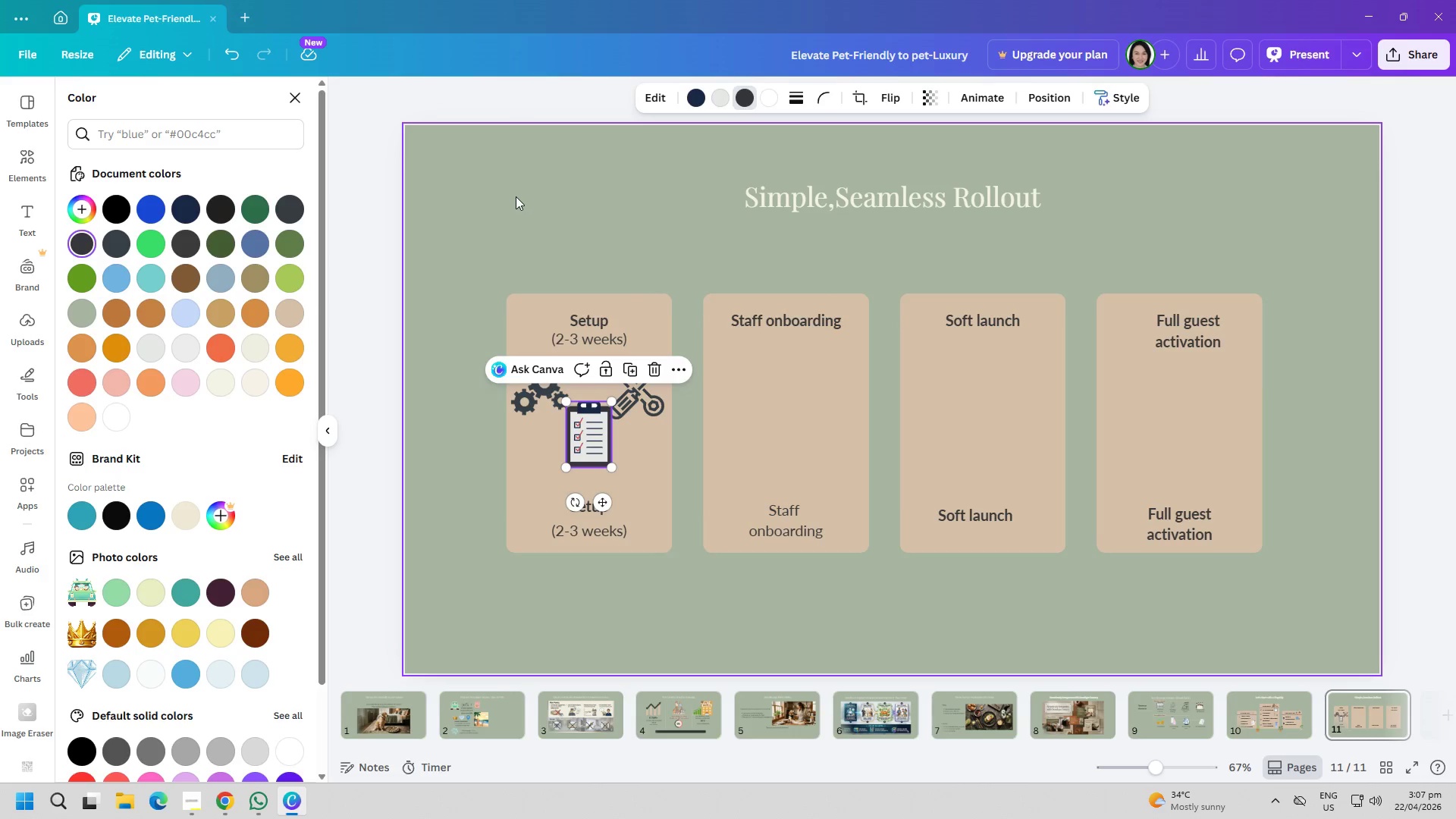 
left_click([516, 196])
 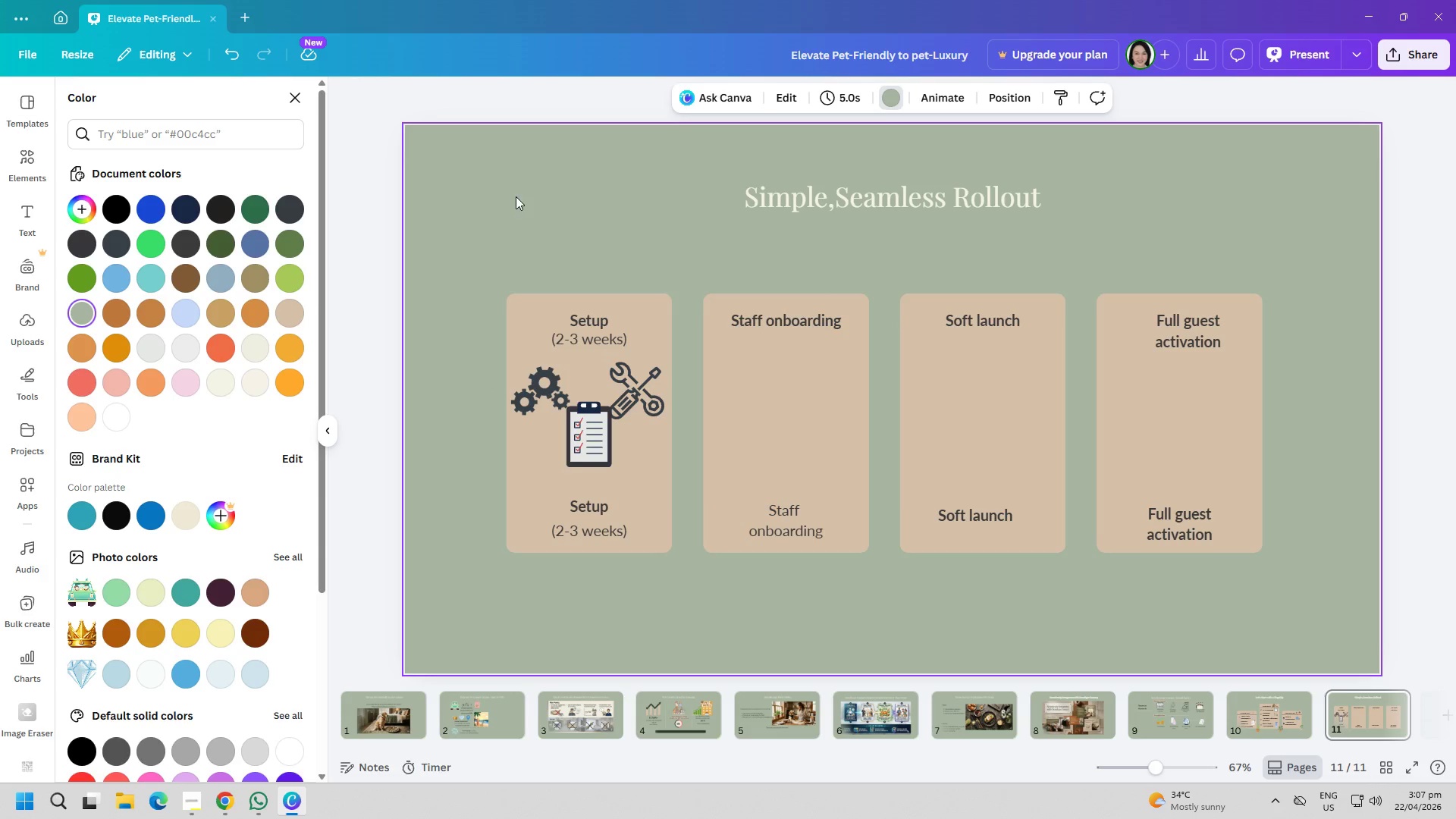 
left_click_drag(start_coordinate=[645, 402], to_coordinate=[650, 402])
 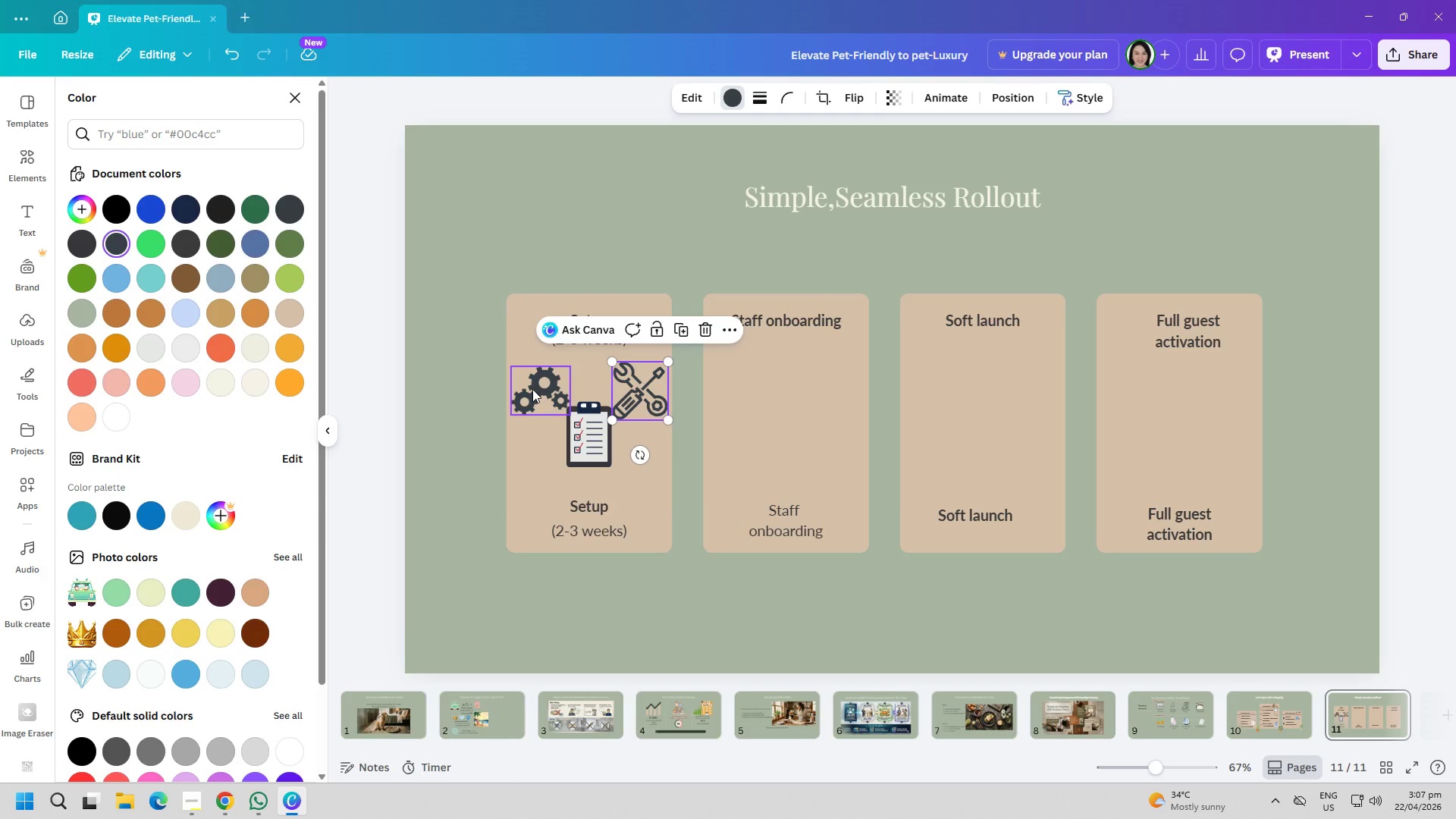 
left_click([535, 390])
 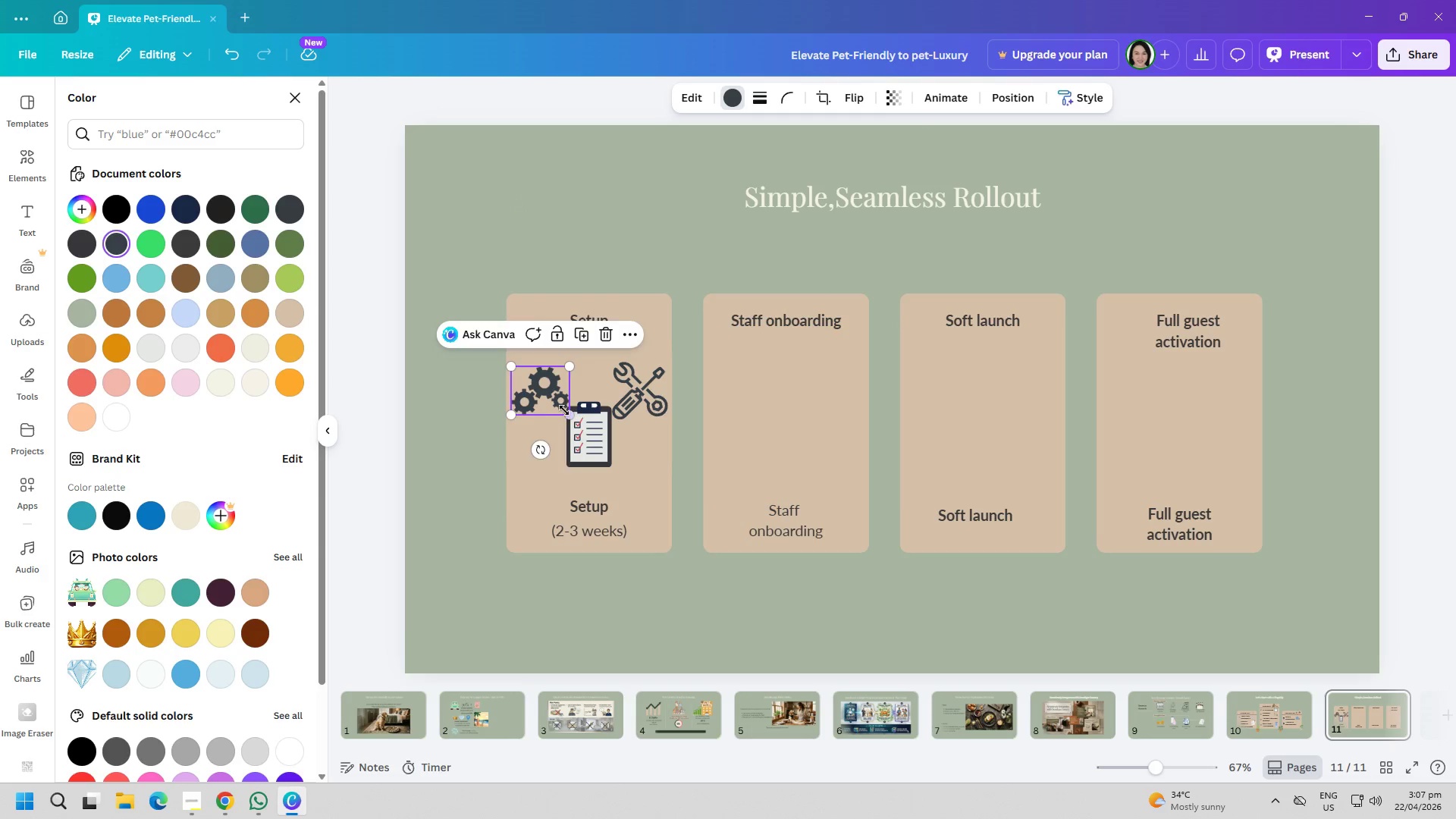 
left_click_drag(start_coordinate=[564, 410], to_coordinate=[555, 410])
 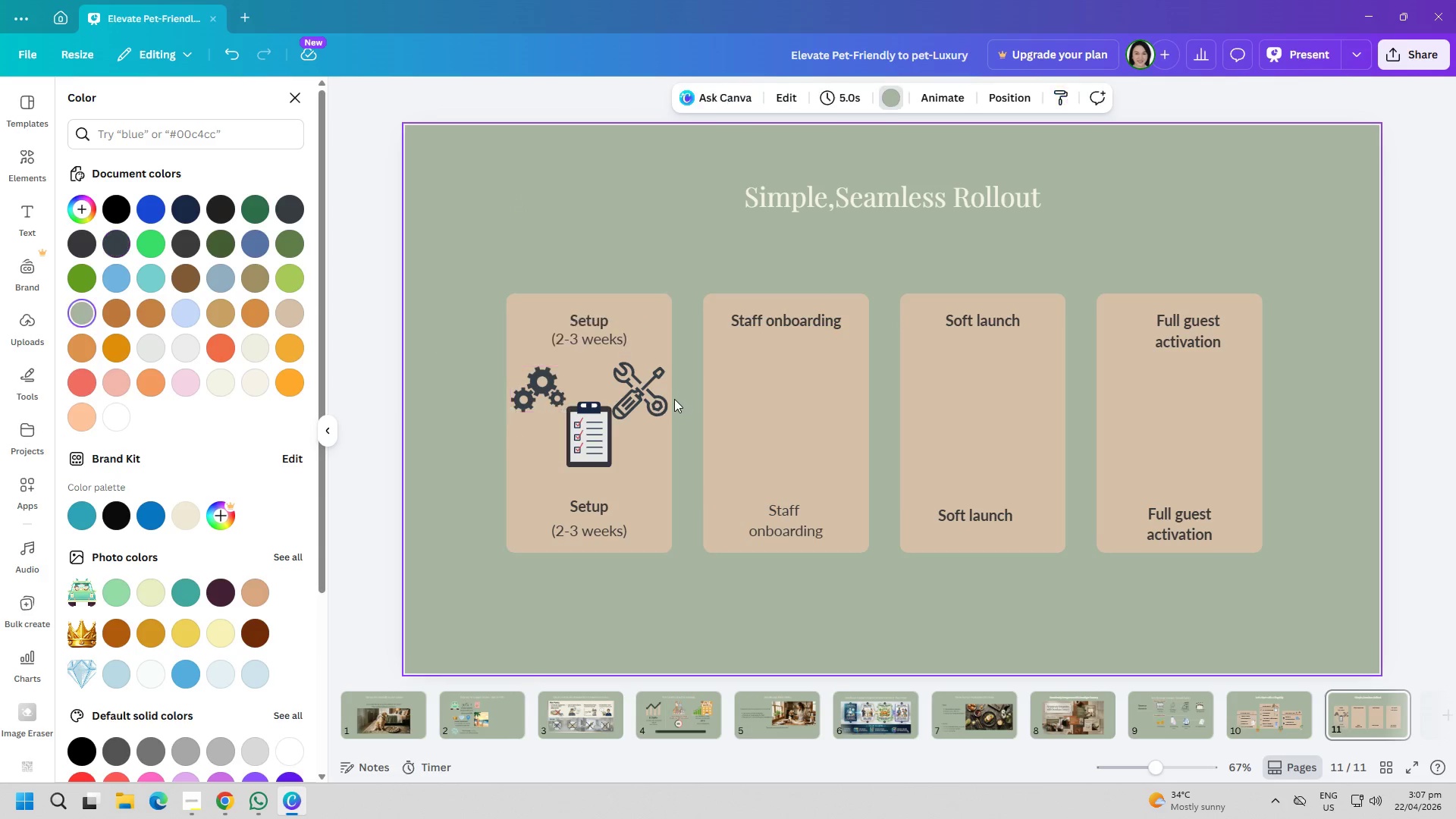 
double_click([666, 400])
 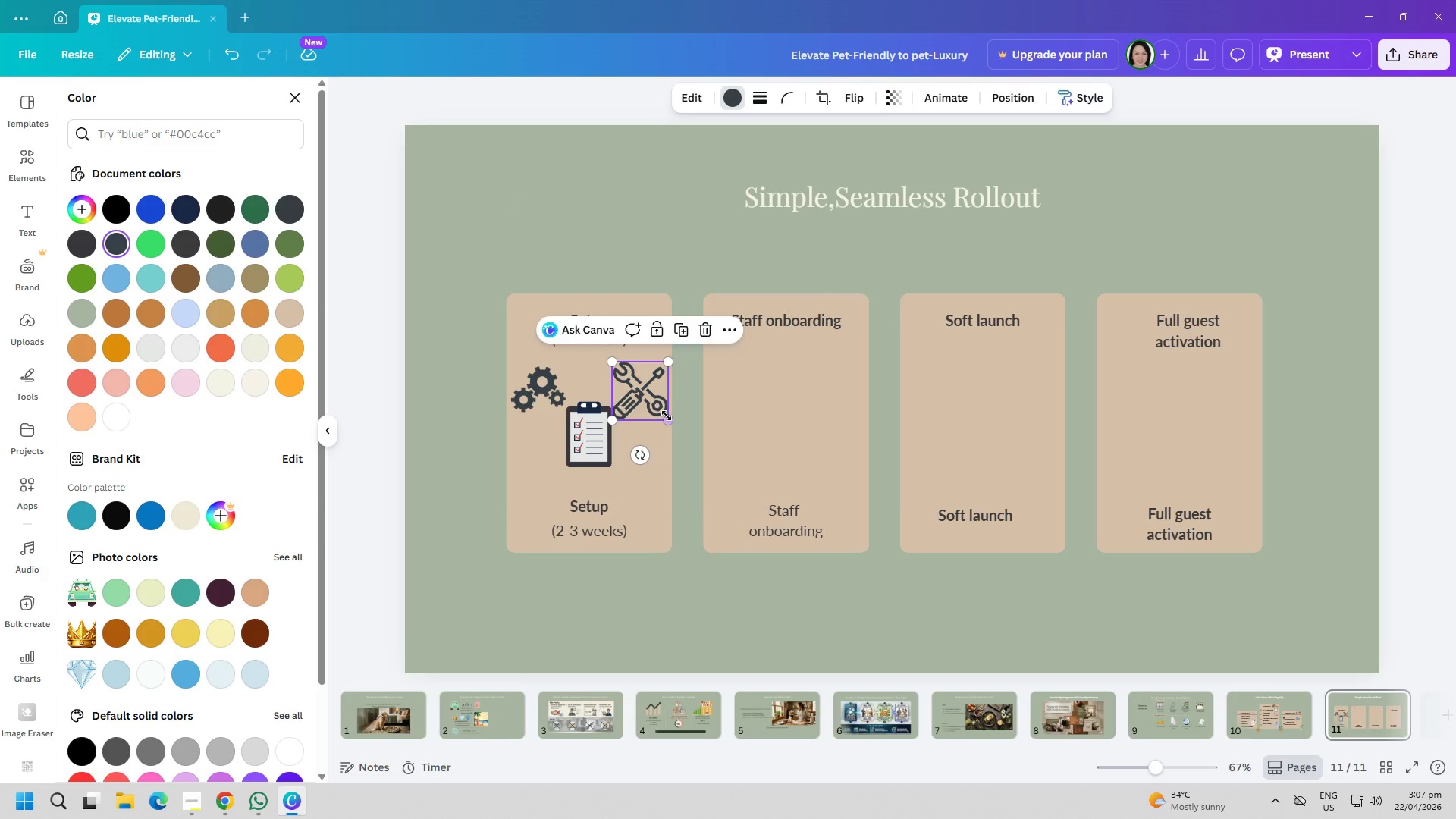 
left_click_drag(start_coordinate=[667, 419], to_coordinate=[661, 415])
 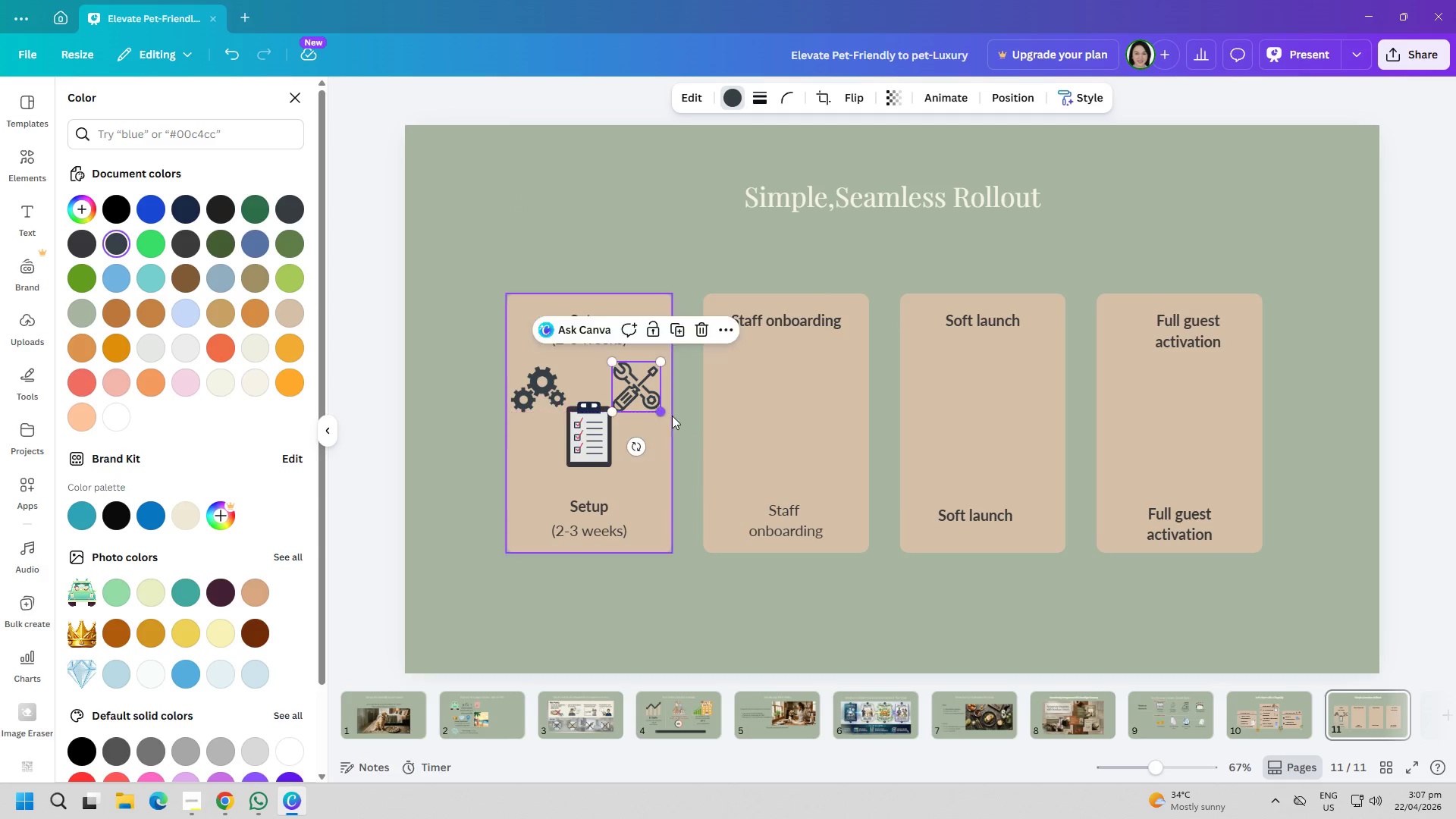 
left_click([717, 435])
 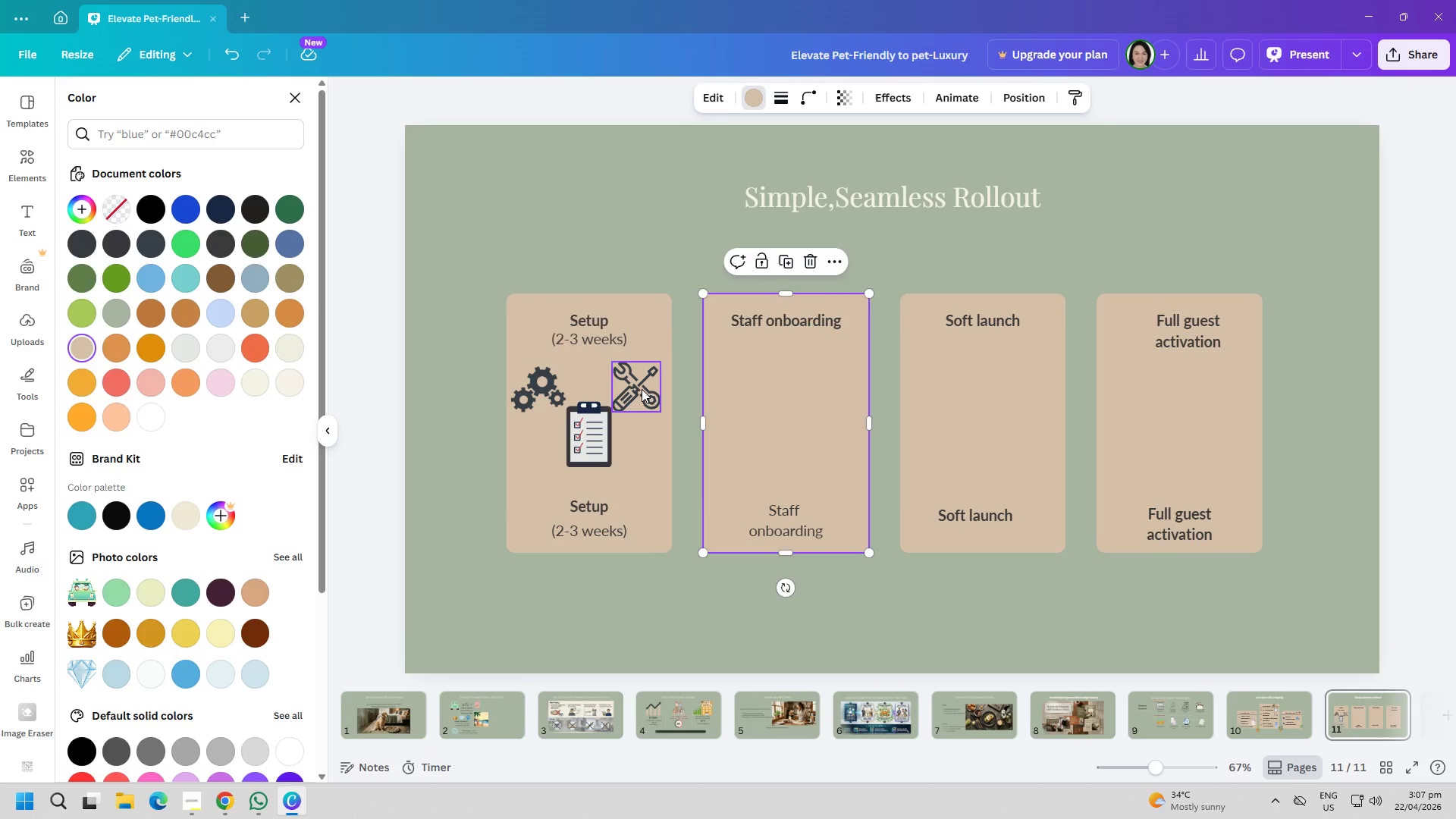 
left_click_drag(start_coordinate=[642, 389], to_coordinate=[648, 389])
 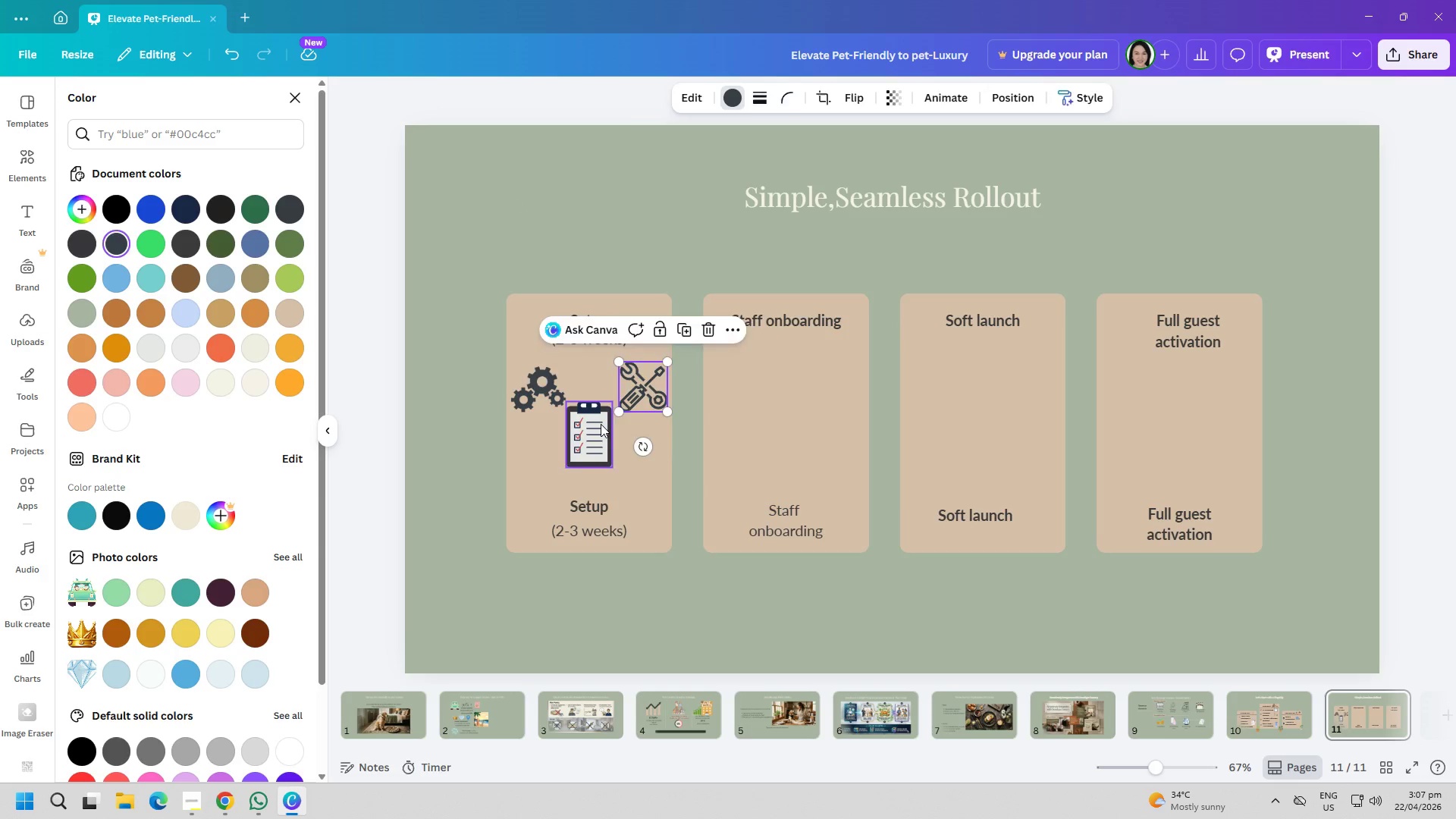 
left_click_drag(start_coordinate=[601, 424], to_coordinate=[604, 418])
 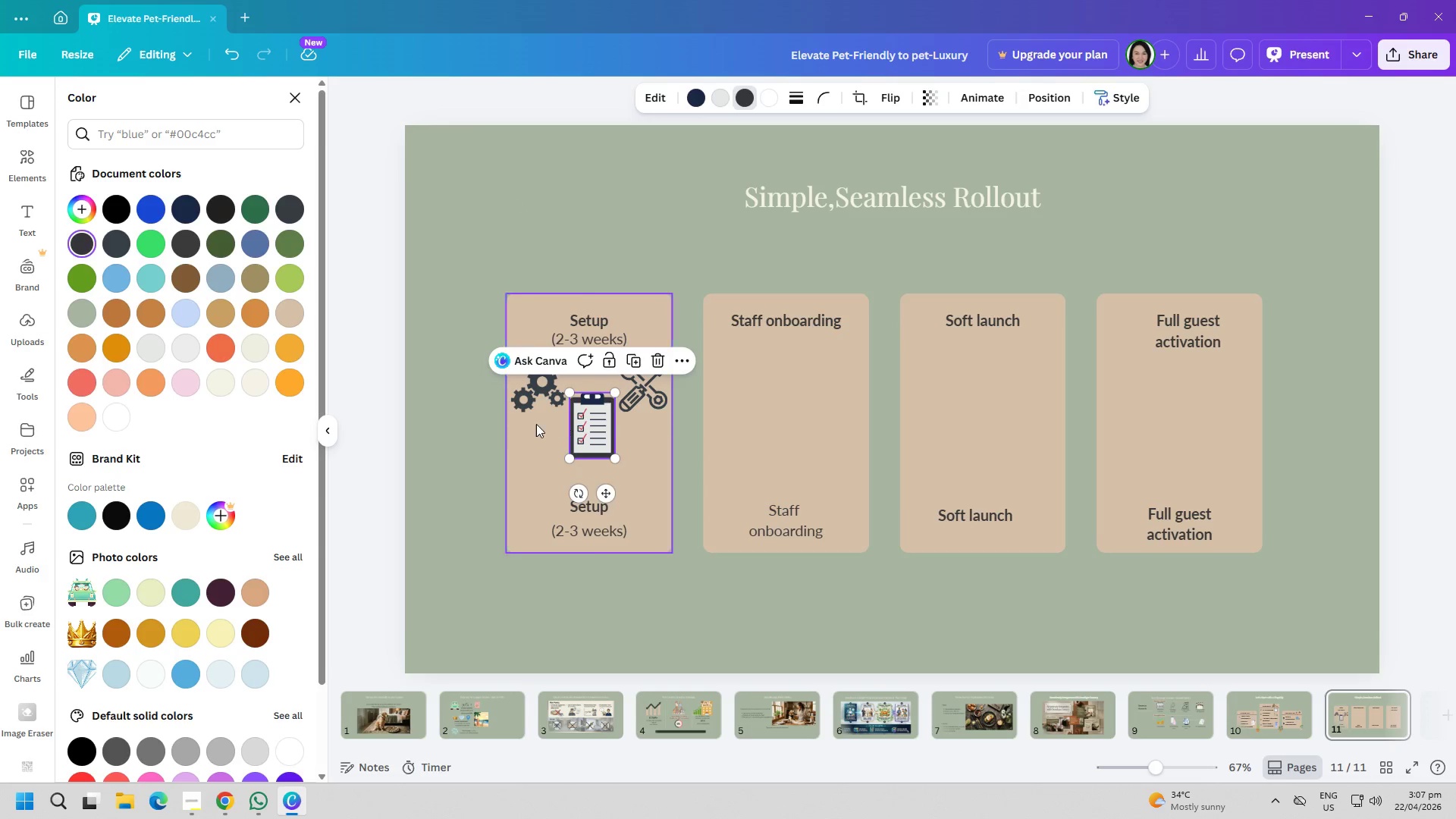 
left_click([536, 424])
 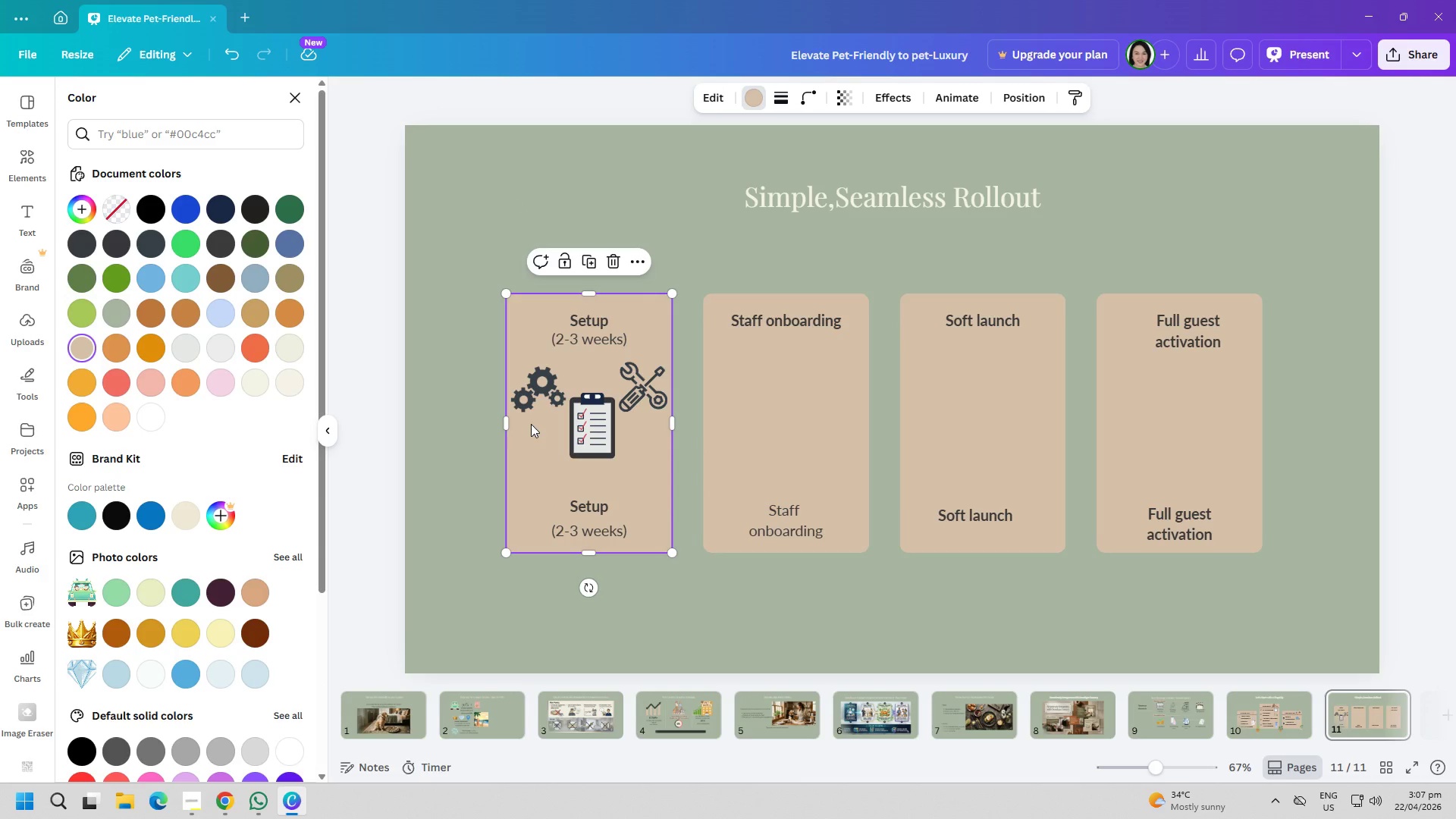 
left_click([264, 145])
 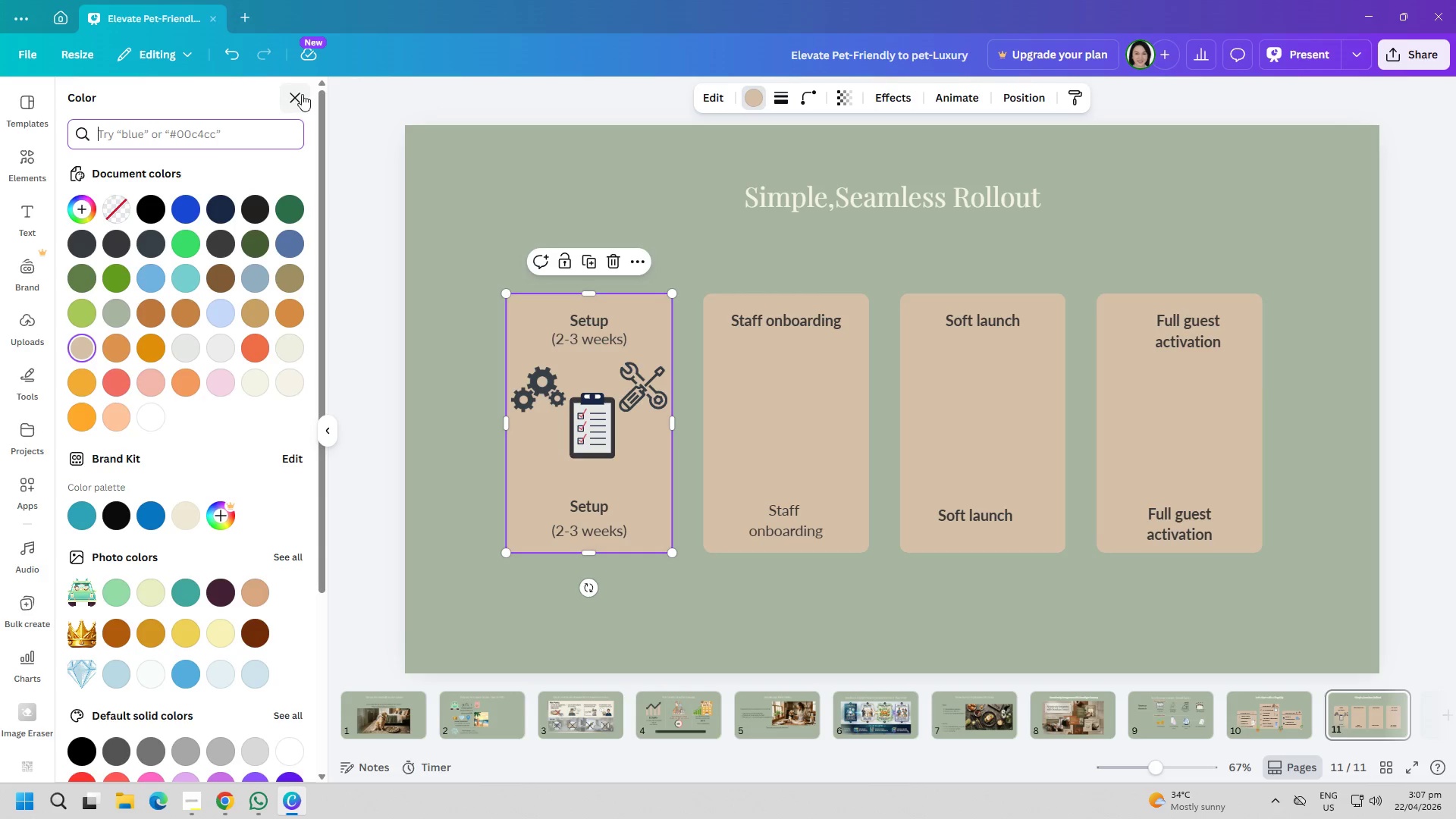 
left_click([297, 94])
 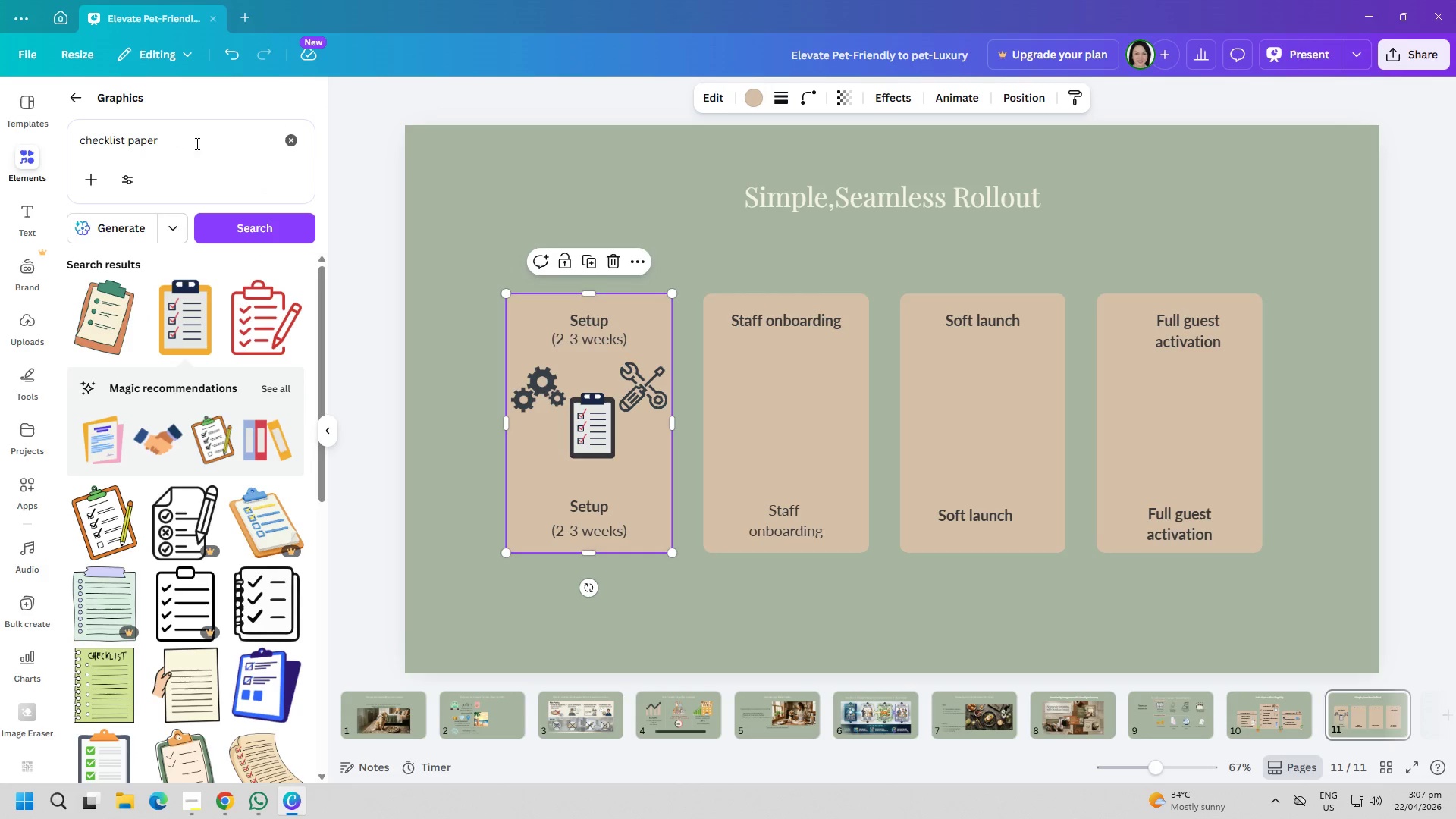 
left_click([276, 142])
 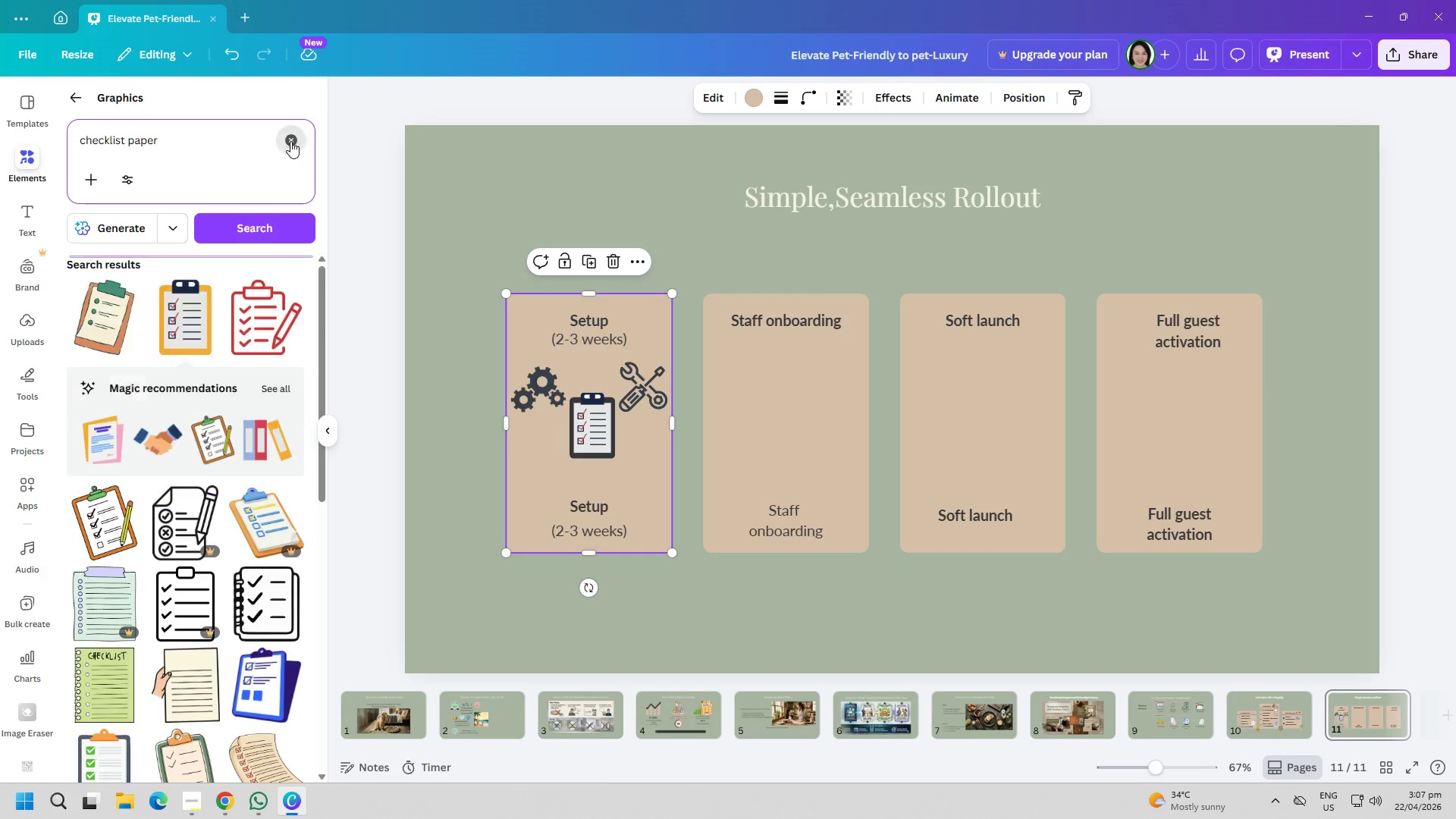 
triple_click([232, 144])
 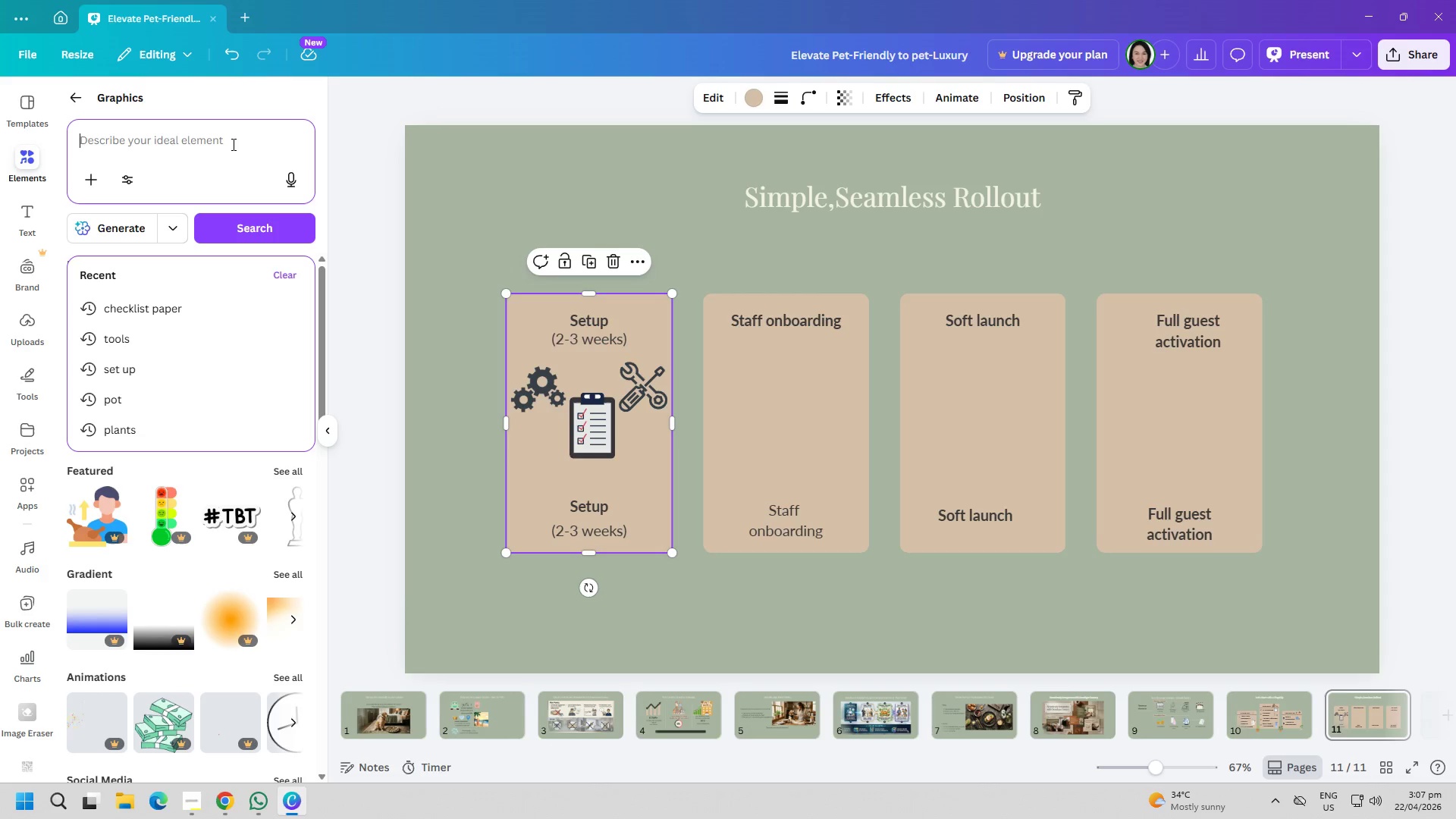 
type(setup)
 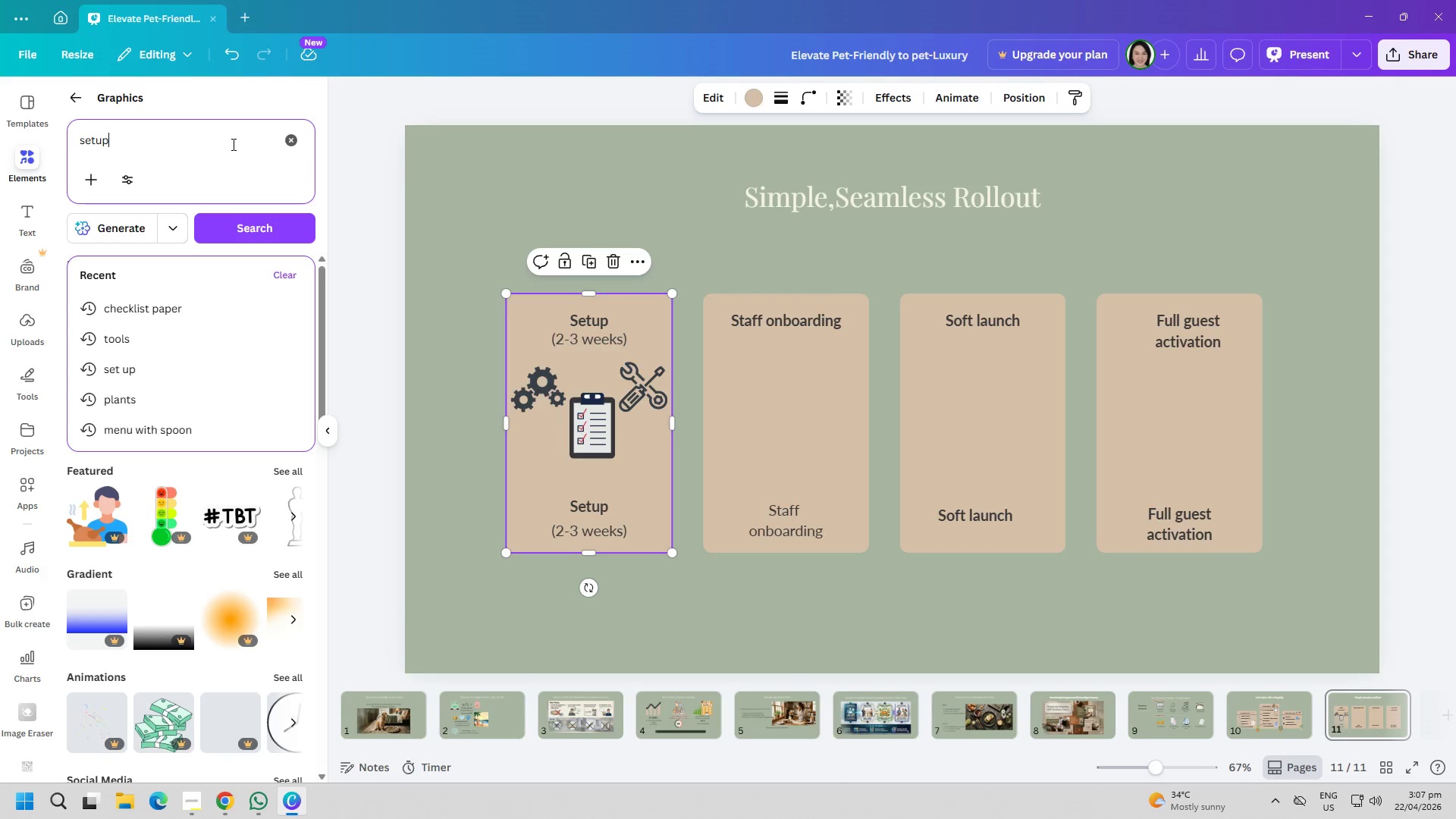 
key(Enter)
 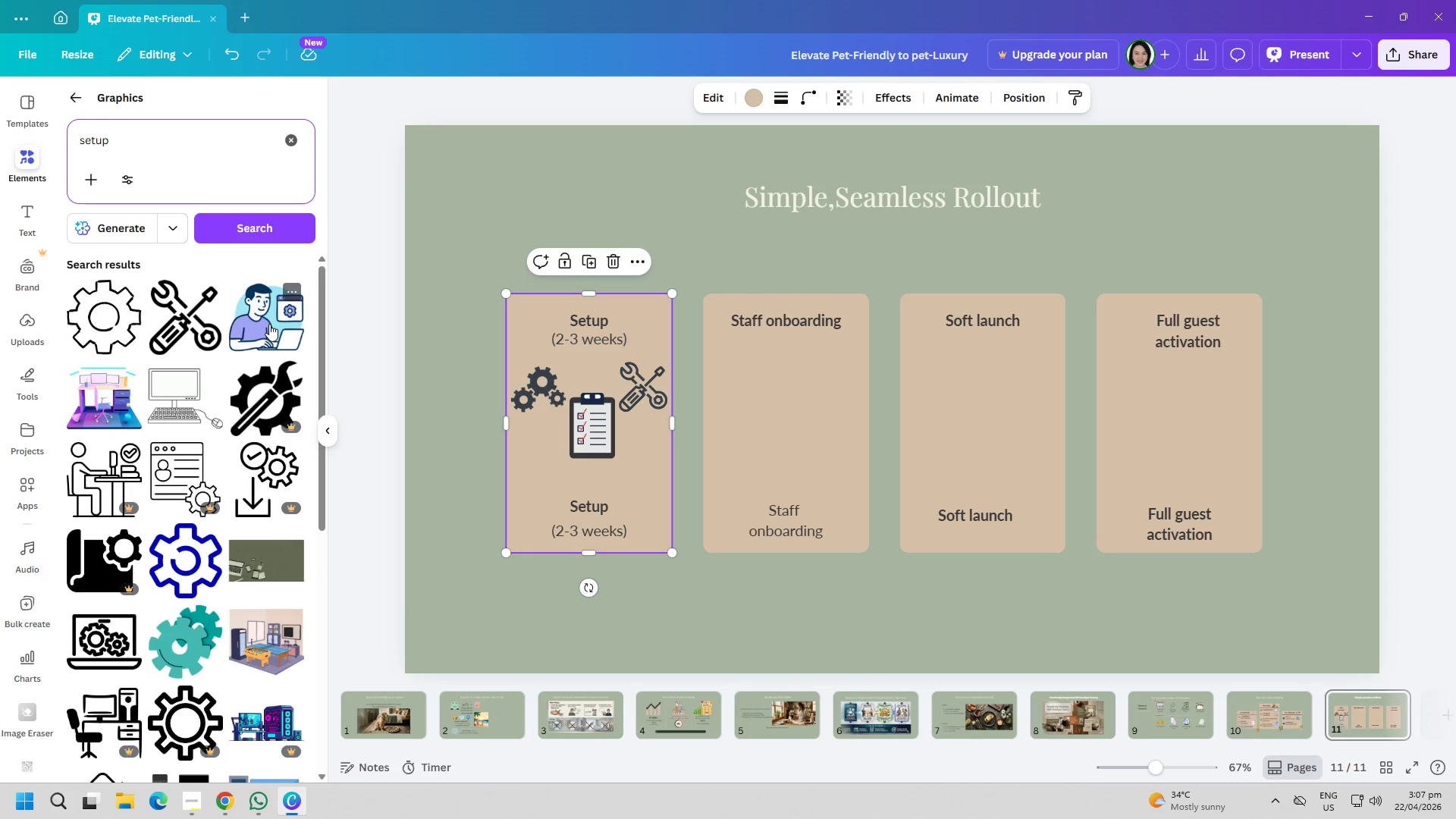 
wait(5.98)
 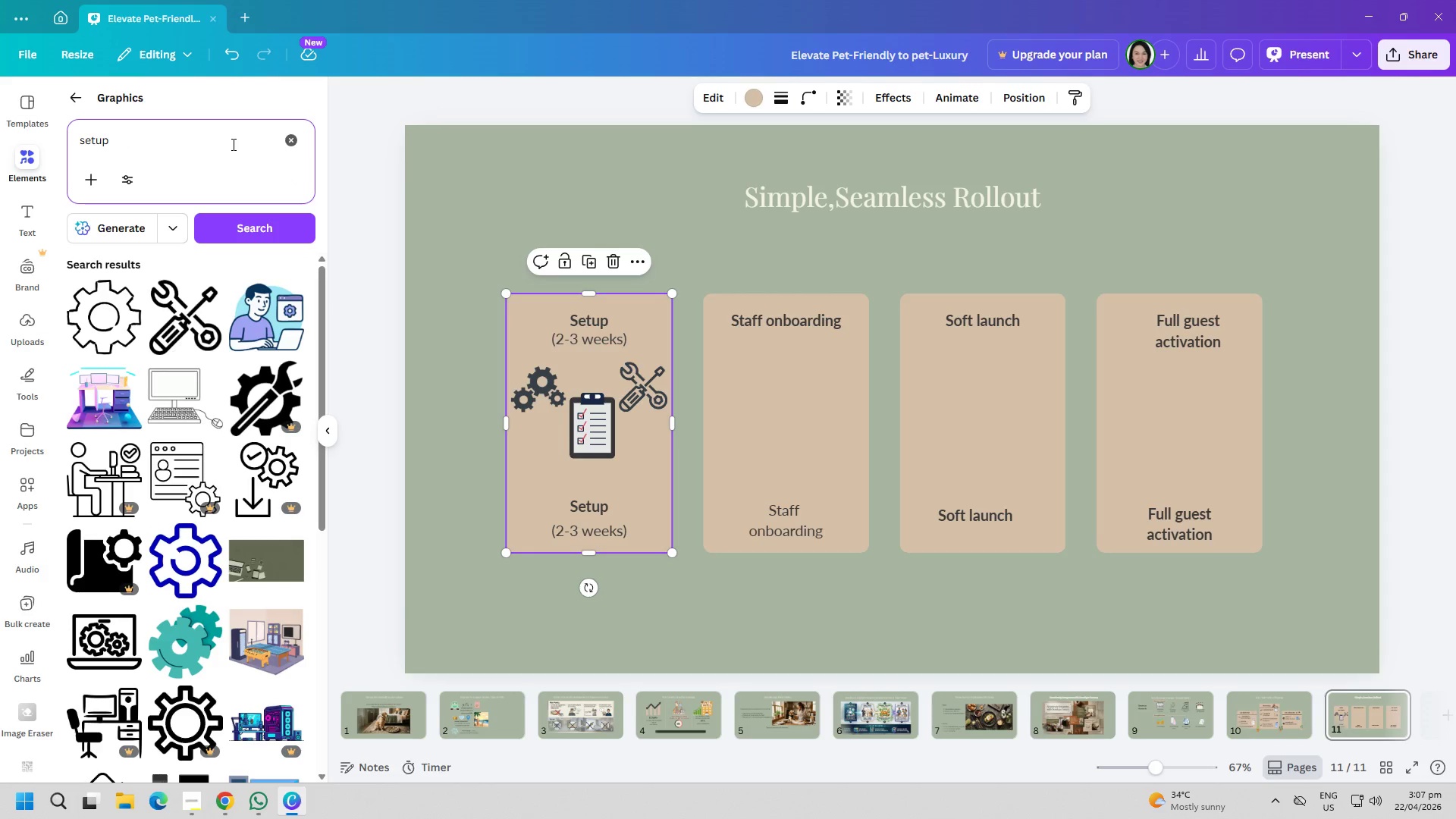 
left_click([269, 324])
 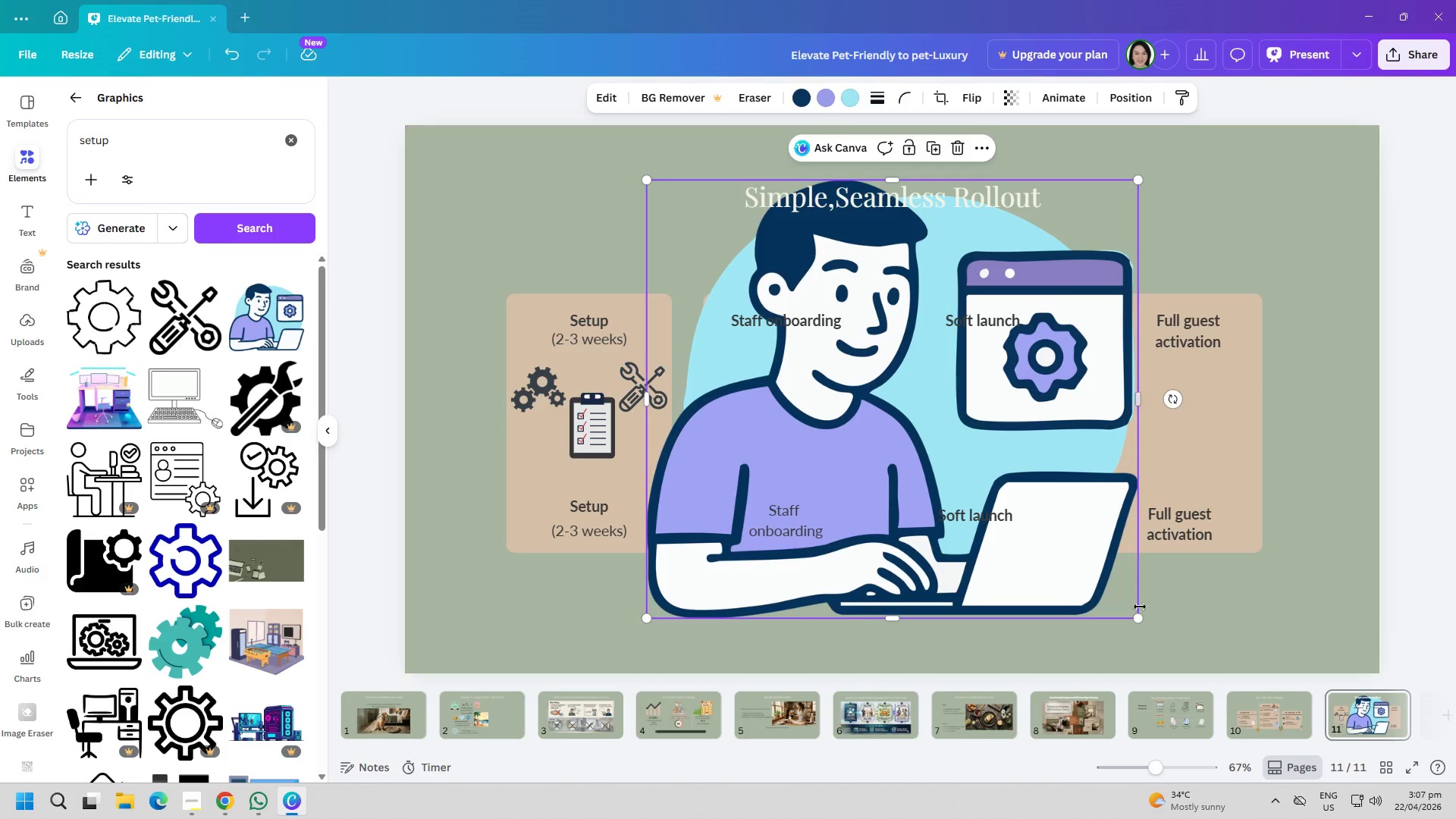 
left_click_drag(start_coordinate=[1141, 620], to_coordinate=[666, 292])
 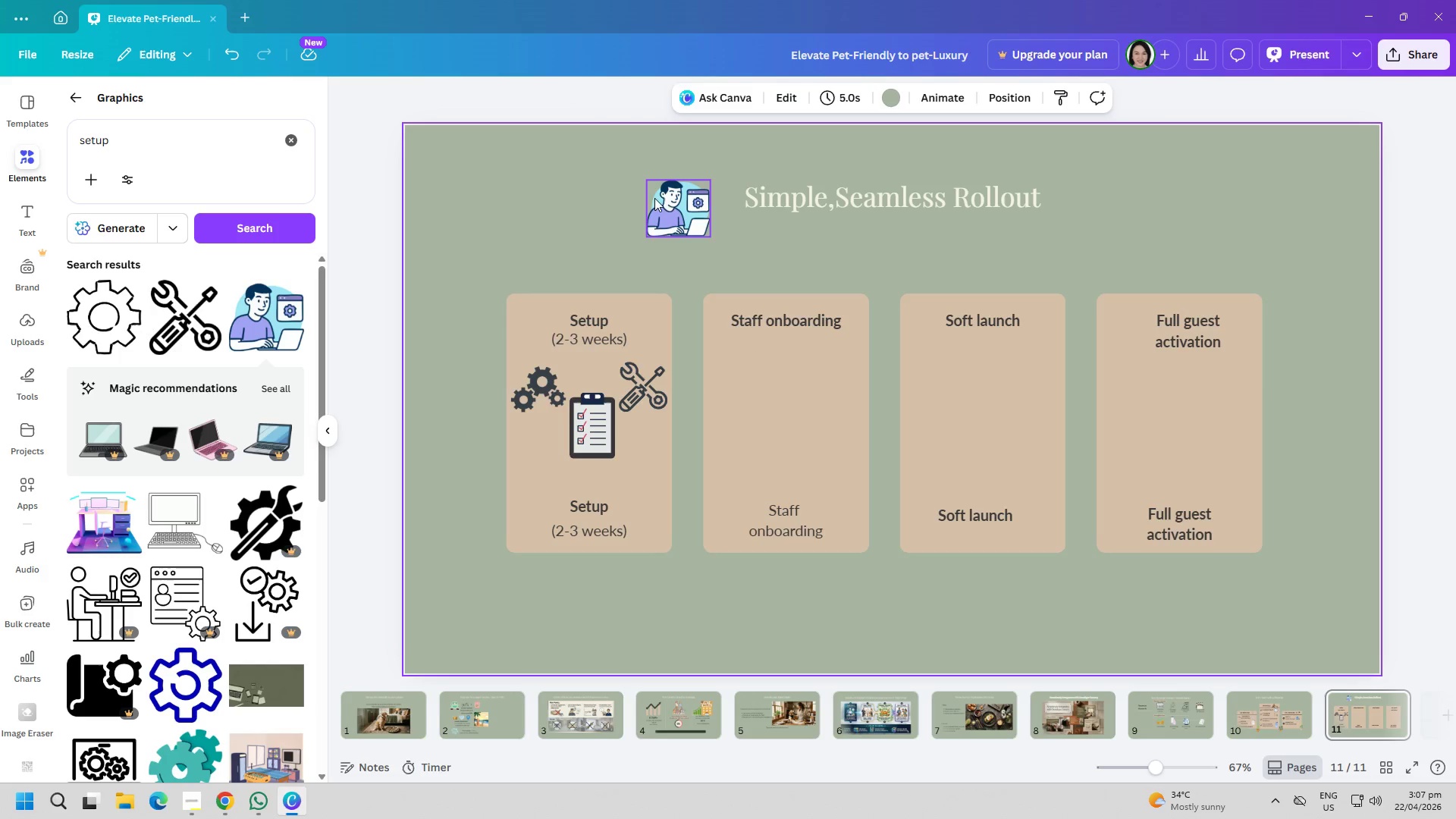 
left_click_drag(start_coordinate=[694, 208], to_coordinate=[557, 471])
 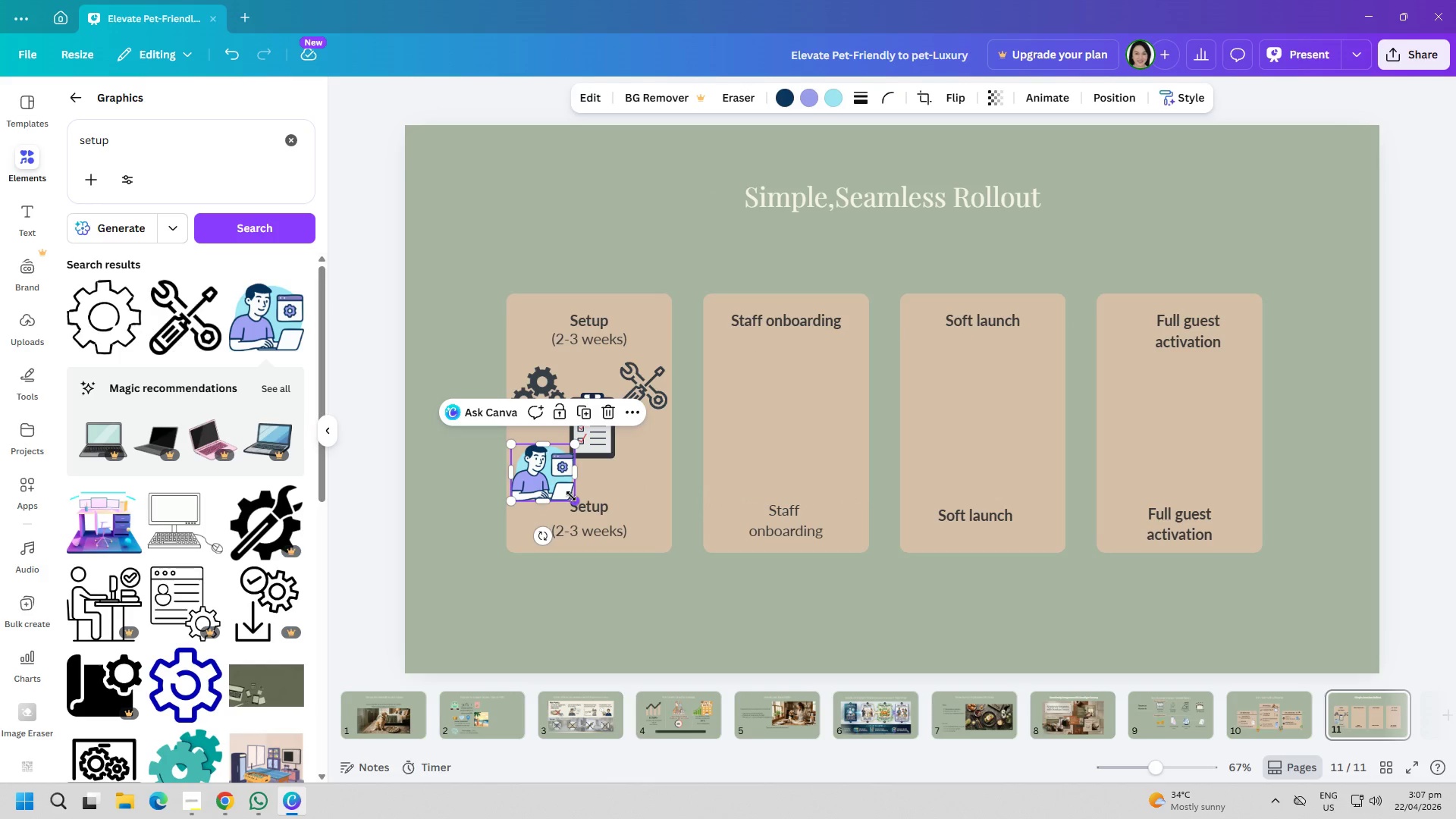 
left_click_drag(start_coordinate=[571, 496], to_coordinate=[560, 491])
 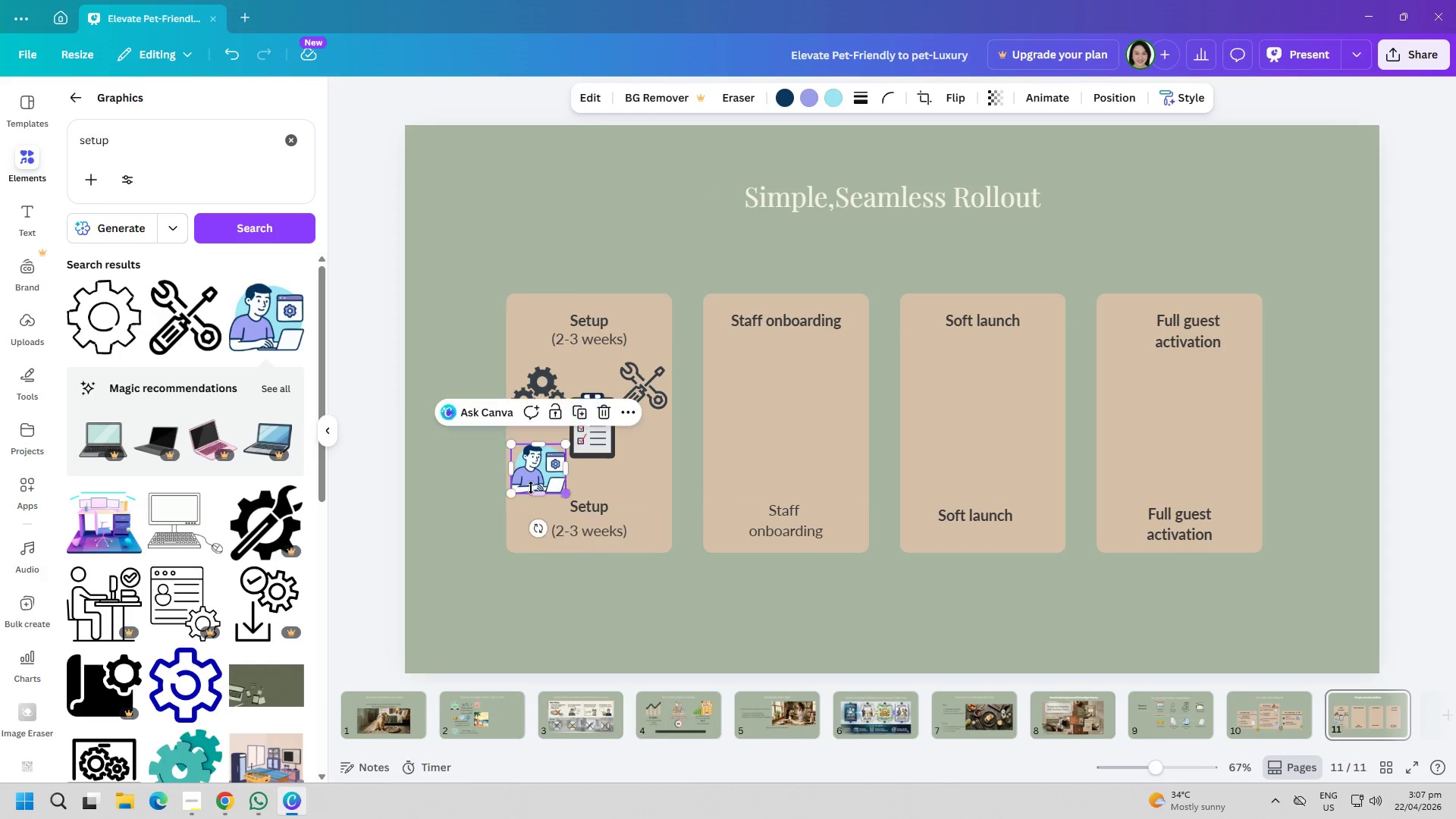 
left_click([478, 486])
 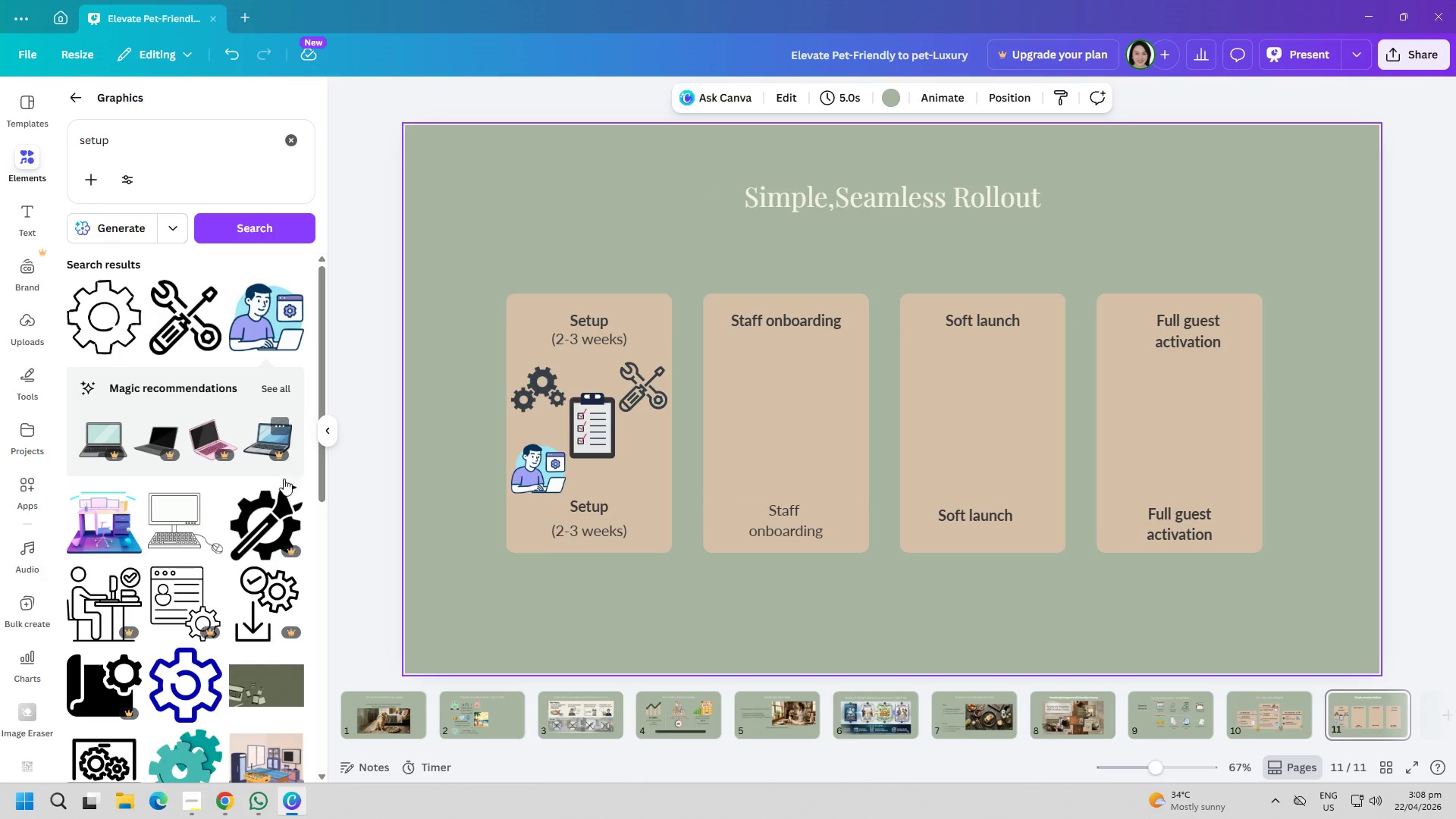 
scroll: coordinate [240, 567], scroll_direction: down, amount: 14.0
 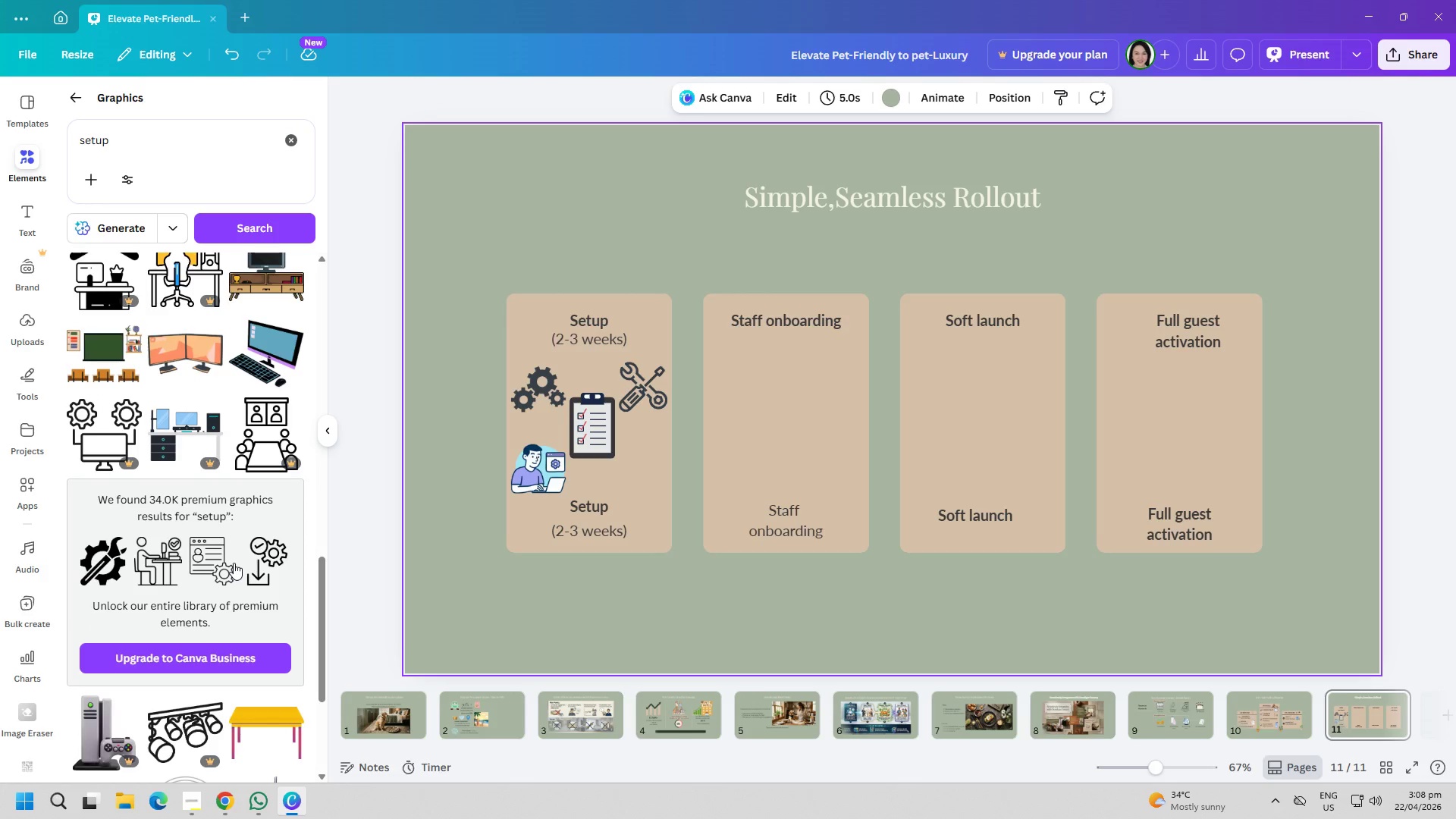 
scroll: coordinate [190, 505], scroll_direction: up, amount: 3.0
 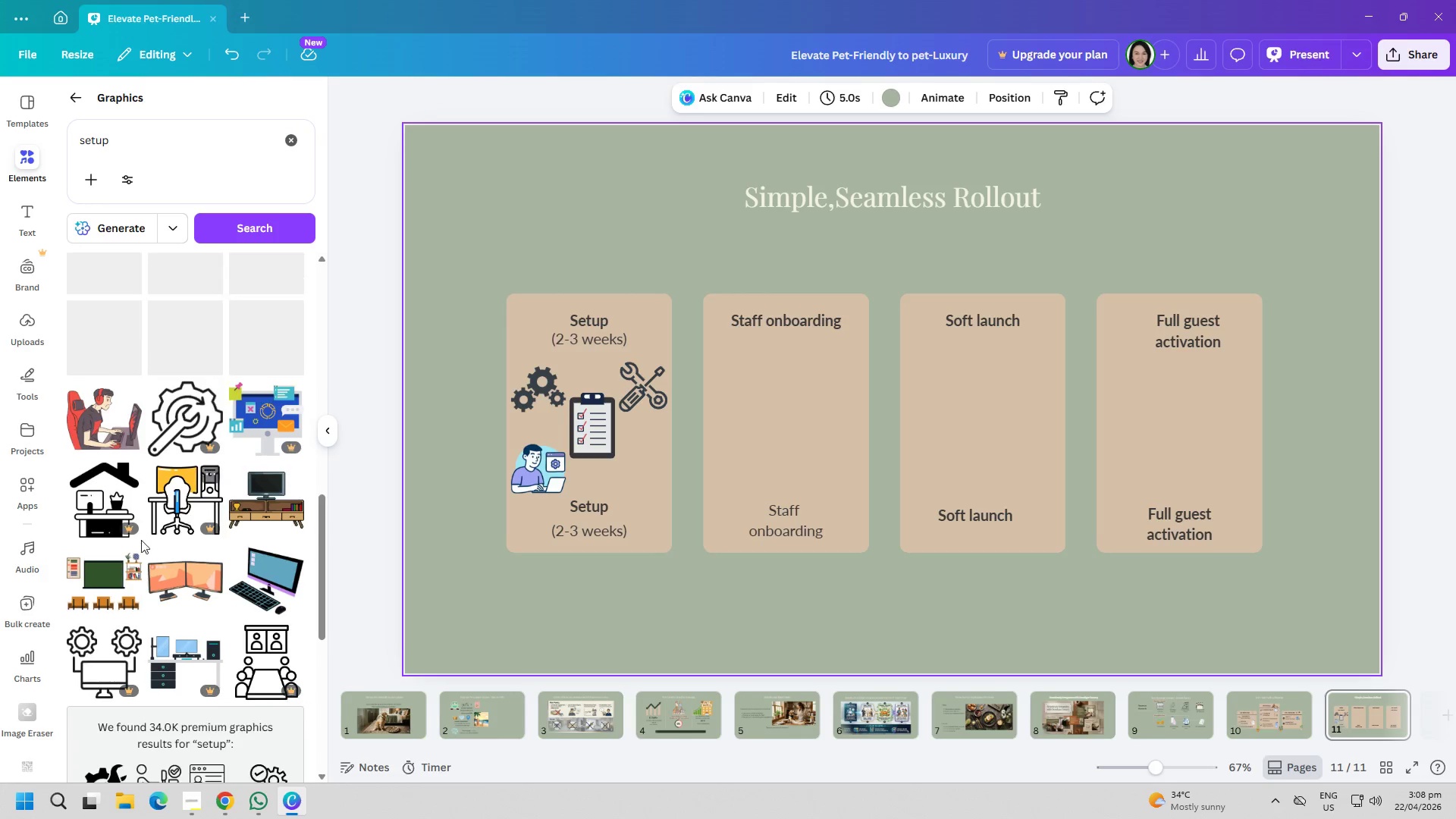 
mouse_move([140, 526])
 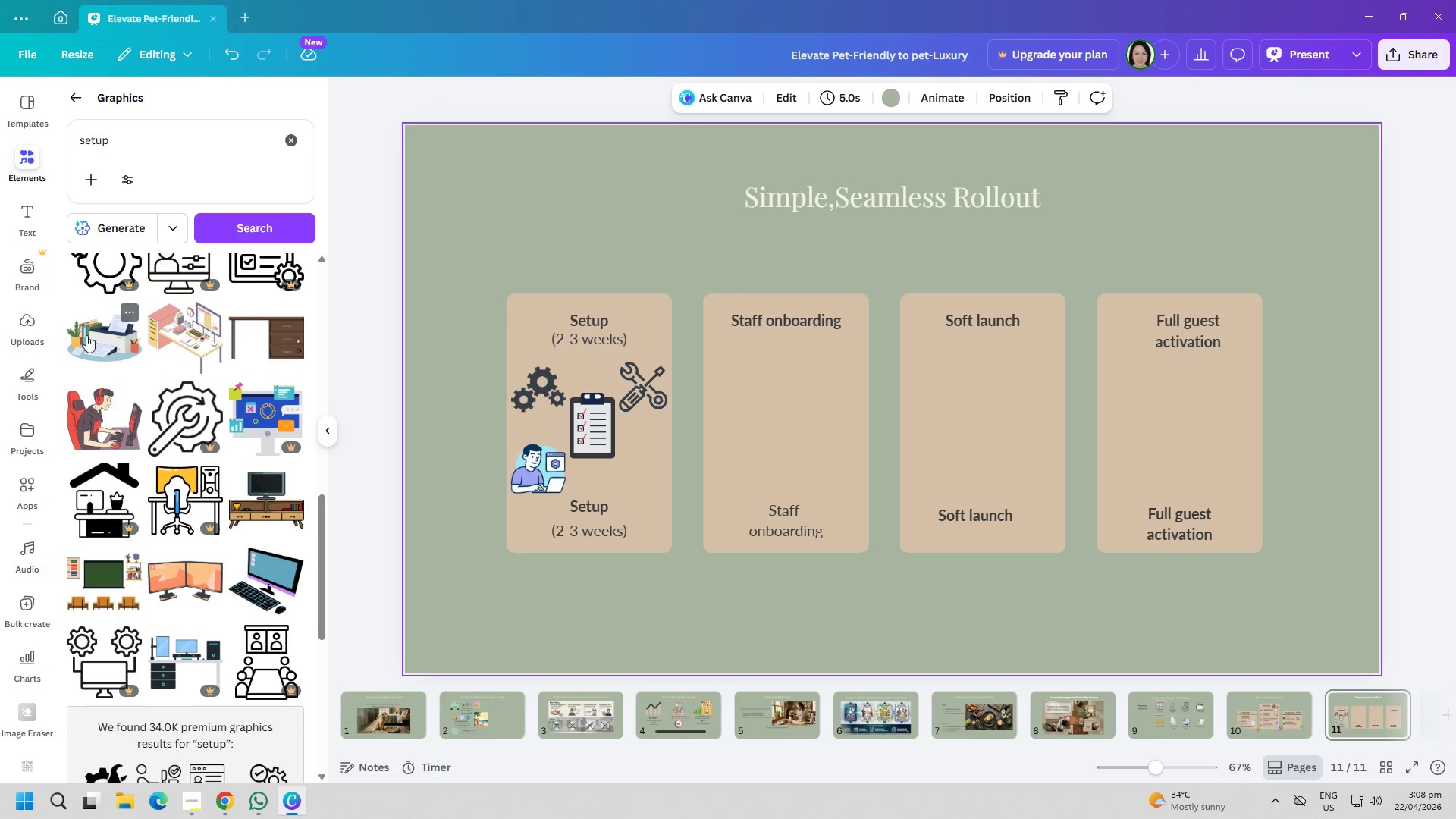 
left_click([95, 340])
 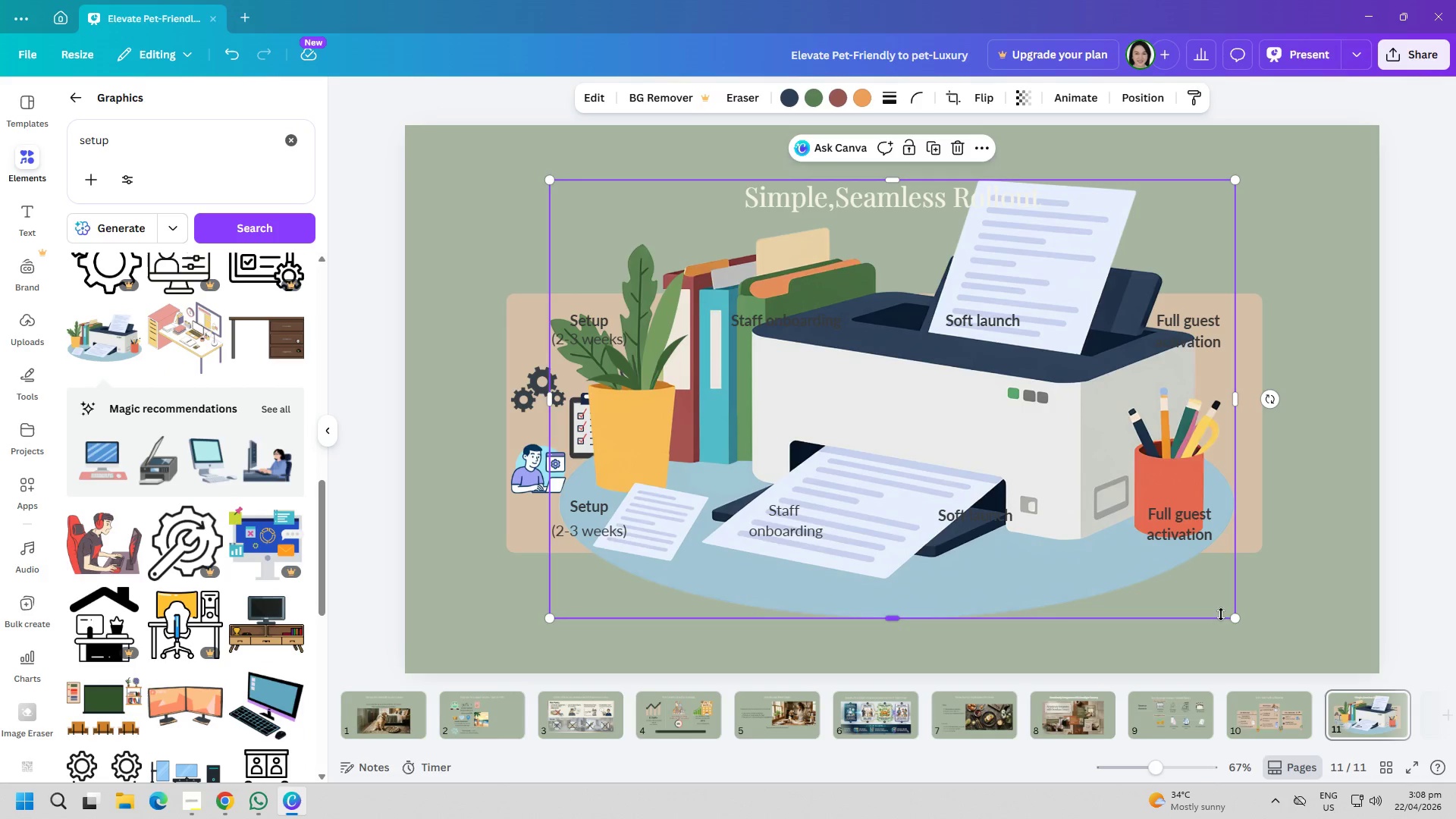 
left_click_drag(start_coordinate=[1237, 617], to_coordinate=[579, 224])
 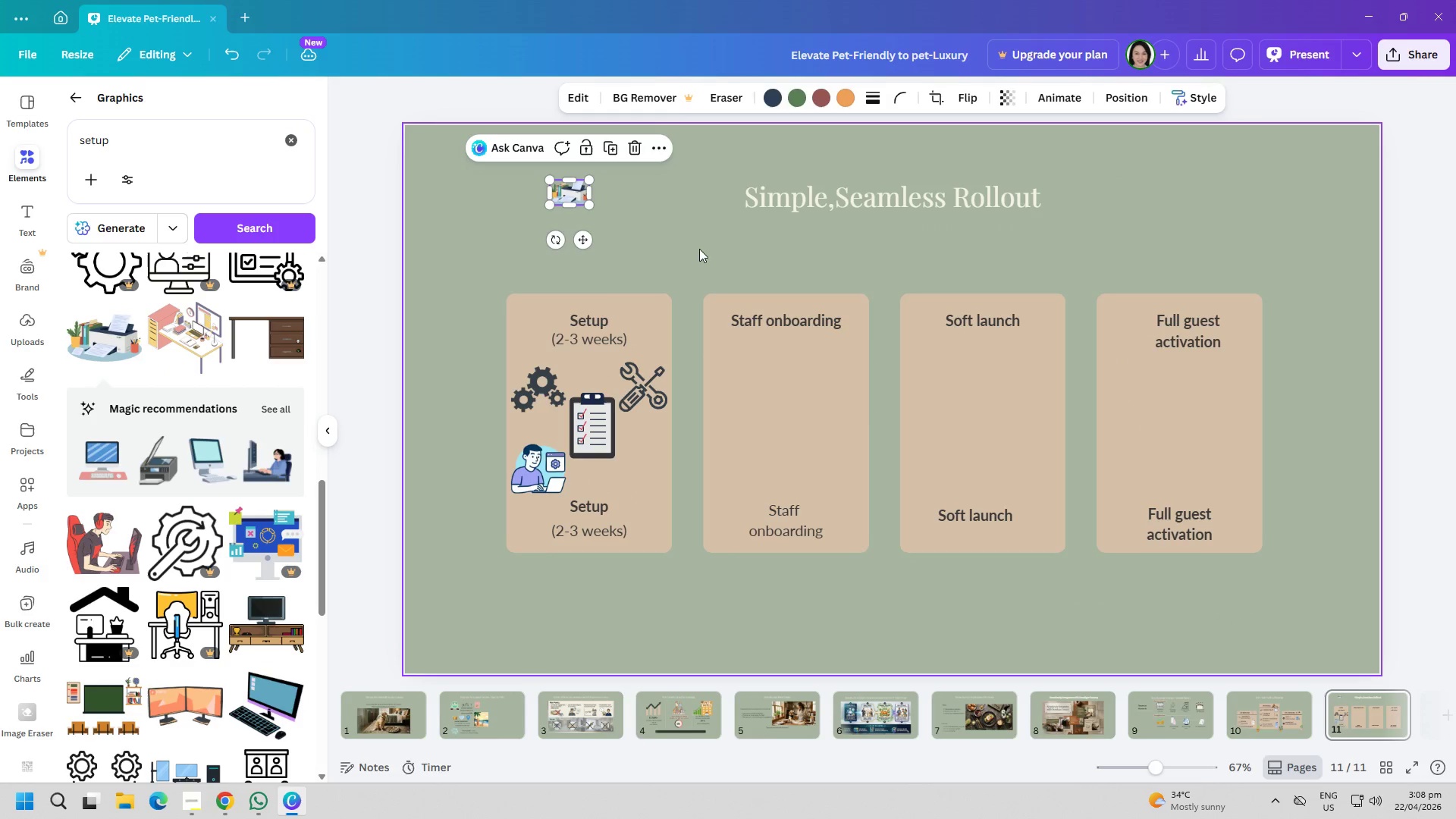 
left_click([711, 249])
 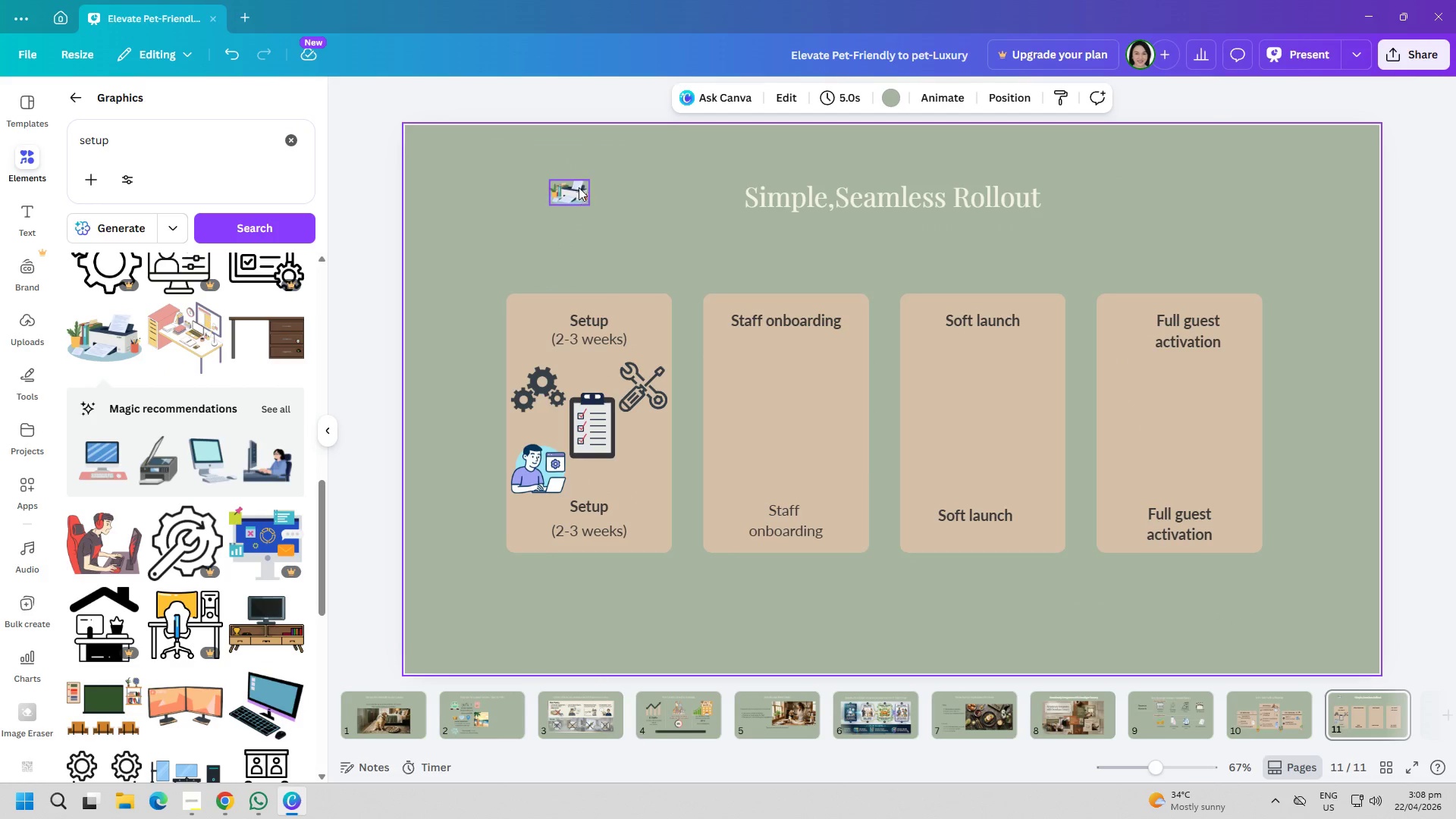 
left_click_drag(start_coordinate=[579, 187], to_coordinate=[650, 458])
 